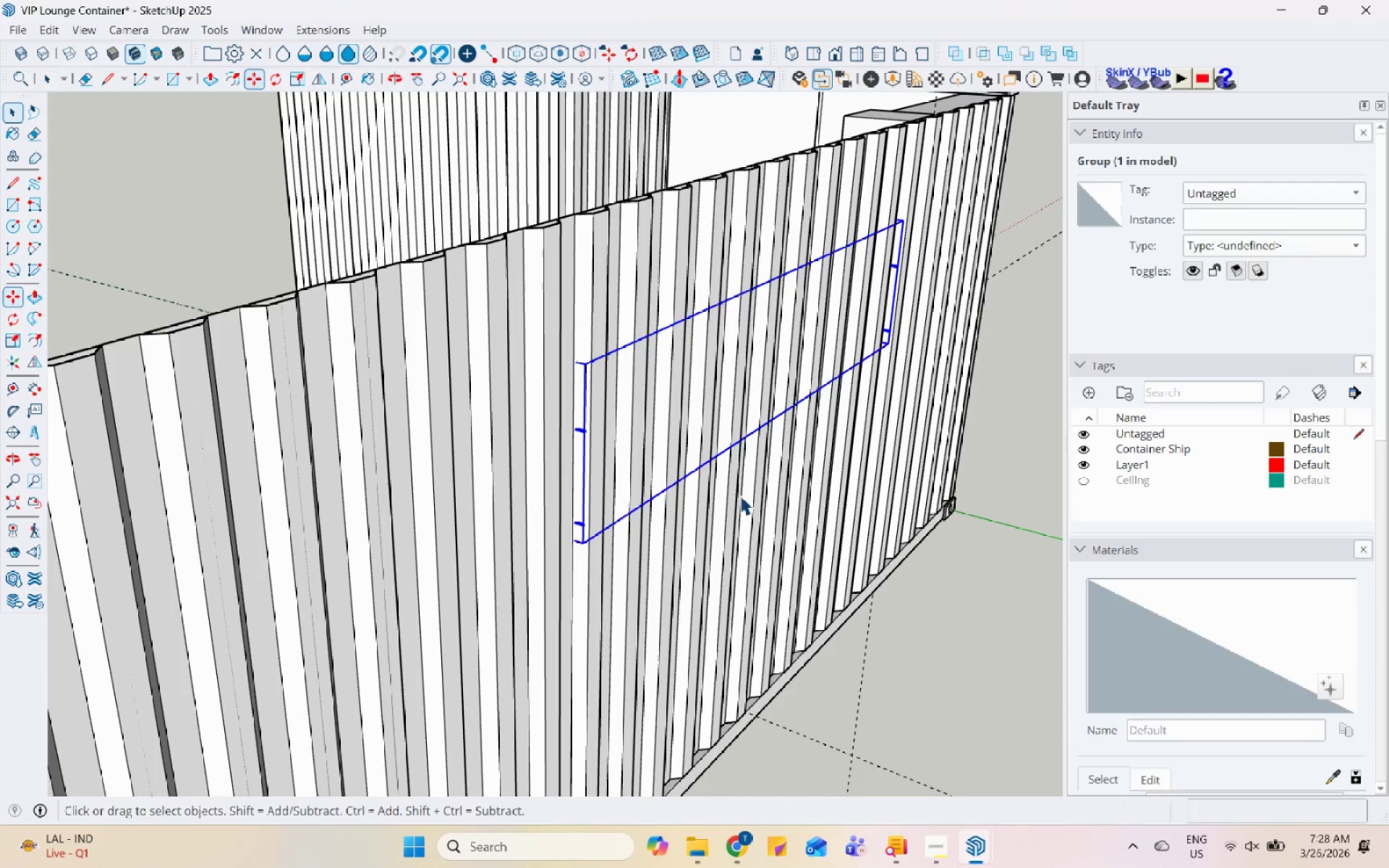 
left_click([832, 487])
 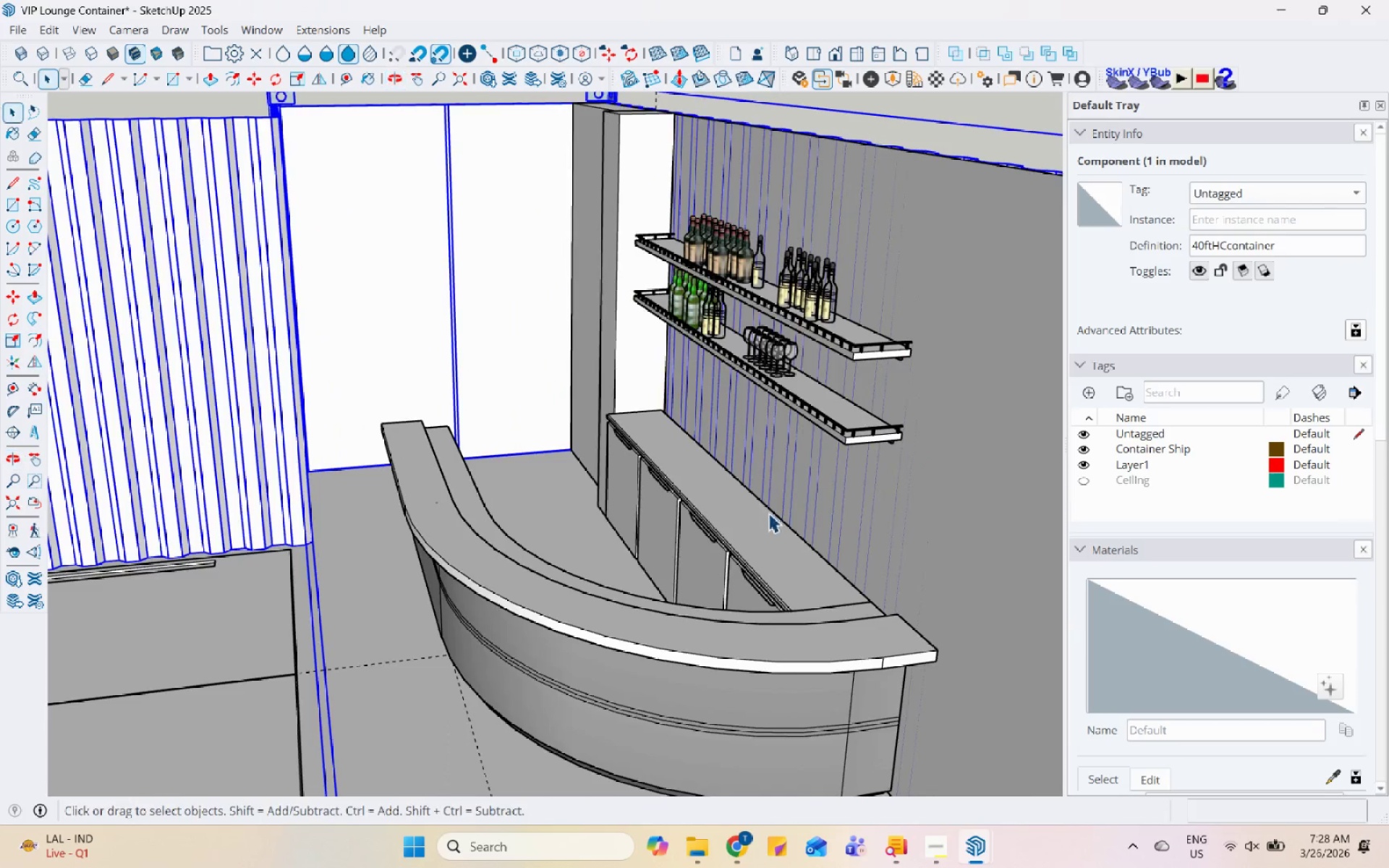 
scroll: coordinate [394, 422], scroll_direction: down, amount: 12.0
 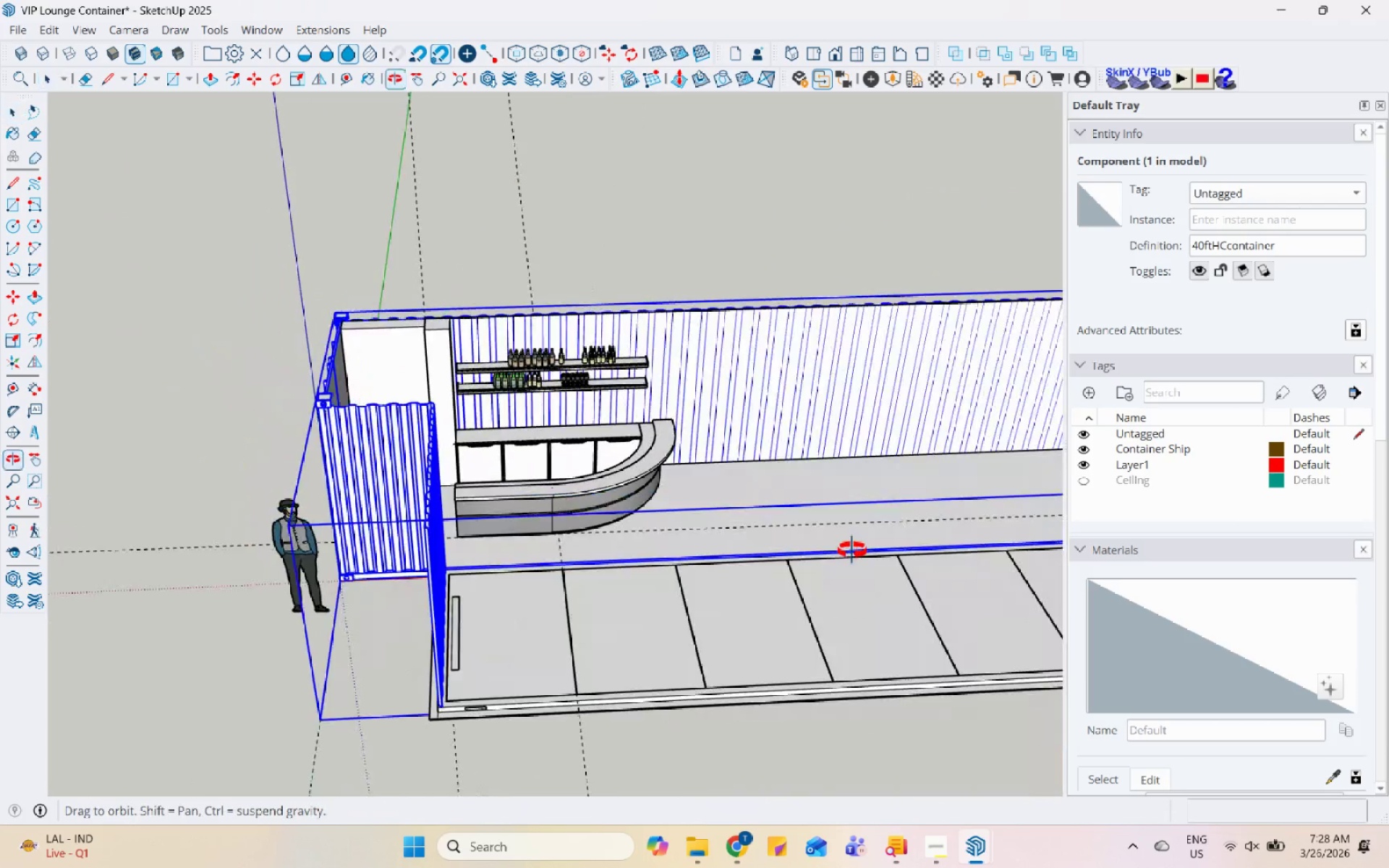 
left_click([851, 381])
 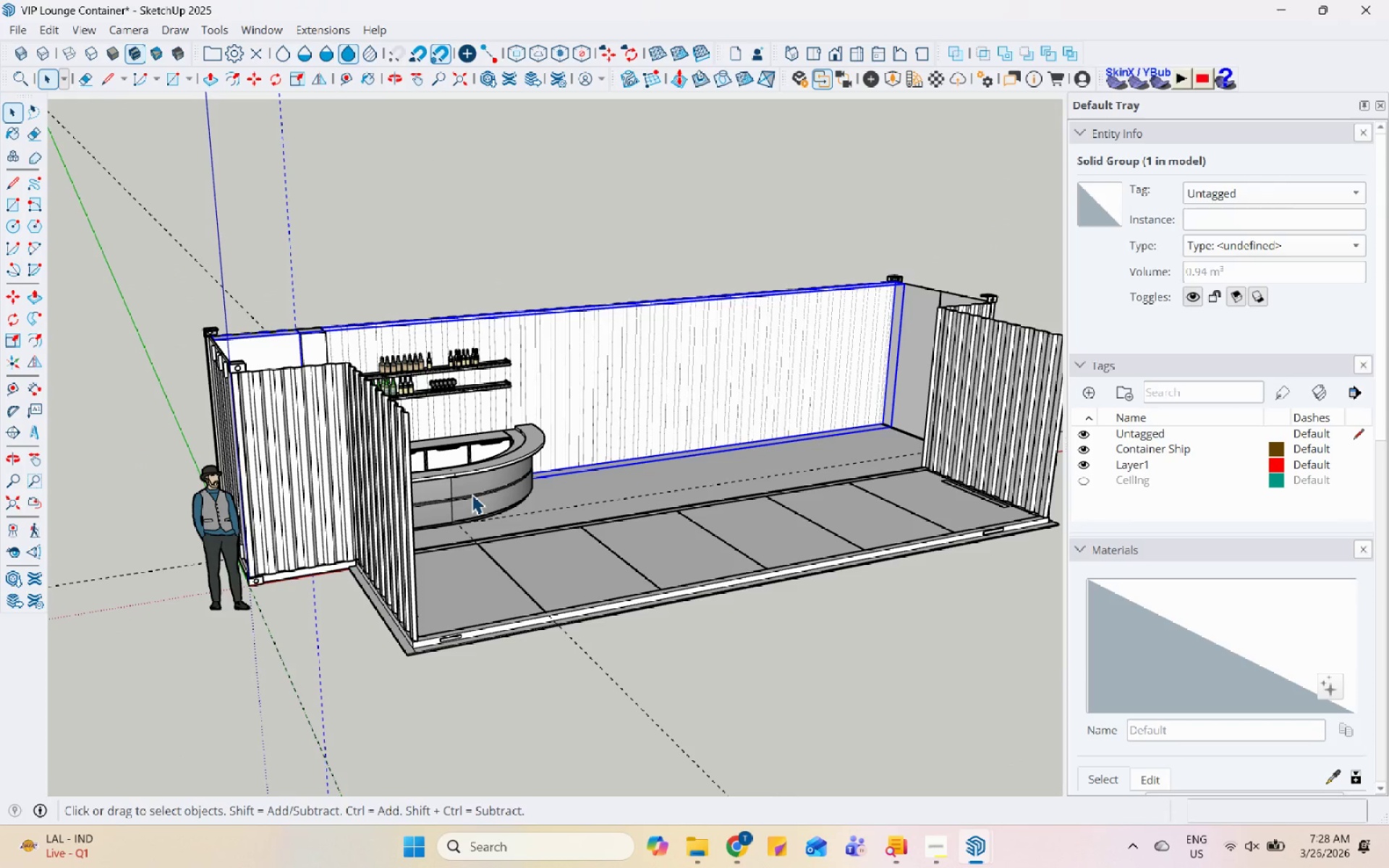 
scroll: coordinate [476, 514], scroll_direction: down, amount: 8.0
 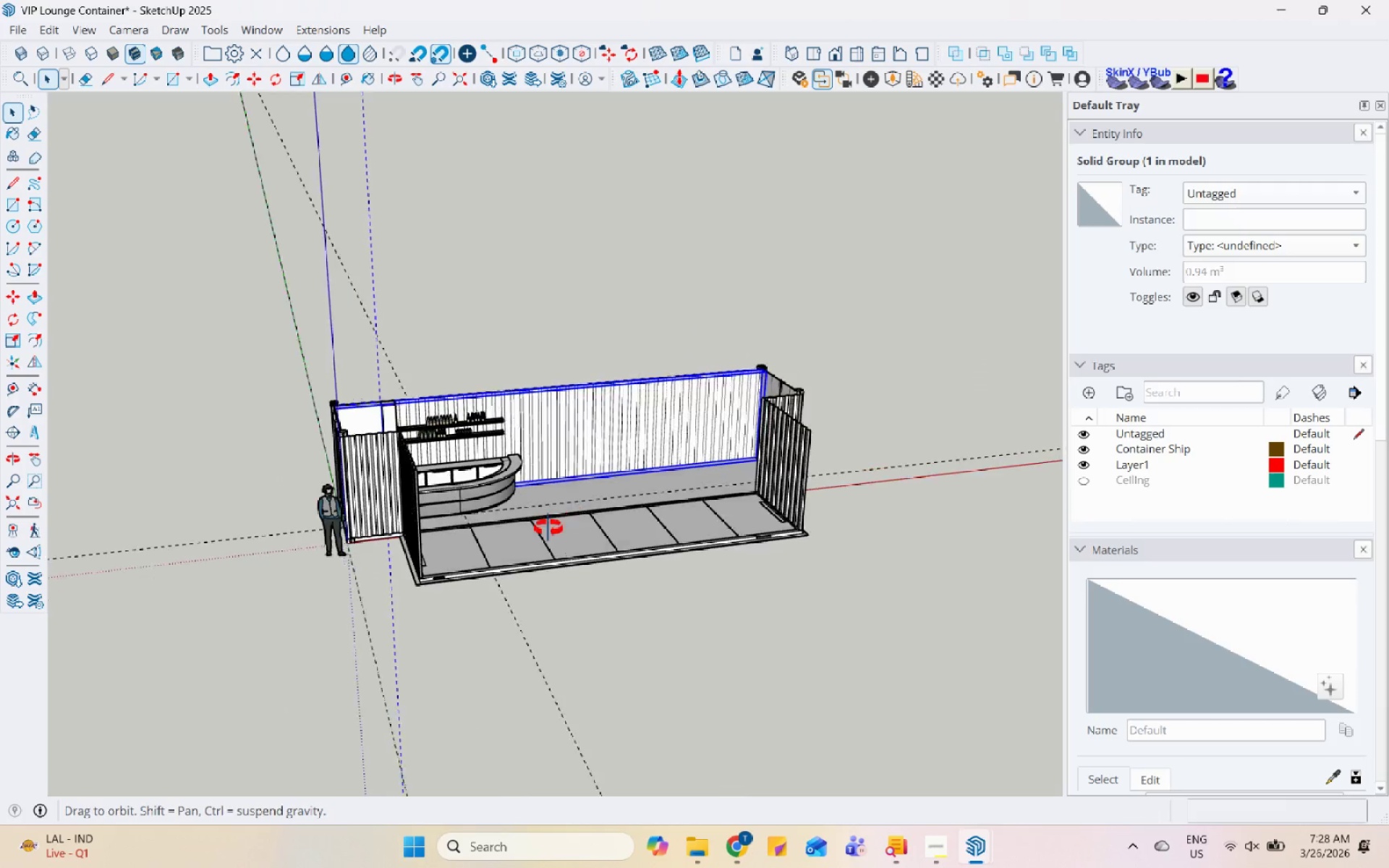 
scroll: coordinate [608, 446], scroll_direction: up, amount: 11.0
 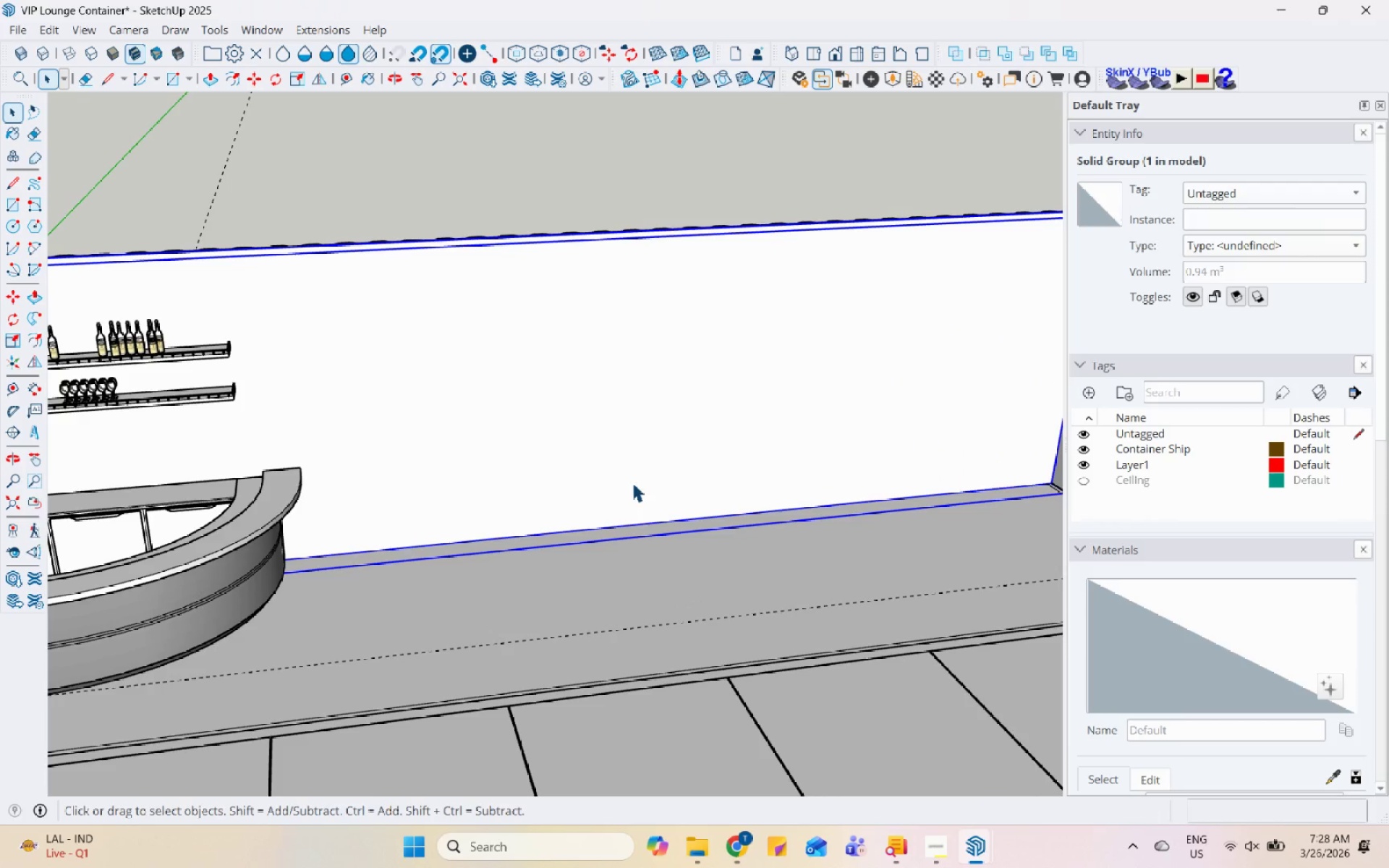 
scroll: coordinate [675, 476], scroll_direction: down, amount: 8.0
 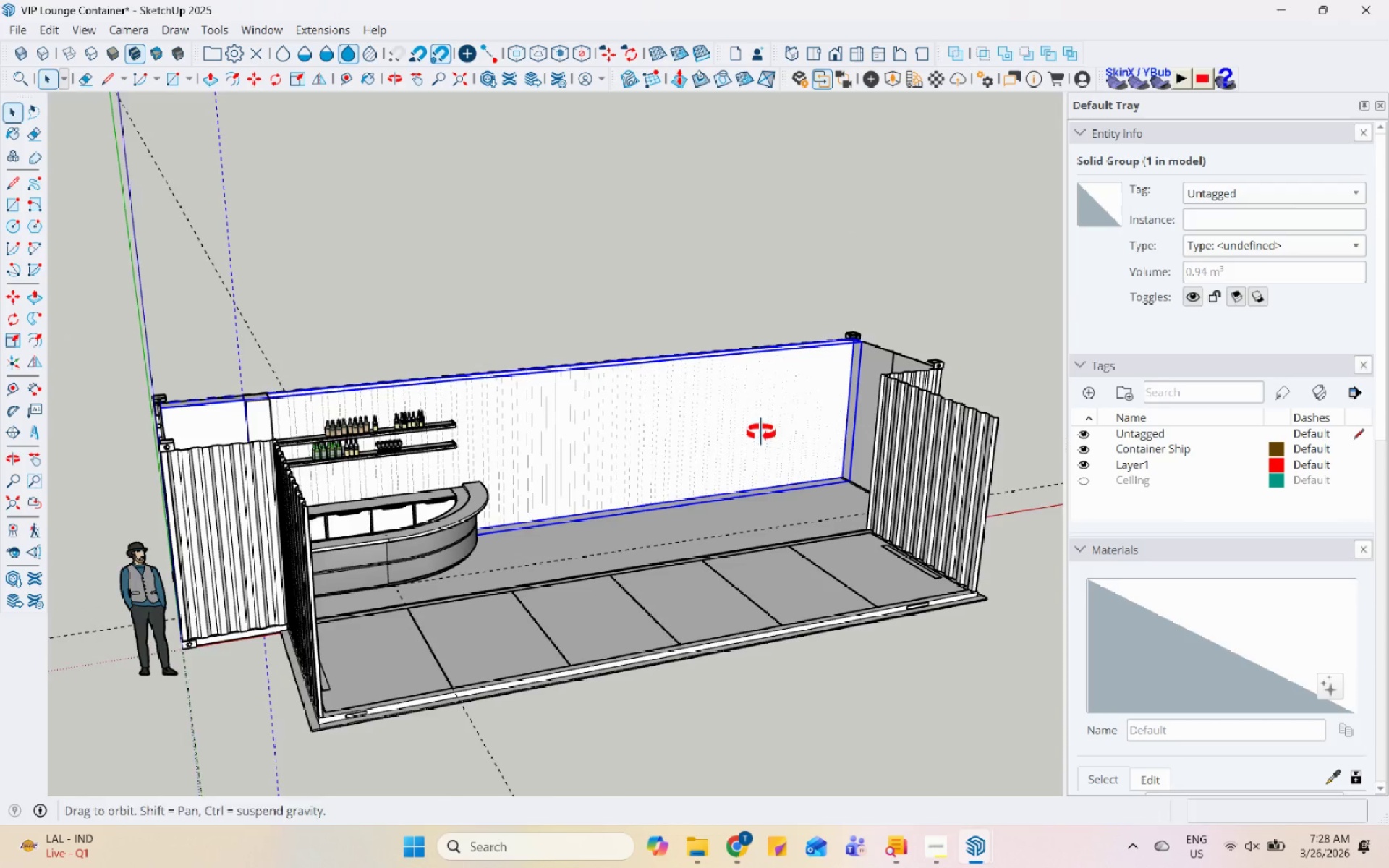 
scroll: coordinate [476, 503], scroll_direction: up, amount: 6.0
 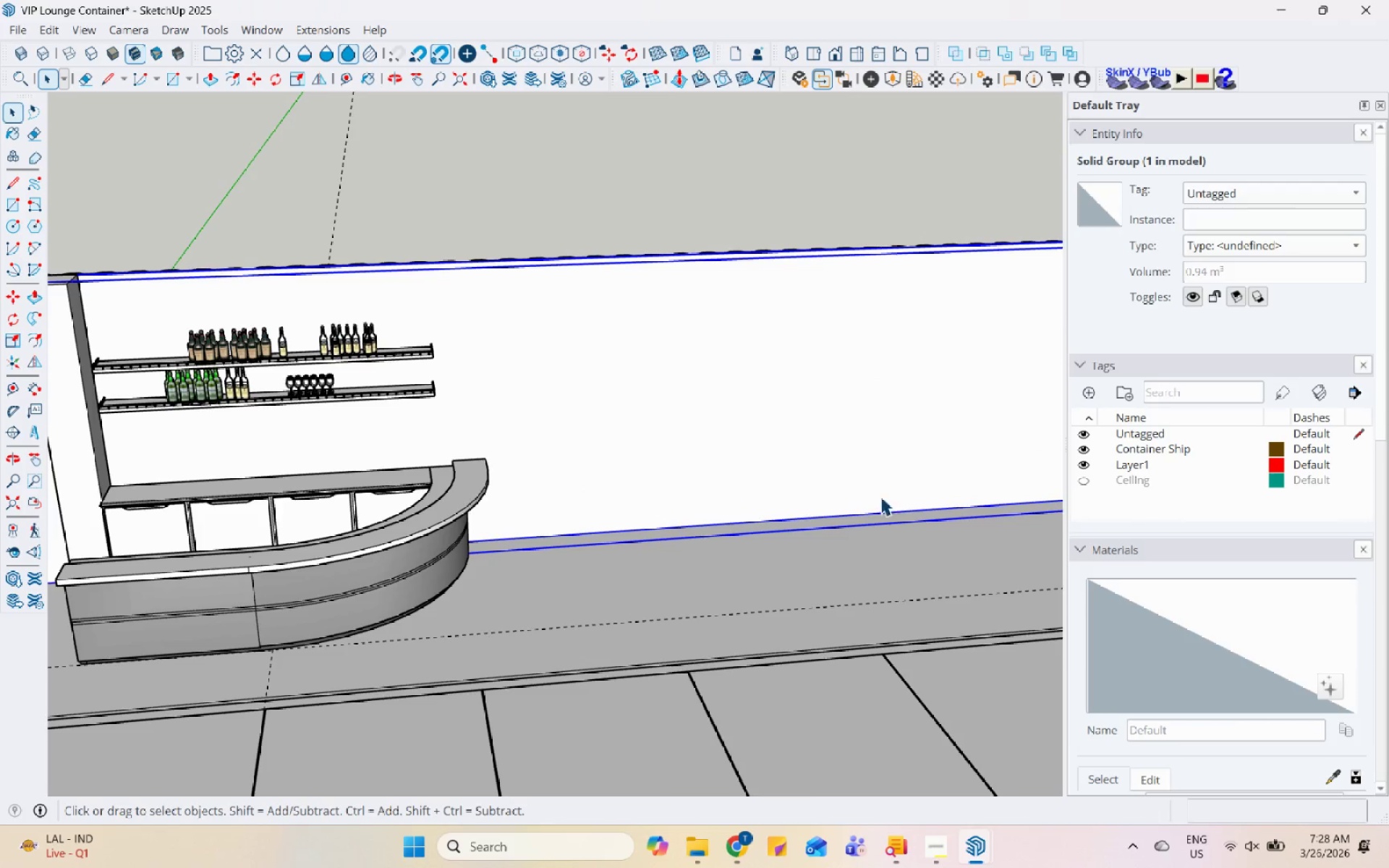 
scroll: coordinate [749, 435], scroll_direction: down, amount: 1.0
 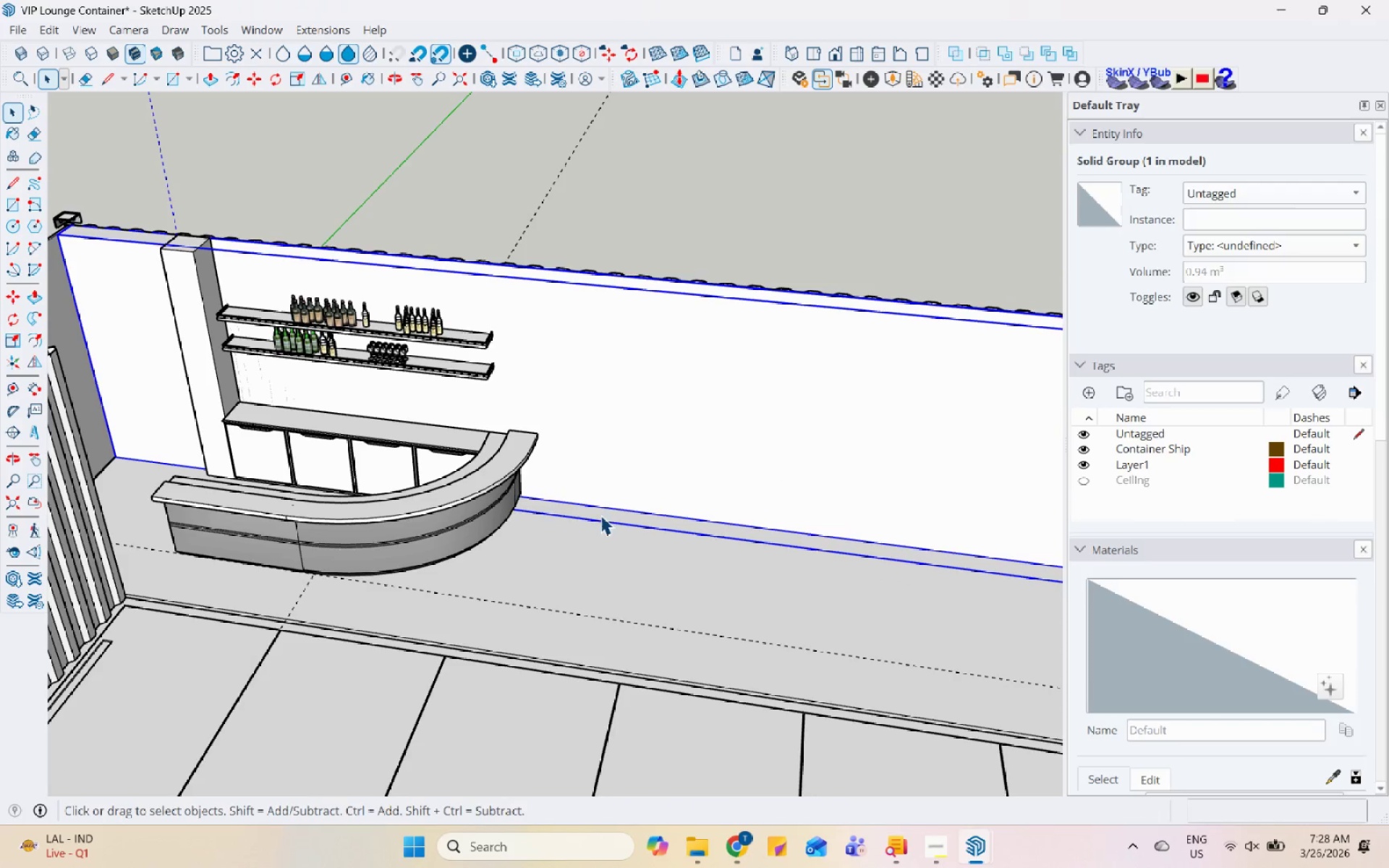 
scroll: coordinate [587, 341], scroll_direction: up, amount: 6.0
 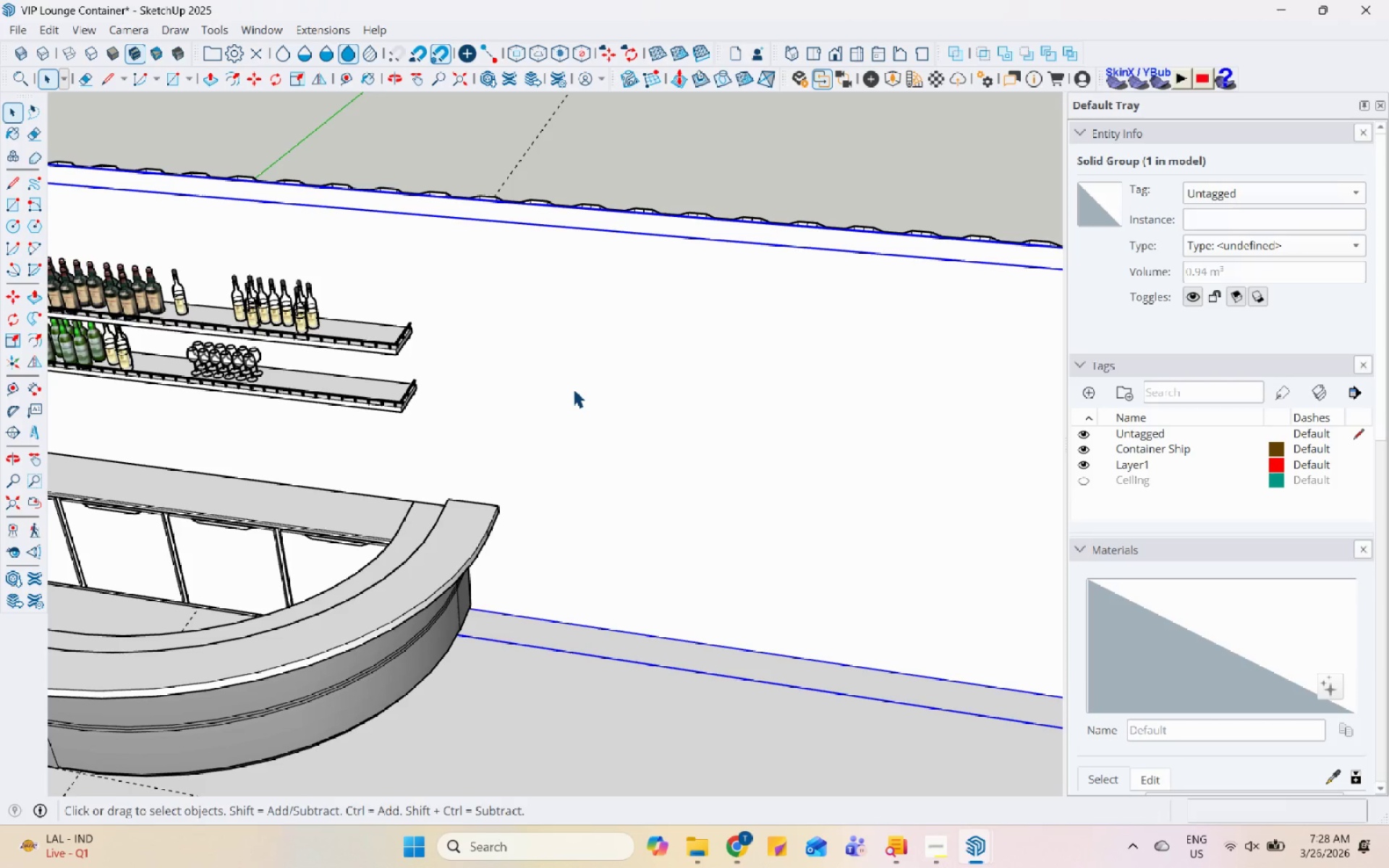 
double_click([553, 451])
 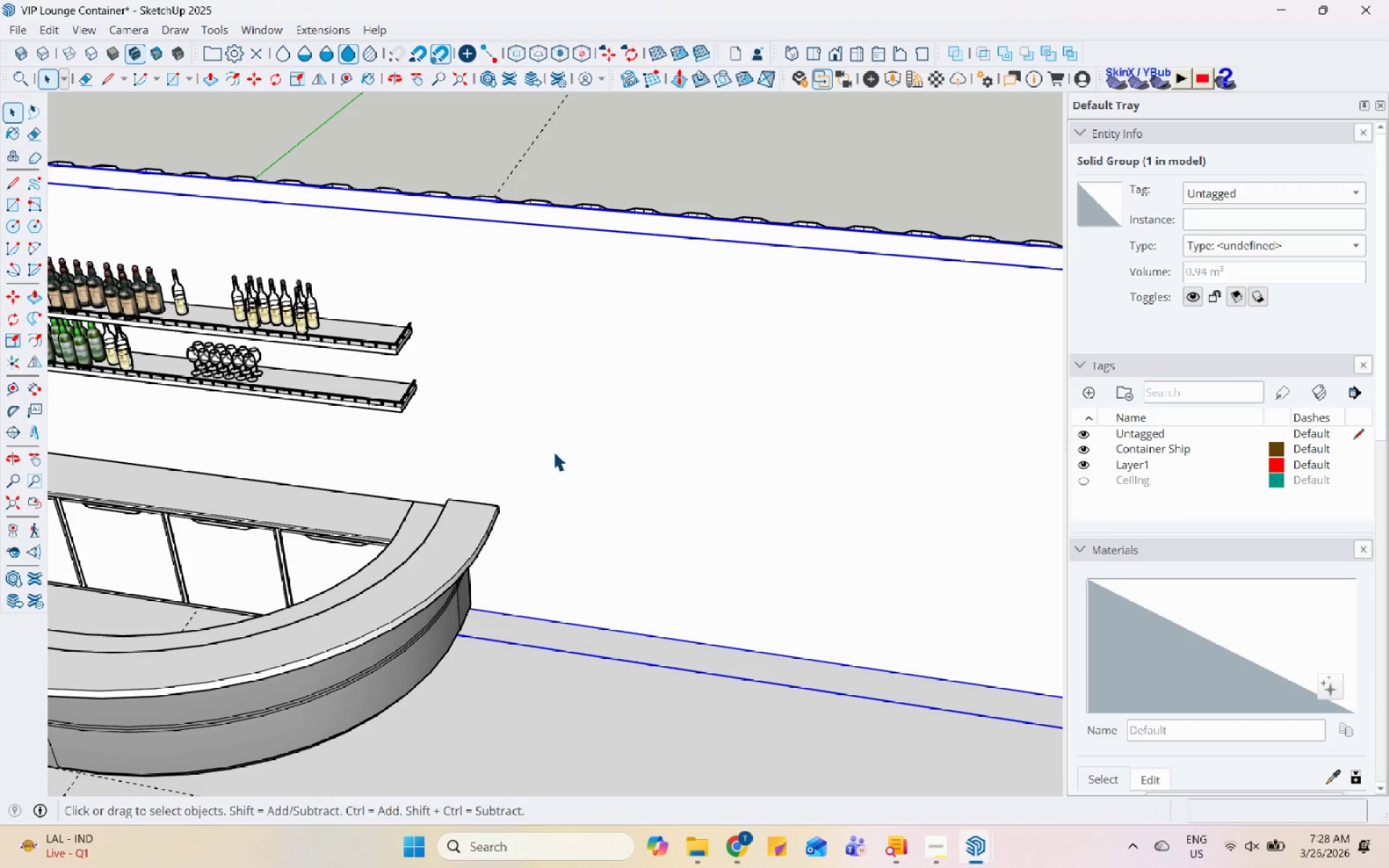 
triple_click([553, 451])
 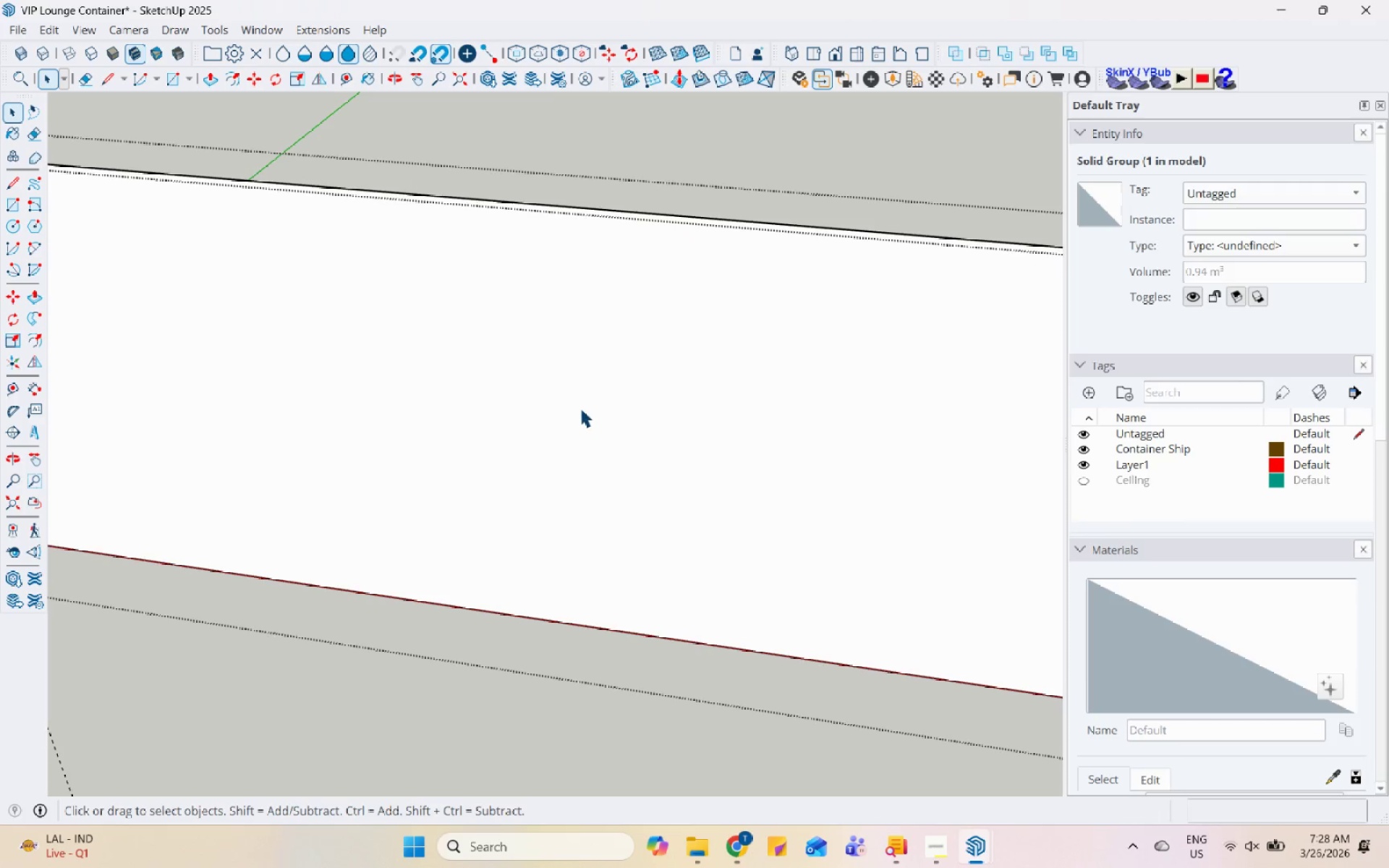 
triple_click([581, 399])
 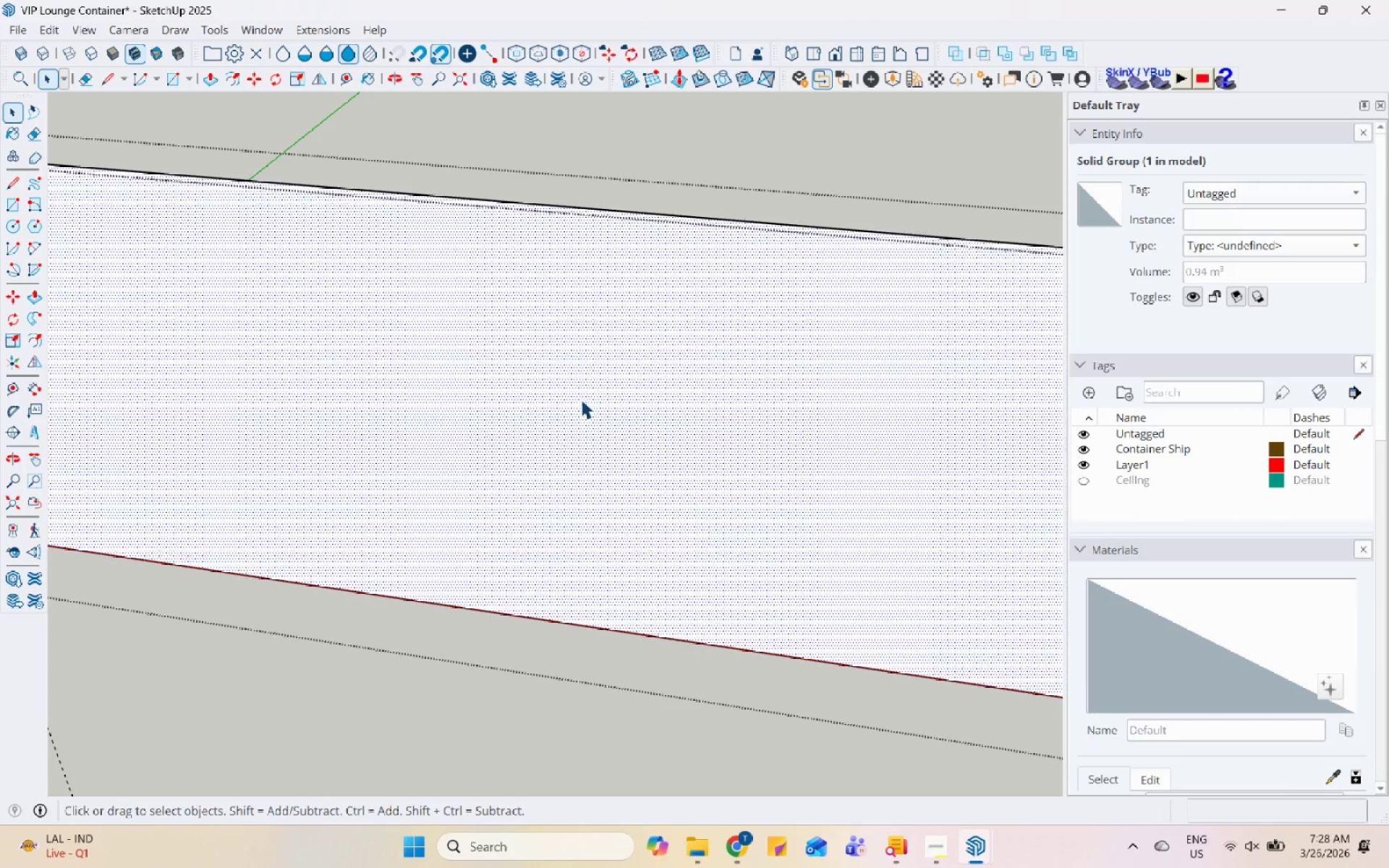 
scroll: coordinate [595, 378], scroll_direction: down, amount: 7.0
 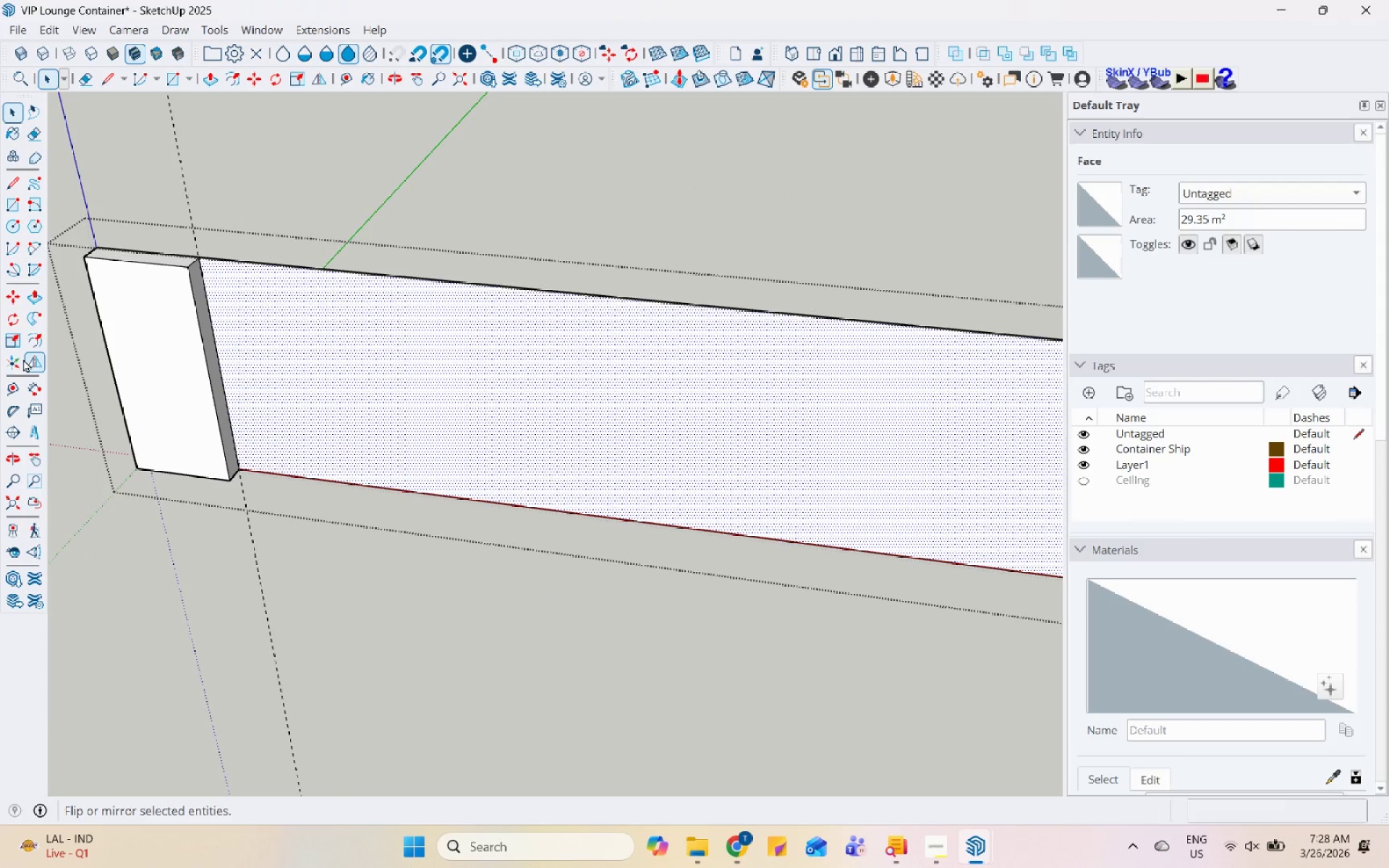 
left_click([15, 388])
 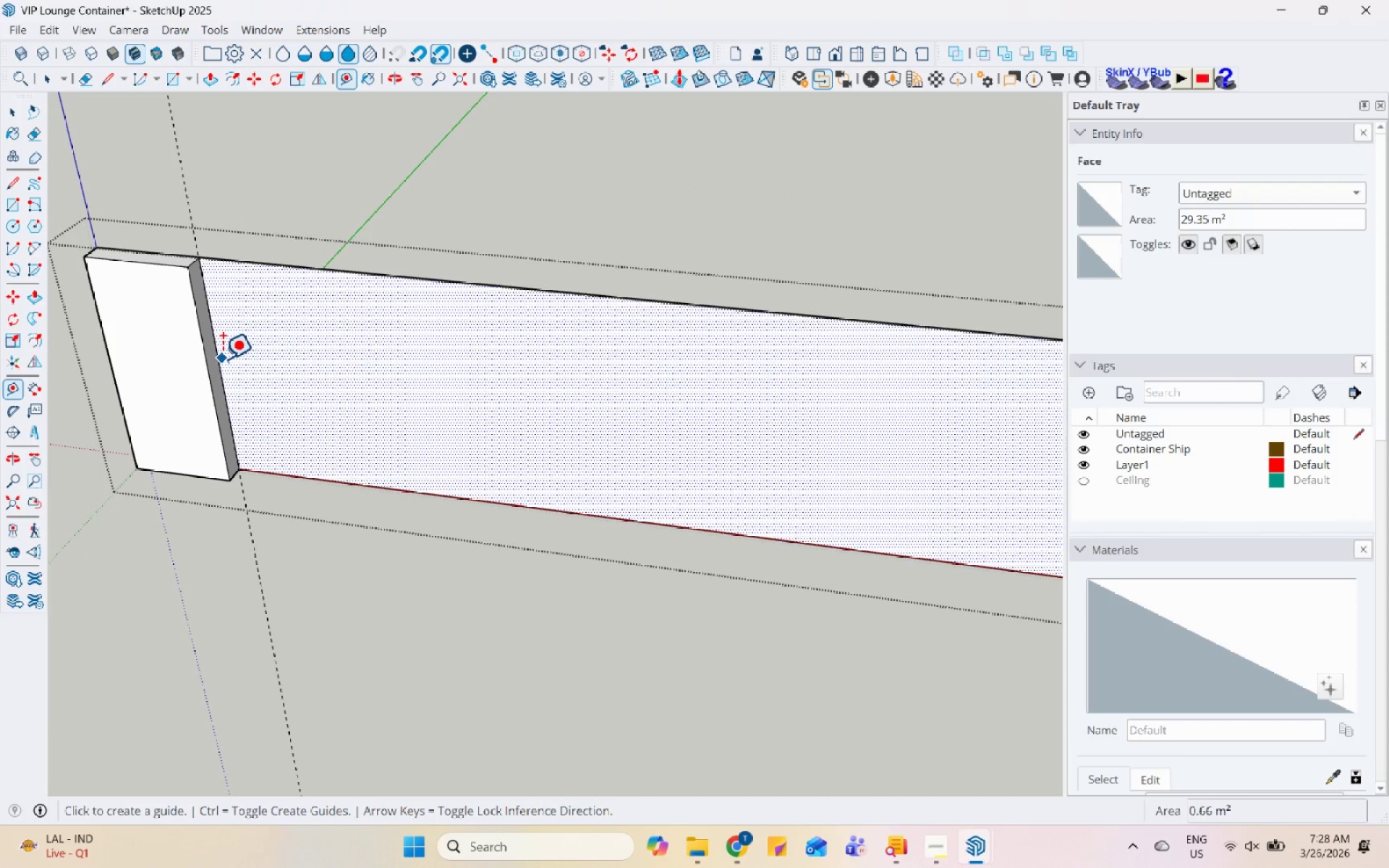 
mouse_move([190, 278])
 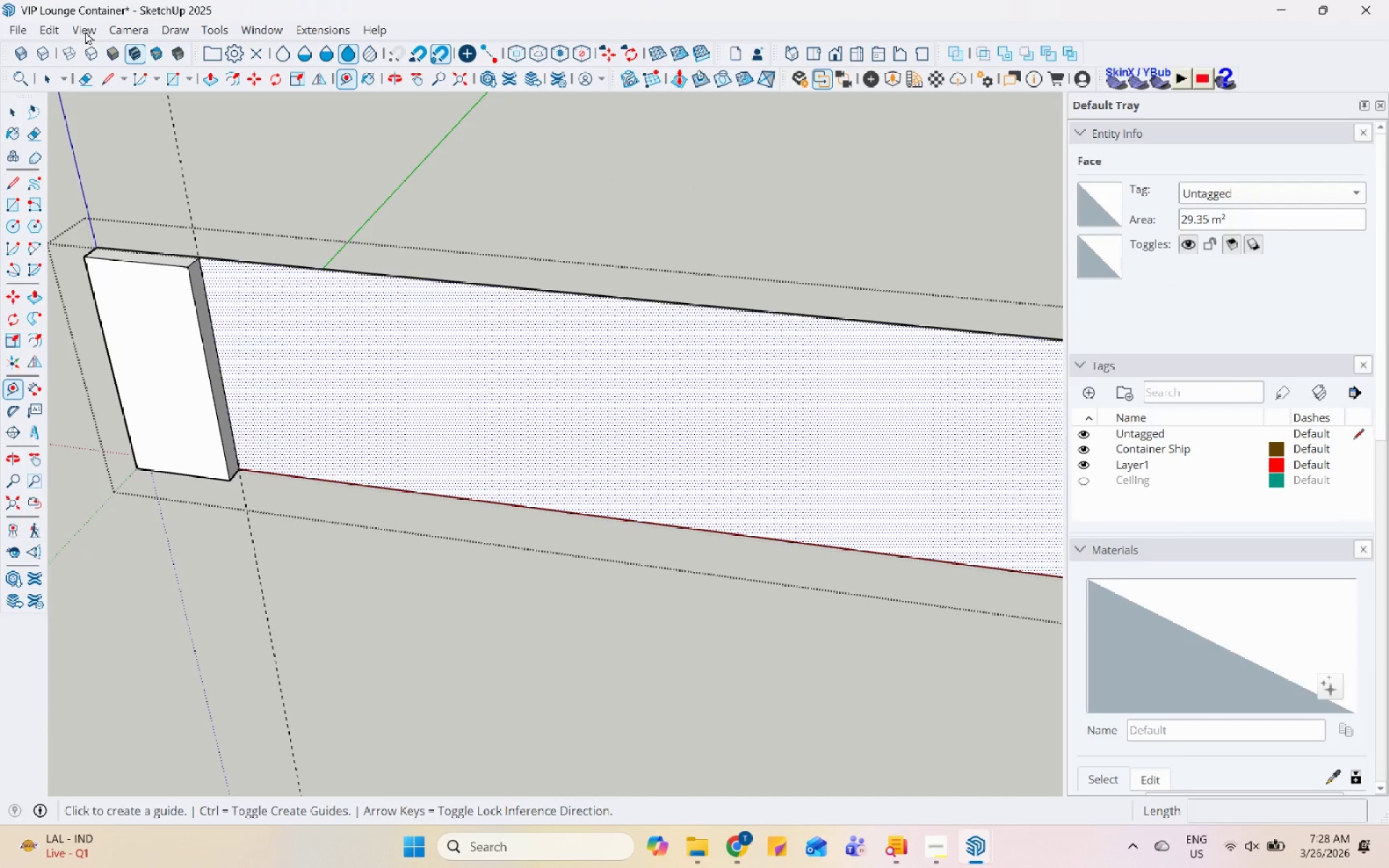 
left_click([85, 31])
 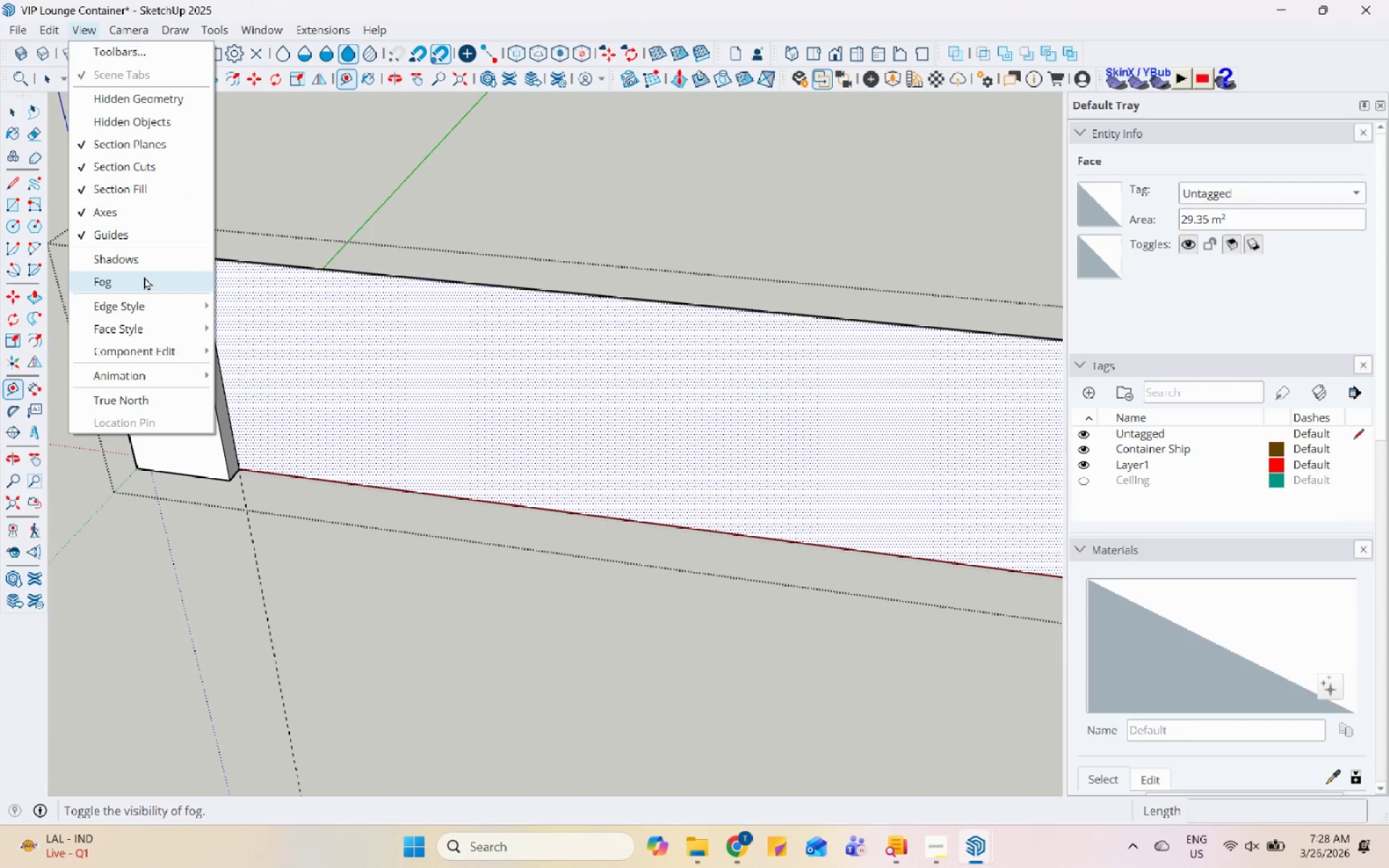 
left_click([176, 352])
 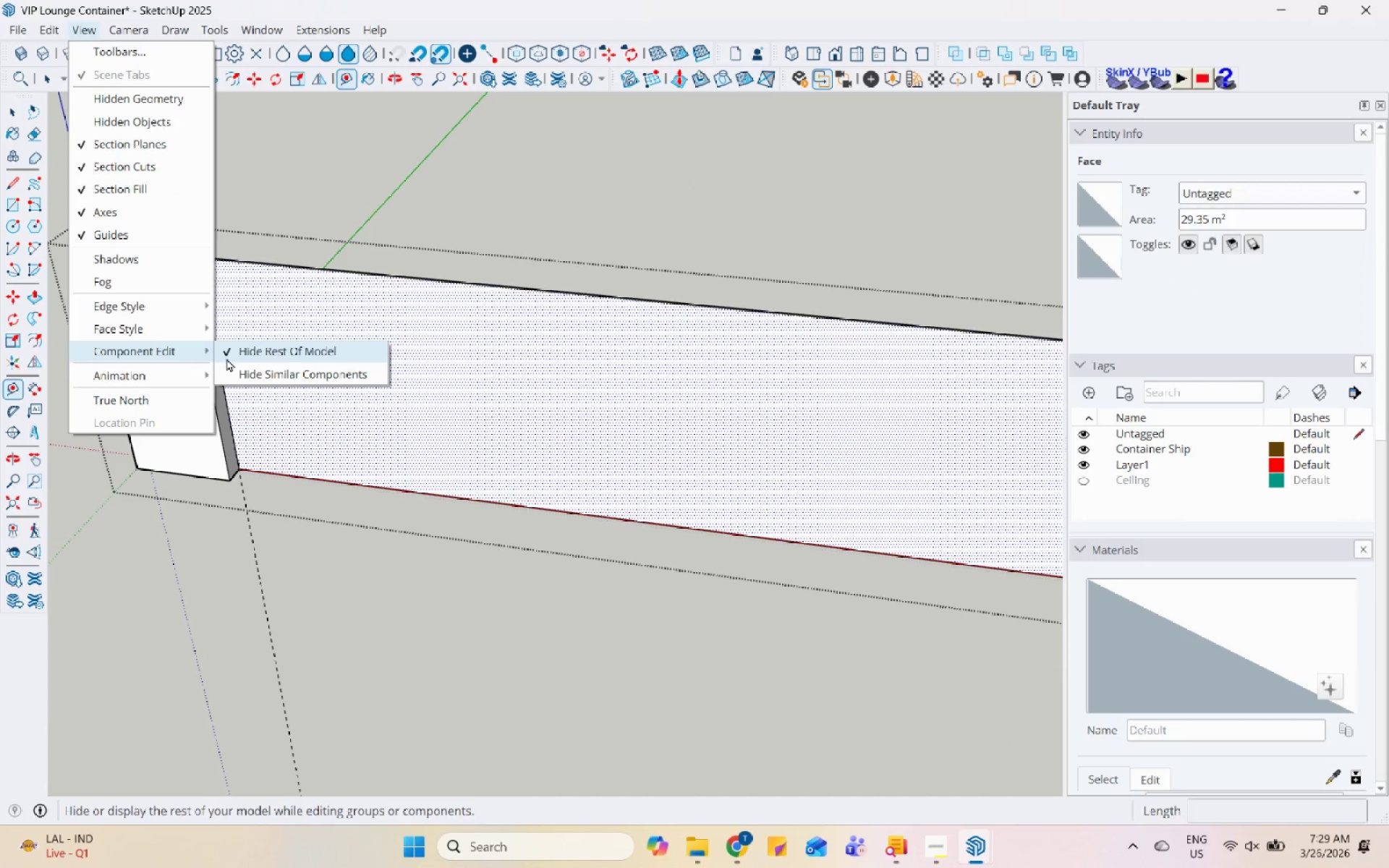 
left_click([237, 352])
 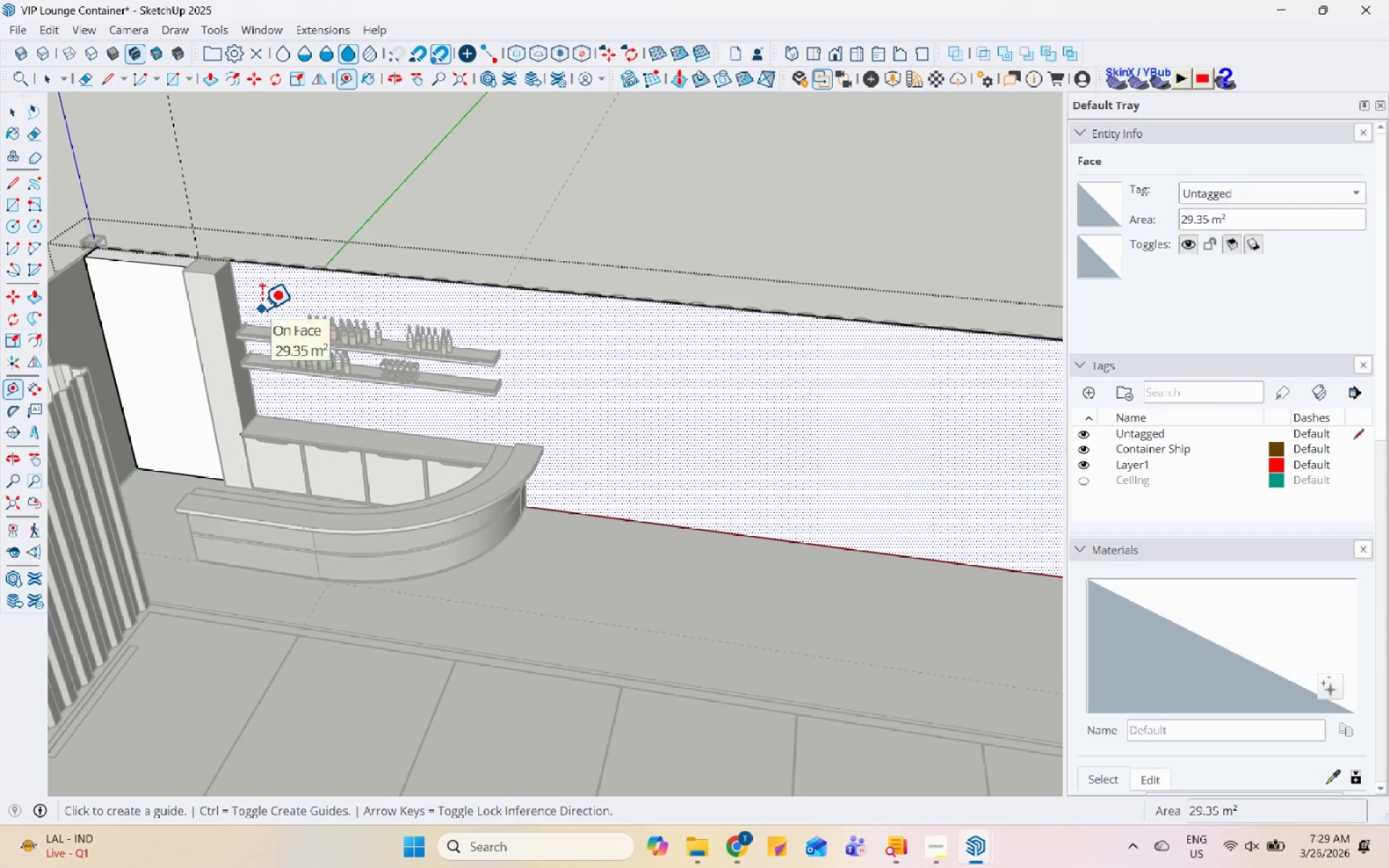 
scroll: coordinate [266, 280], scroll_direction: up, amount: 9.0
 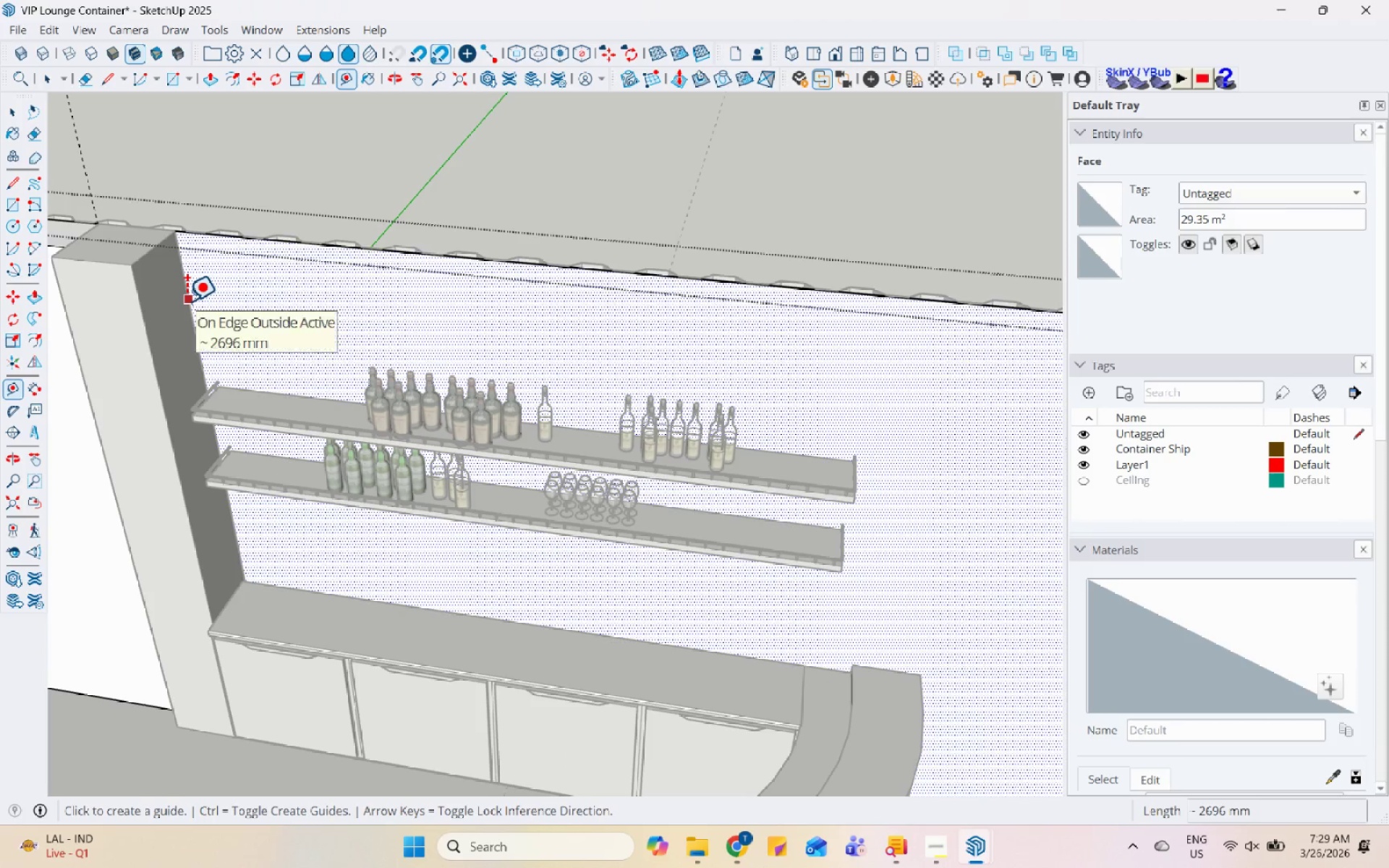 
scroll: coordinate [444, 463], scroll_direction: down, amount: 2.0
 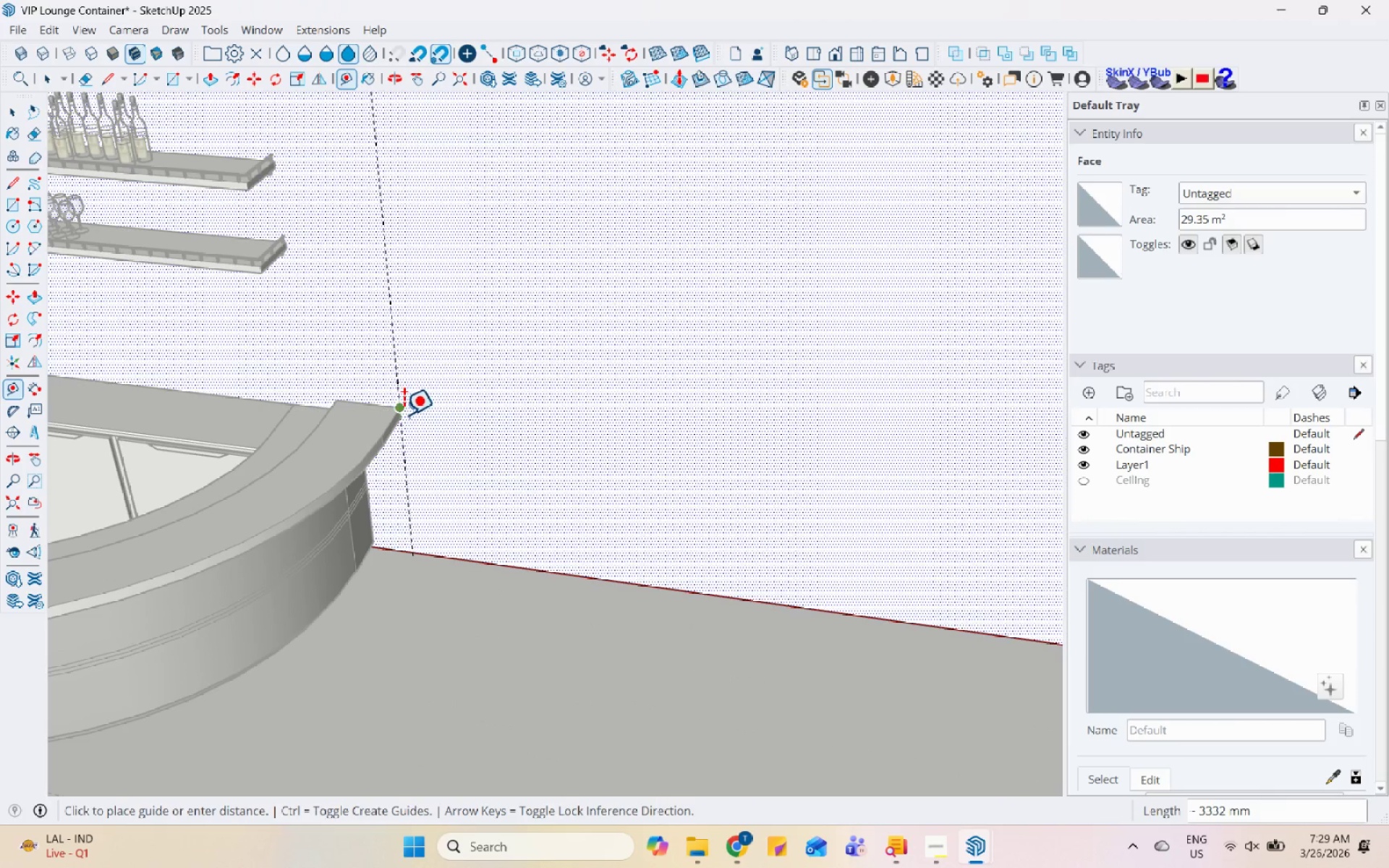 
left_click([403, 414])
 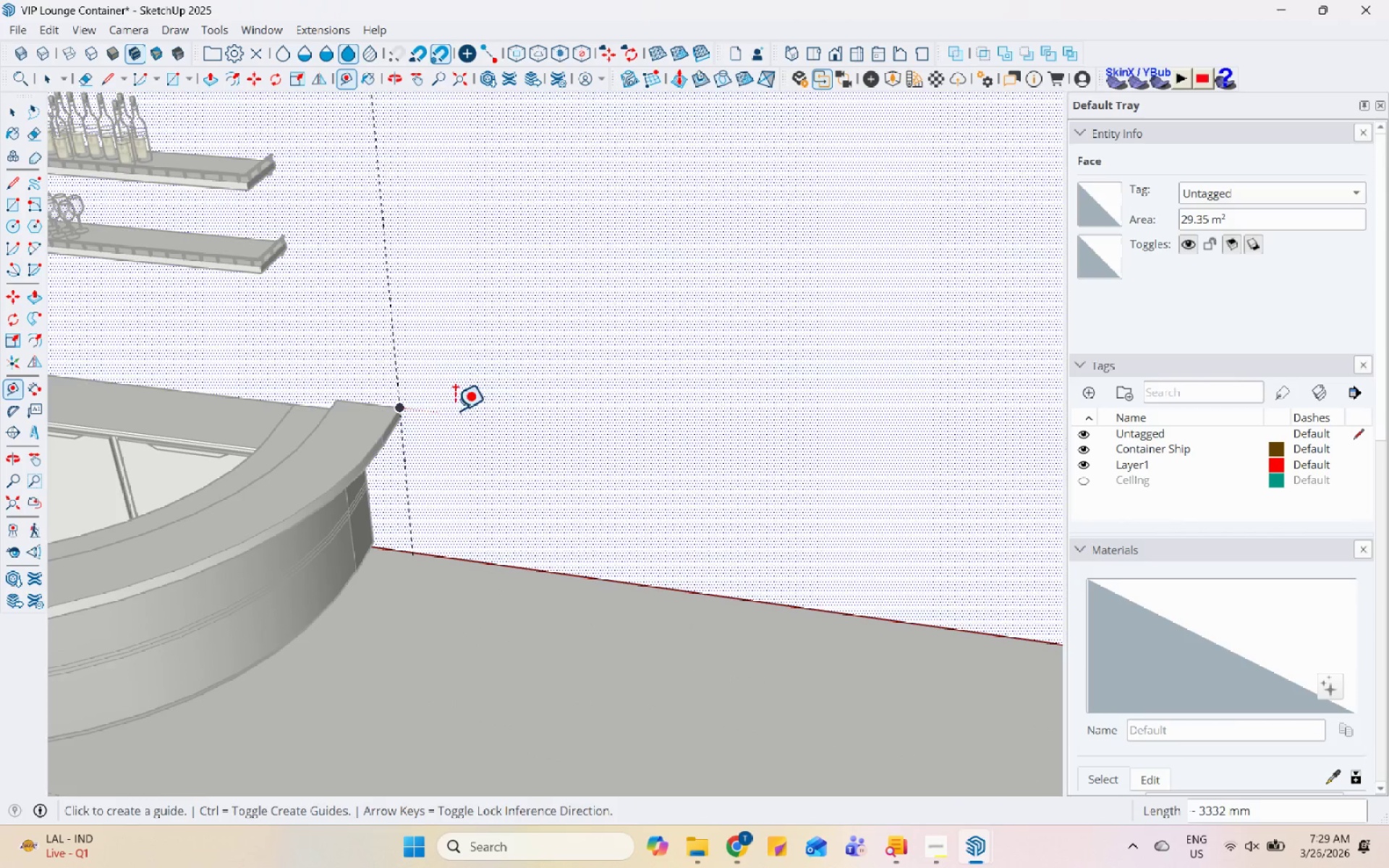 
scroll: coordinate [308, 543], scroll_direction: down, amount: 7.0
 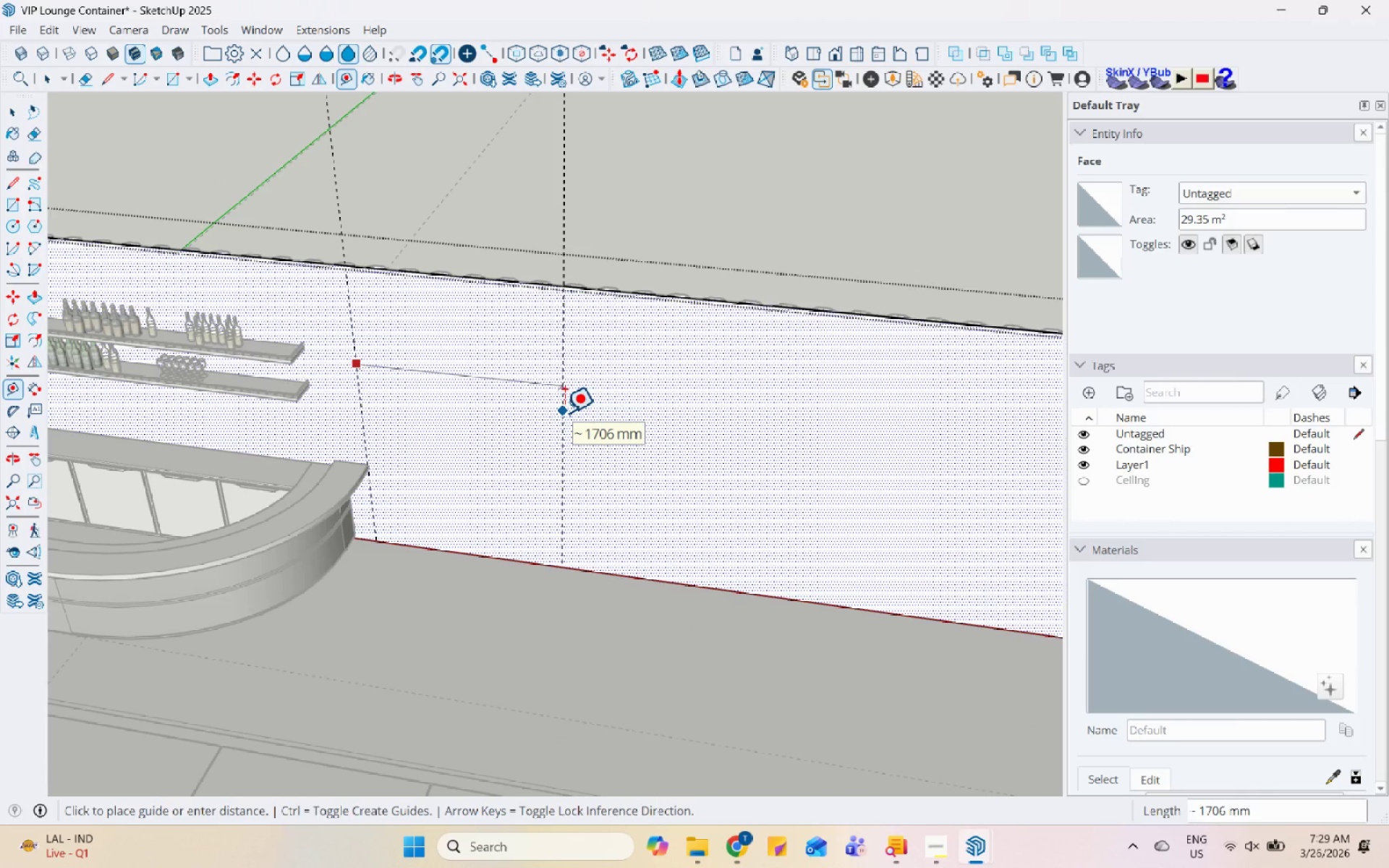 
wait(6.18)
 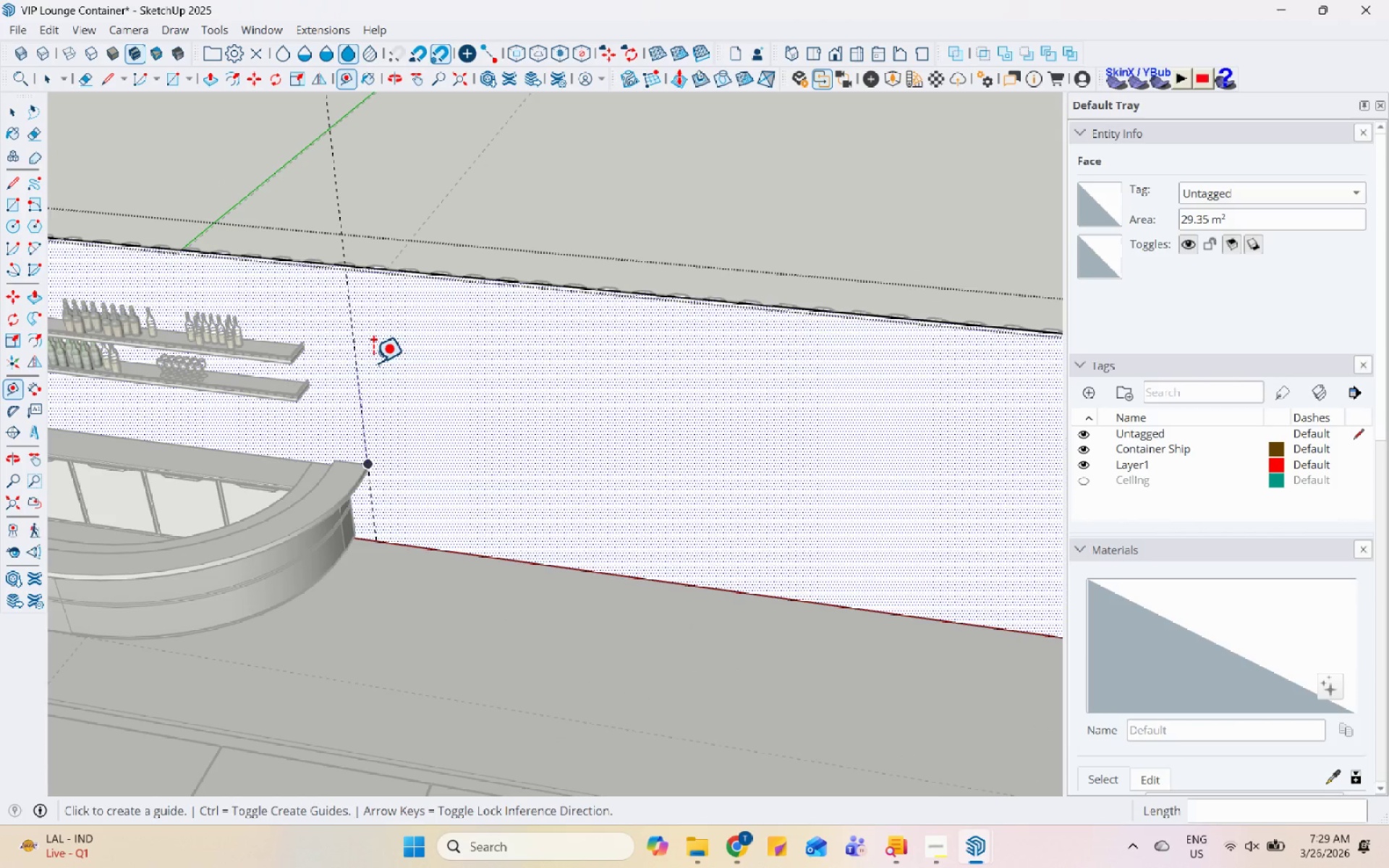 
key(Numpad1)
 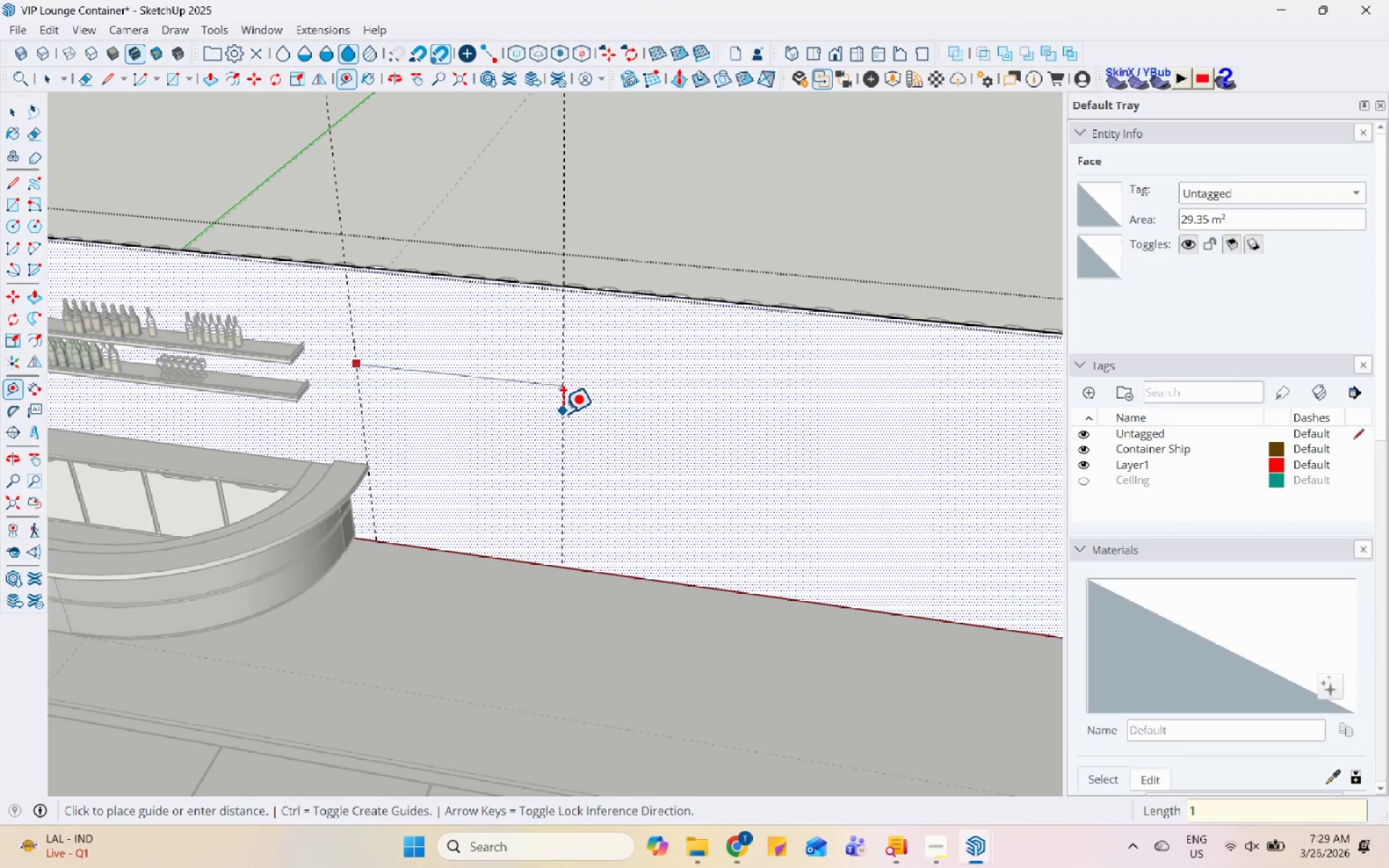 
key(Numpad7)
 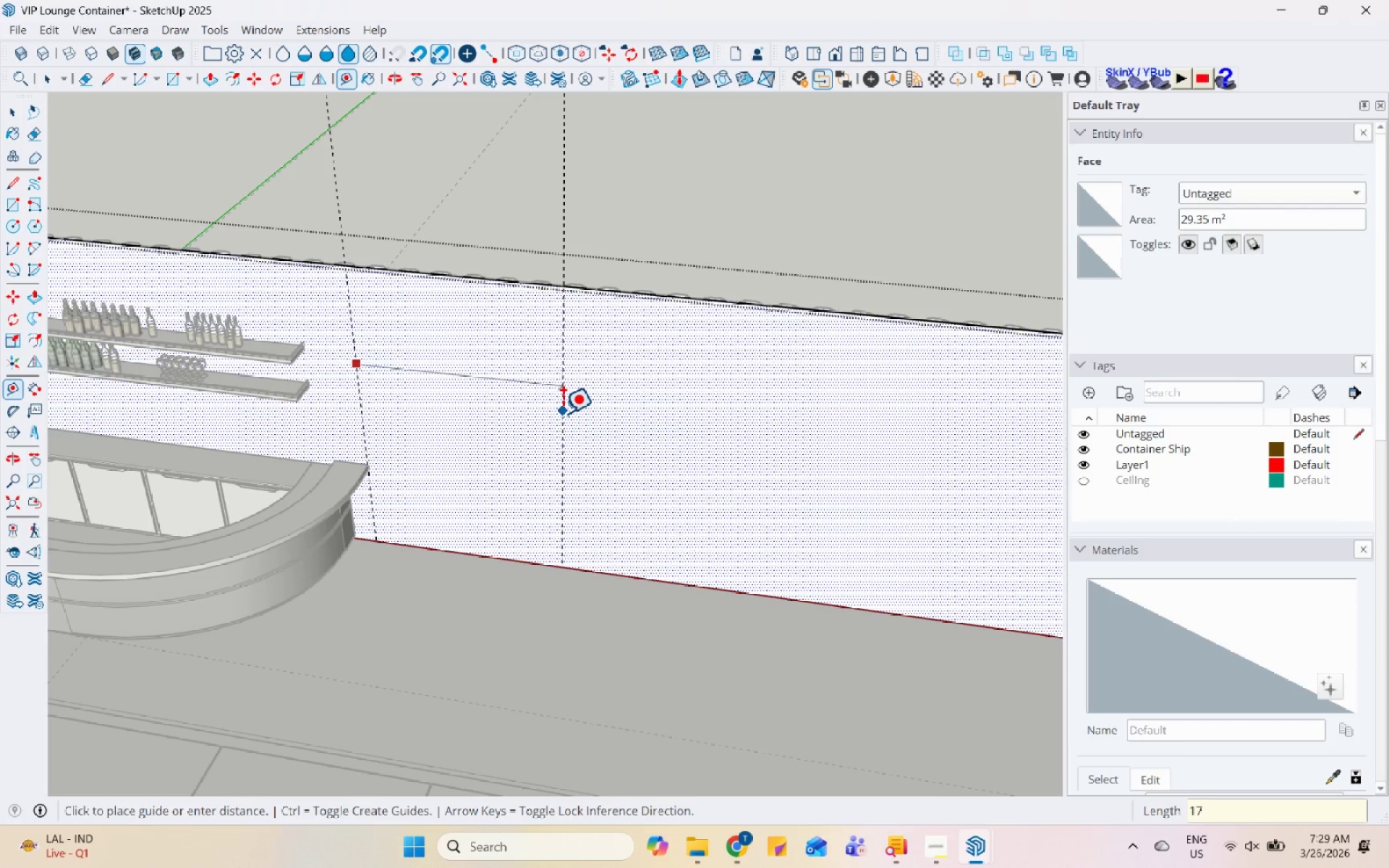 
key(Numpad0)
 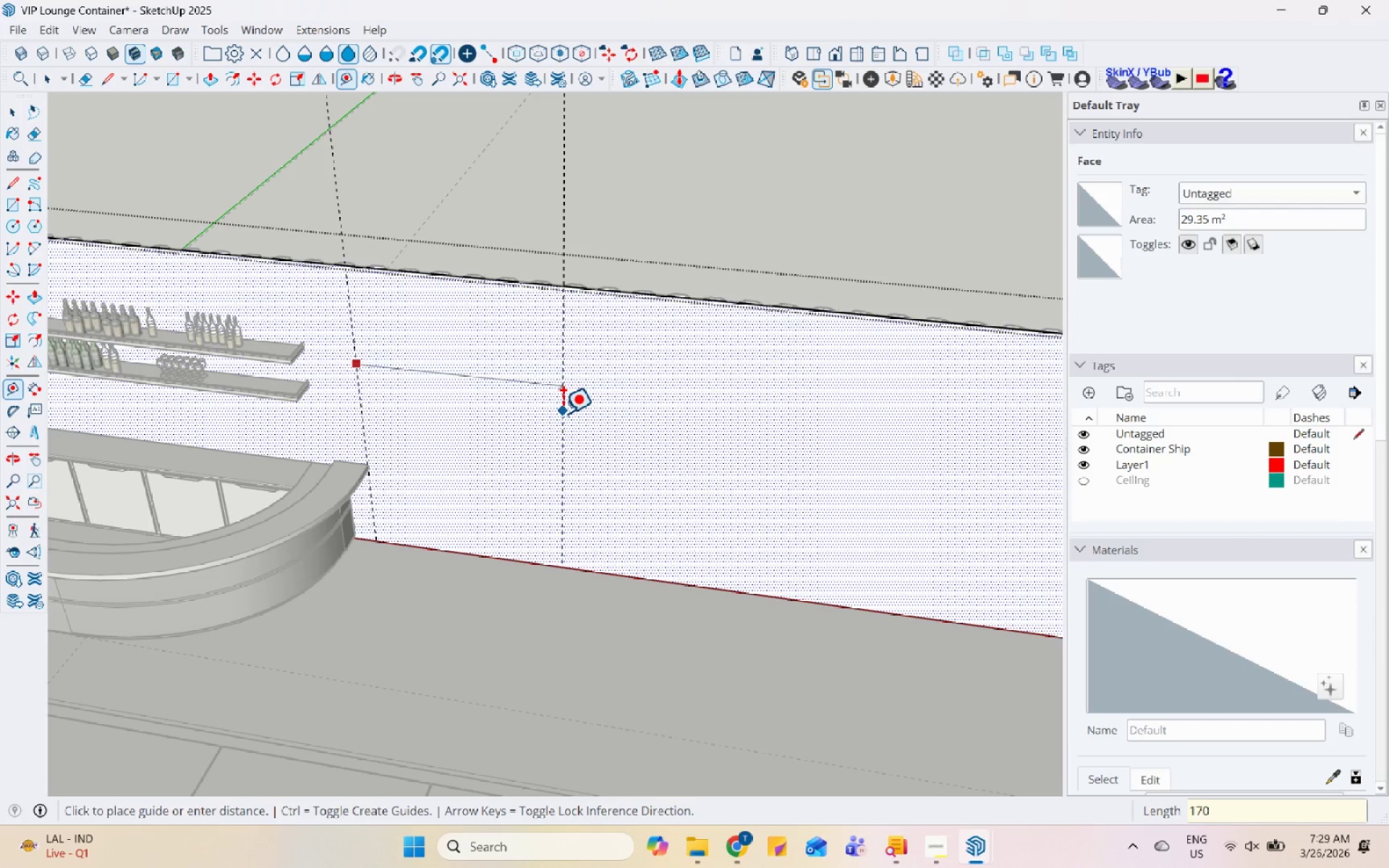 
key(Numpad0)
 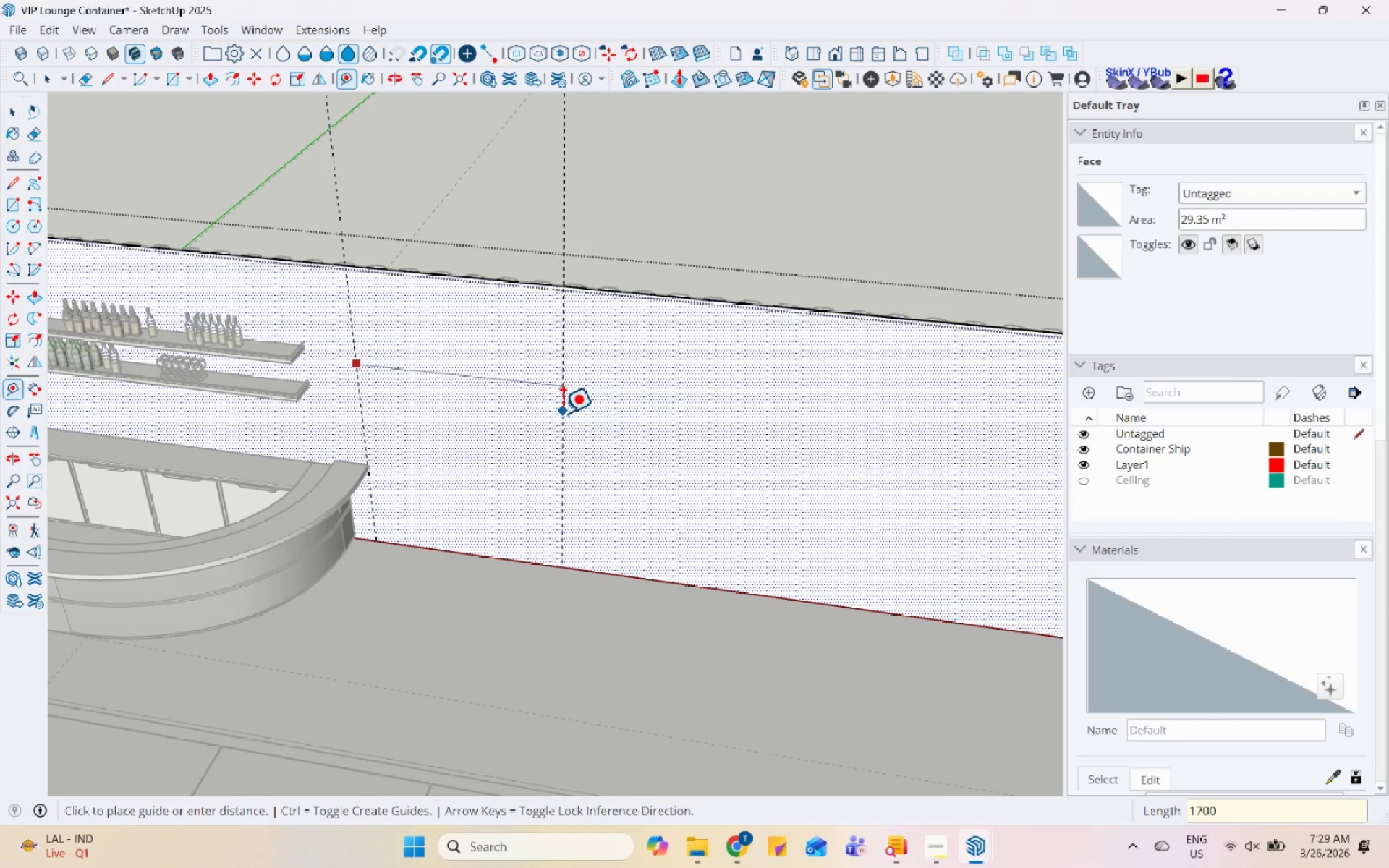 
key(Enter)
 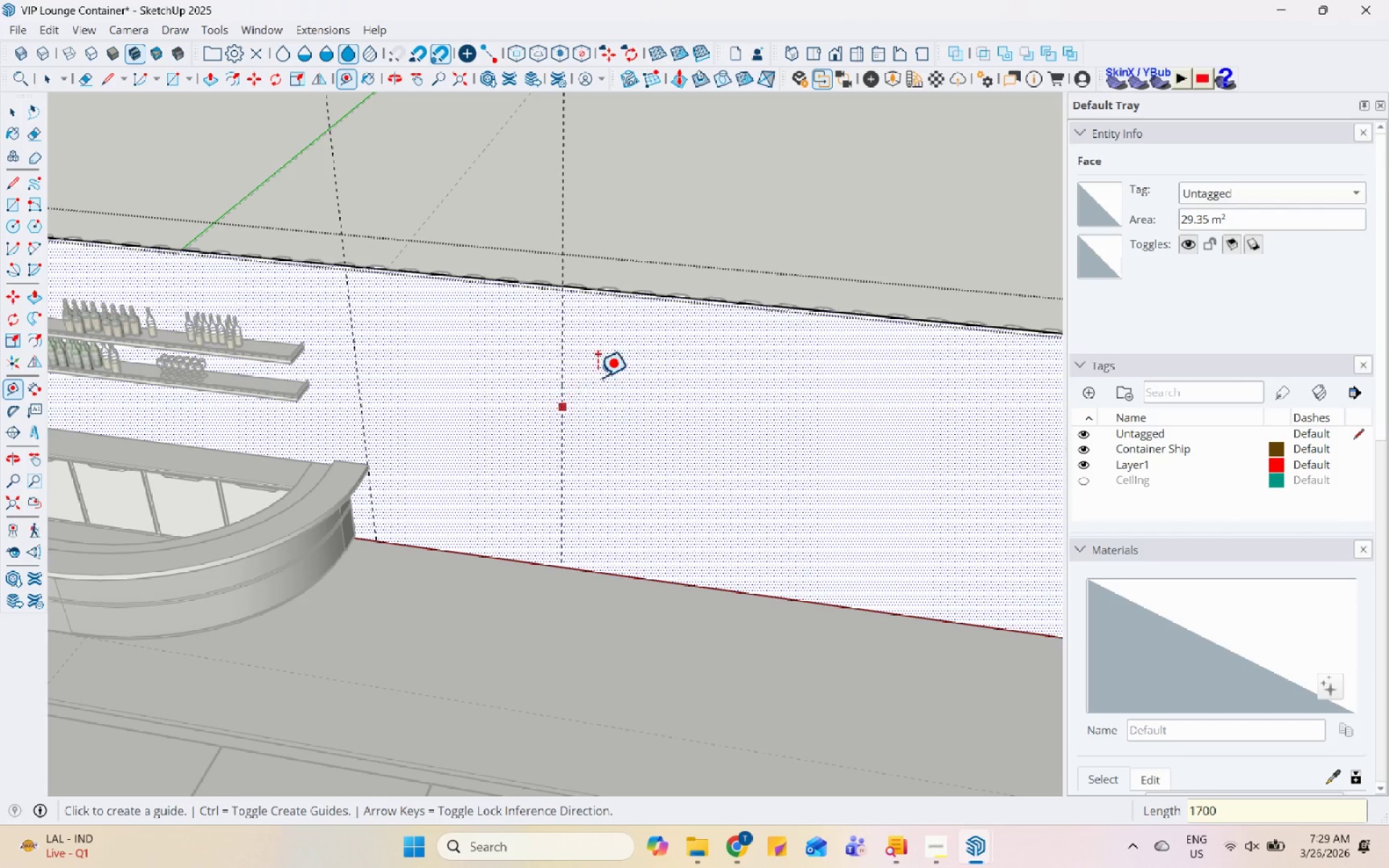 
scroll: coordinate [582, 377], scroll_direction: down, amount: 9.0
 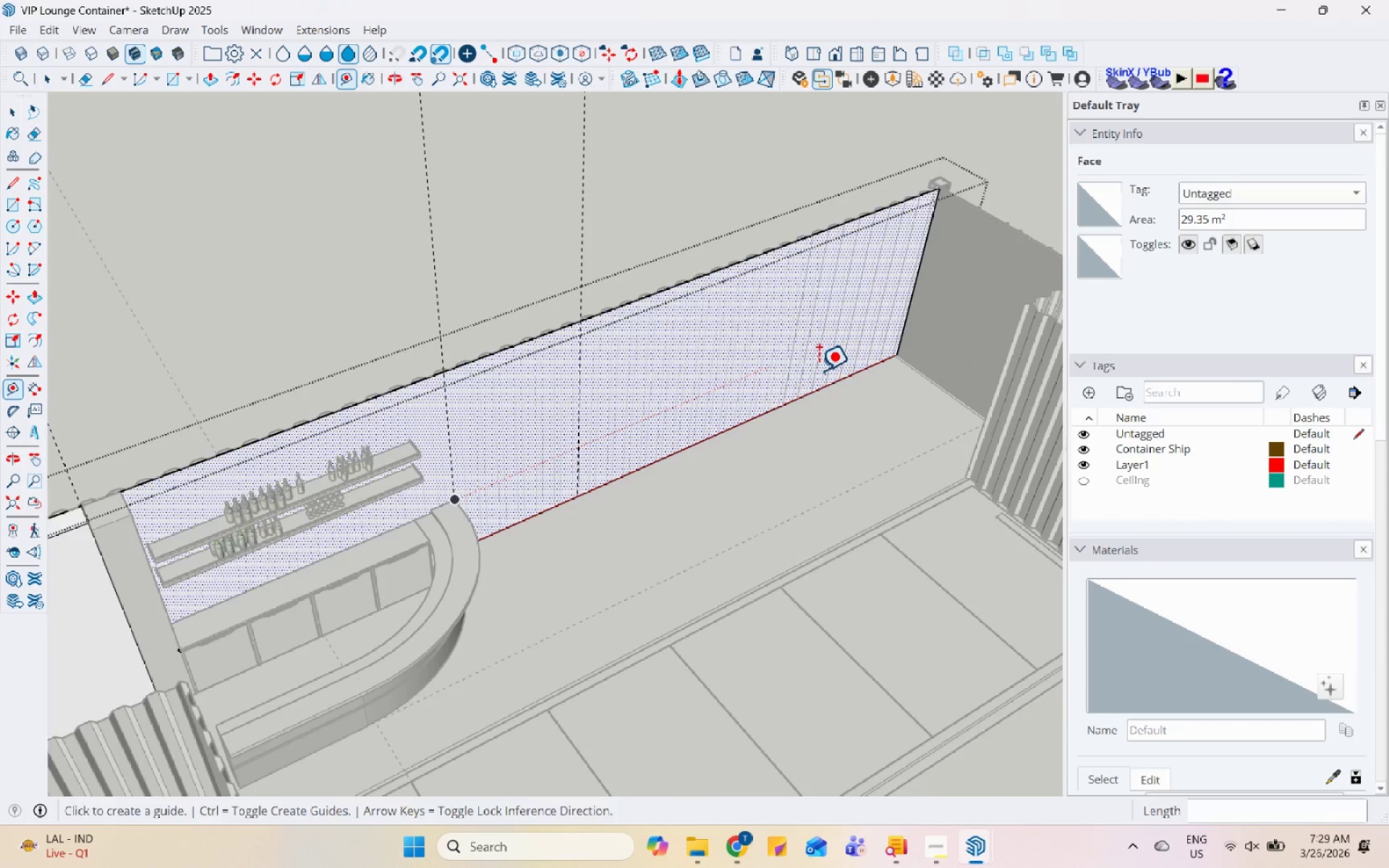 
key(Space)
 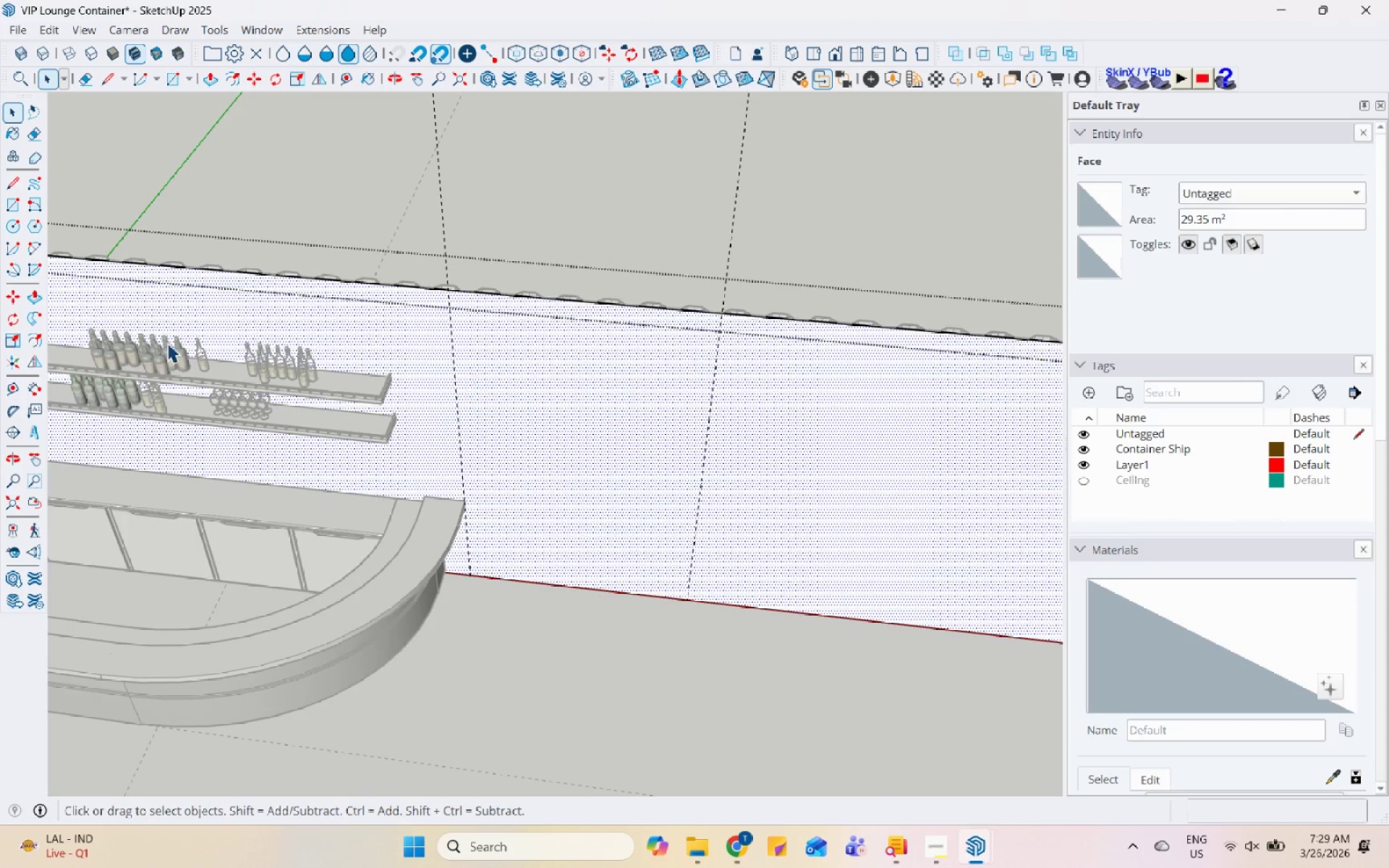 
scroll: coordinate [498, 380], scroll_direction: up, amount: 5.0
 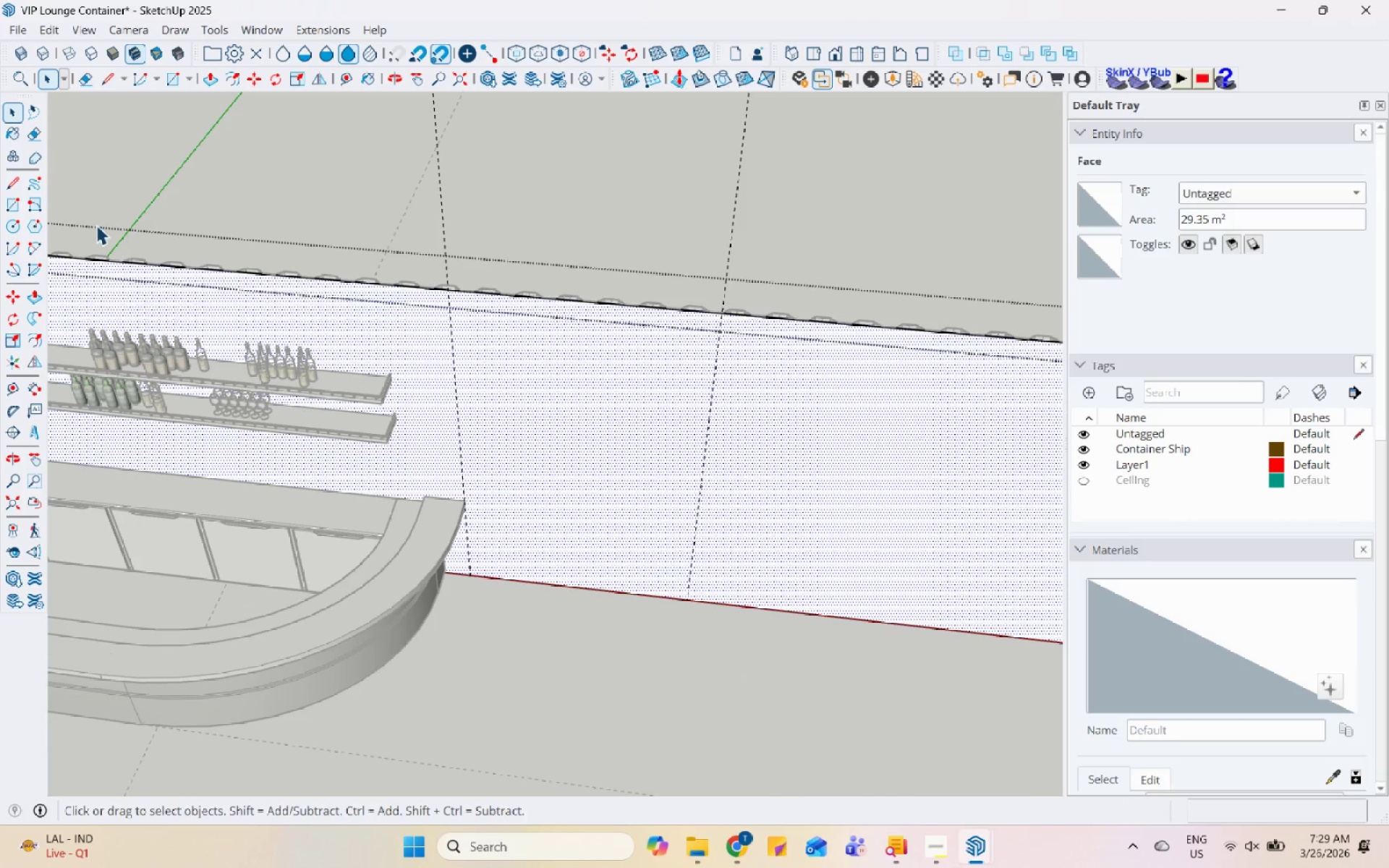 
left_click([9, 187])
 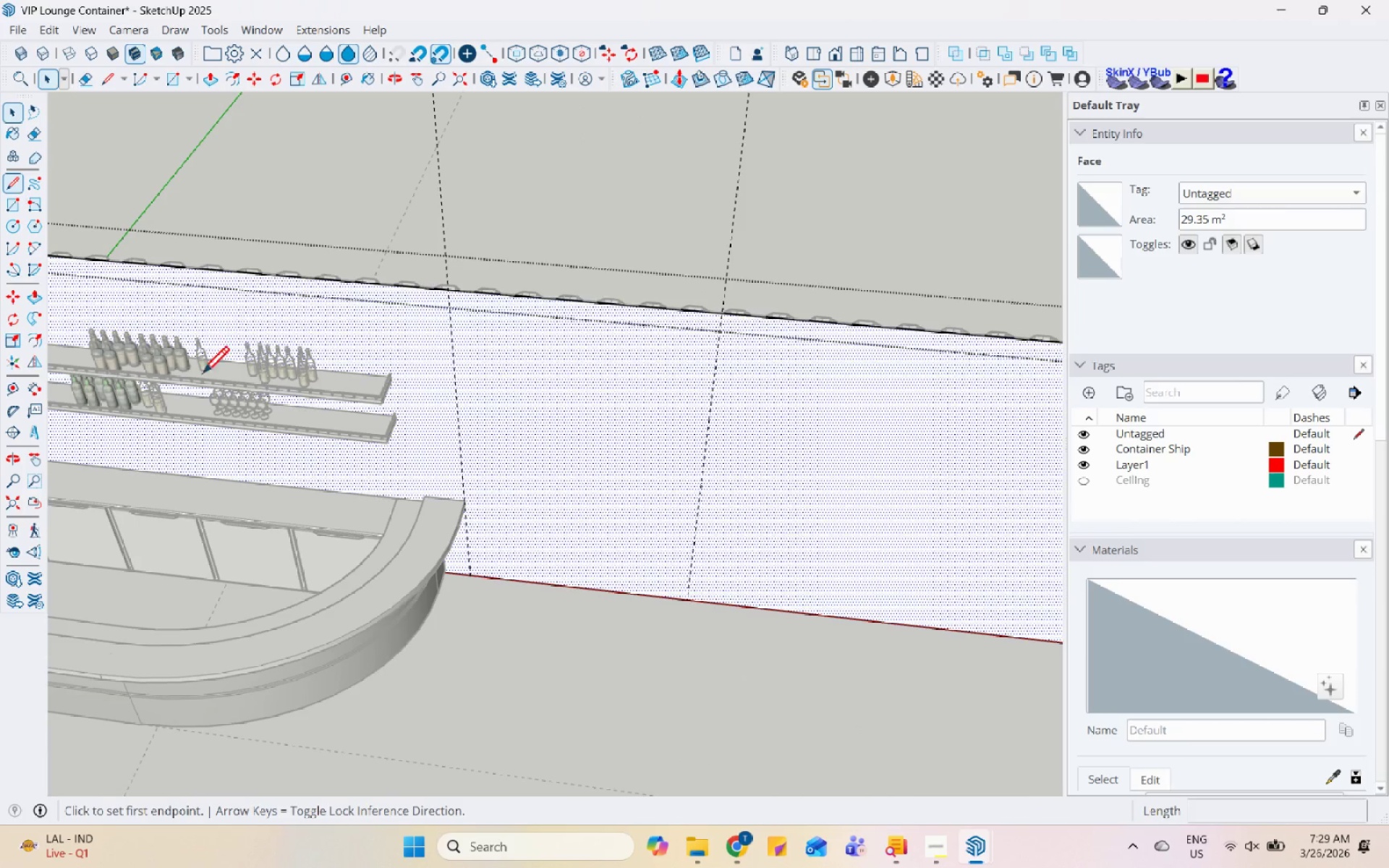 
scroll: coordinate [429, 584], scroll_direction: up, amount: 9.0
 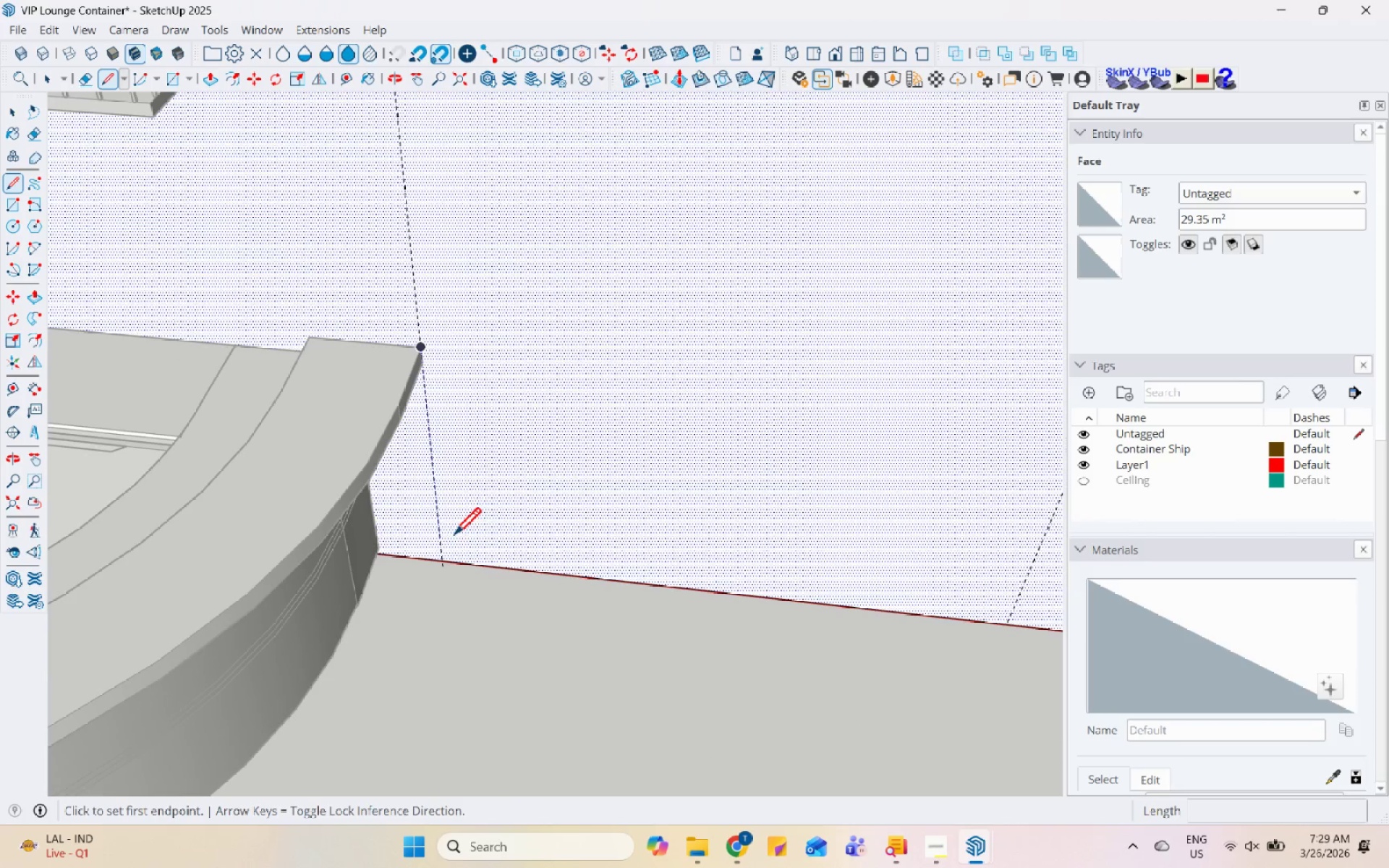 
scroll: coordinate [313, 619], scroll_direction: down, amount: 8.0
 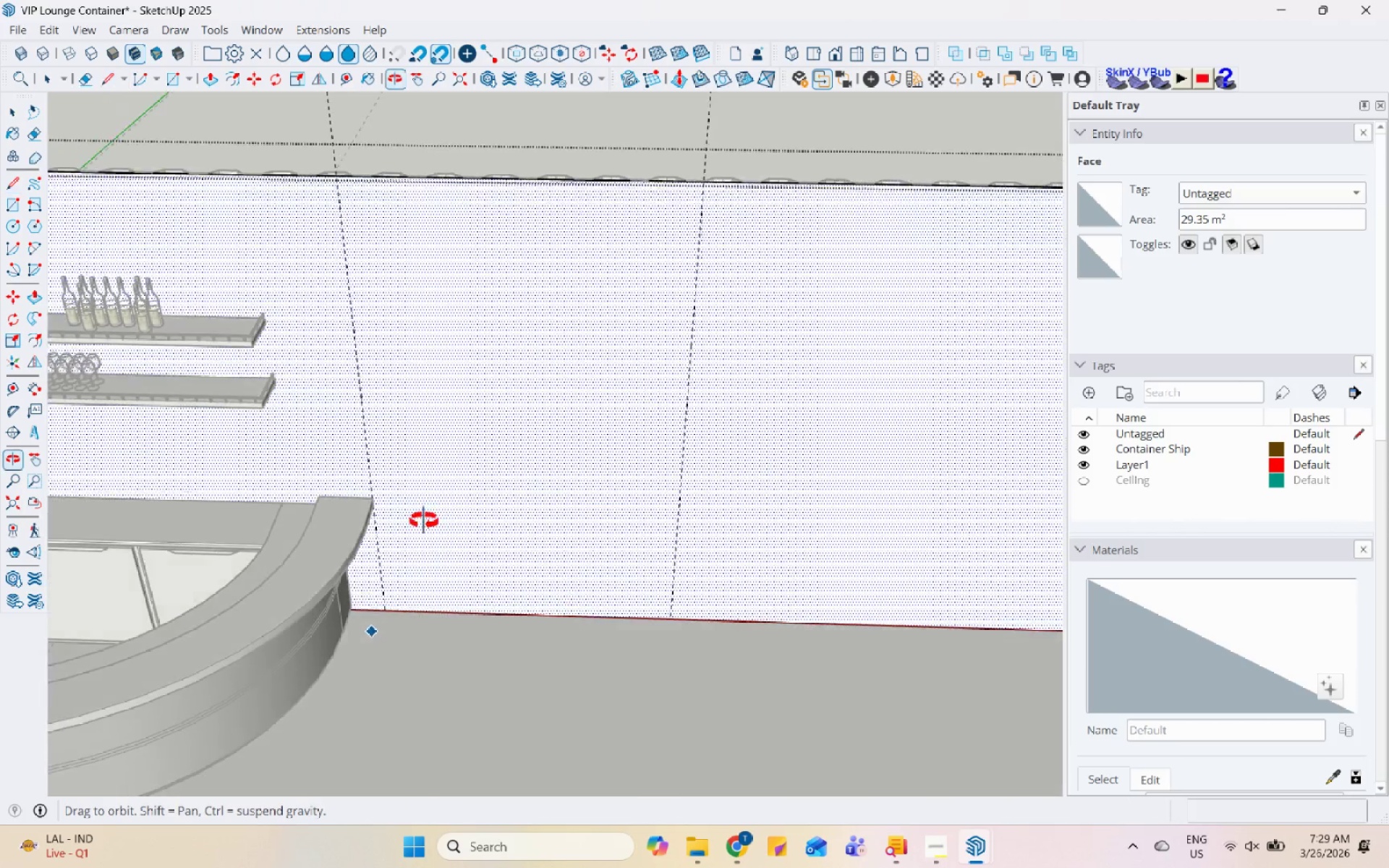 
scroll: coordinate [410, 273], scroll_direction: up, amount: 19.0
 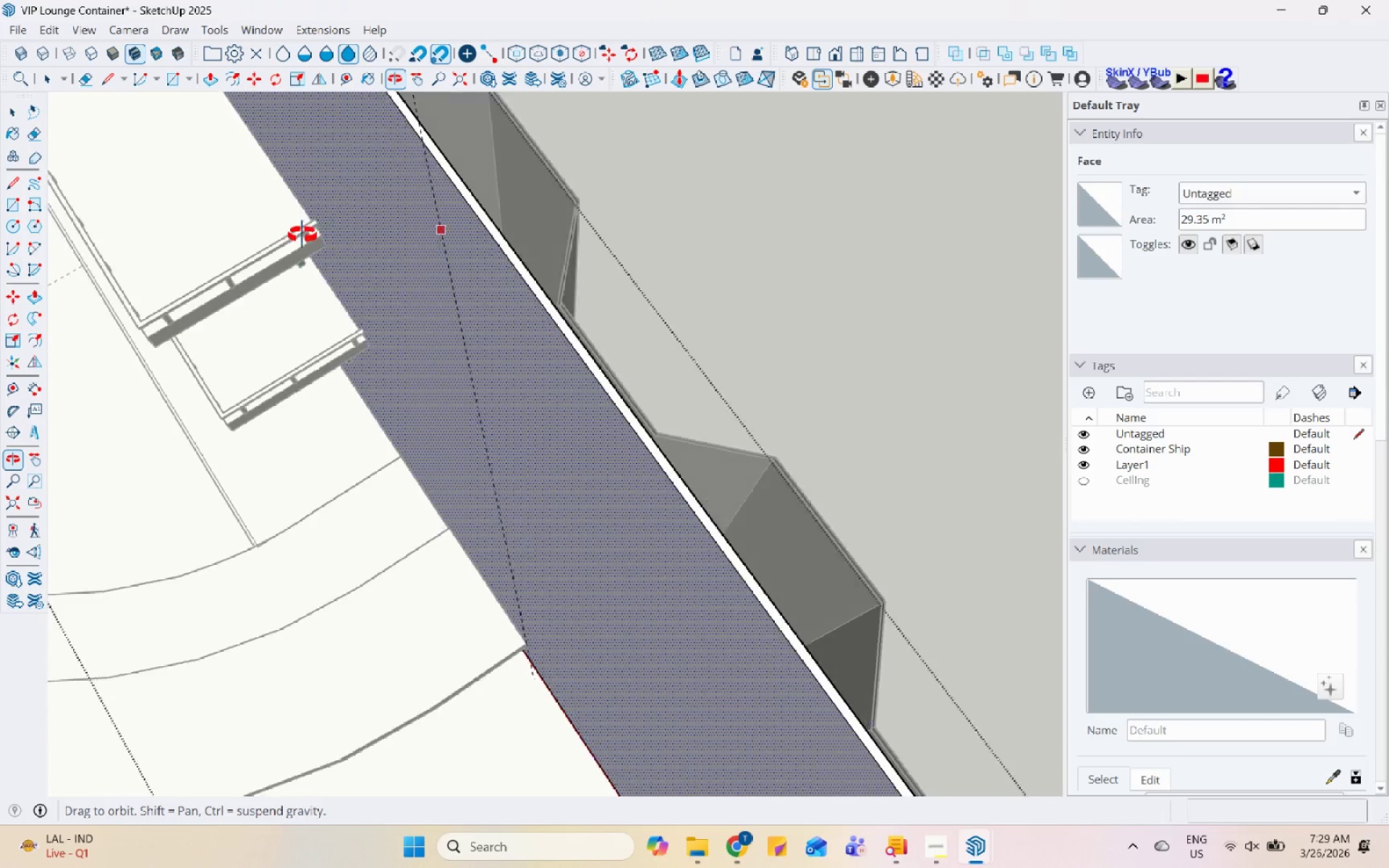 
wait(5.54)
 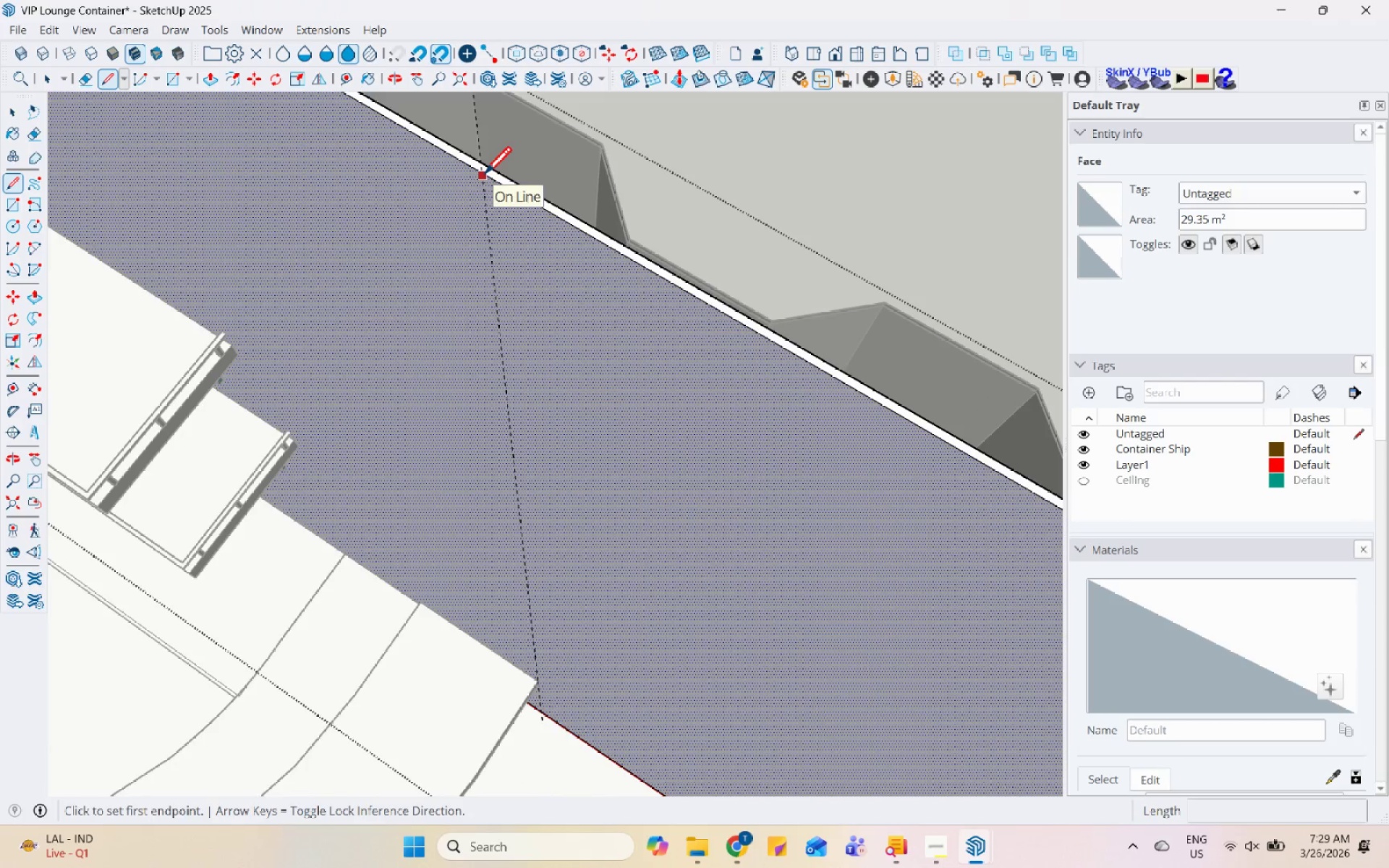 
key(Space)
 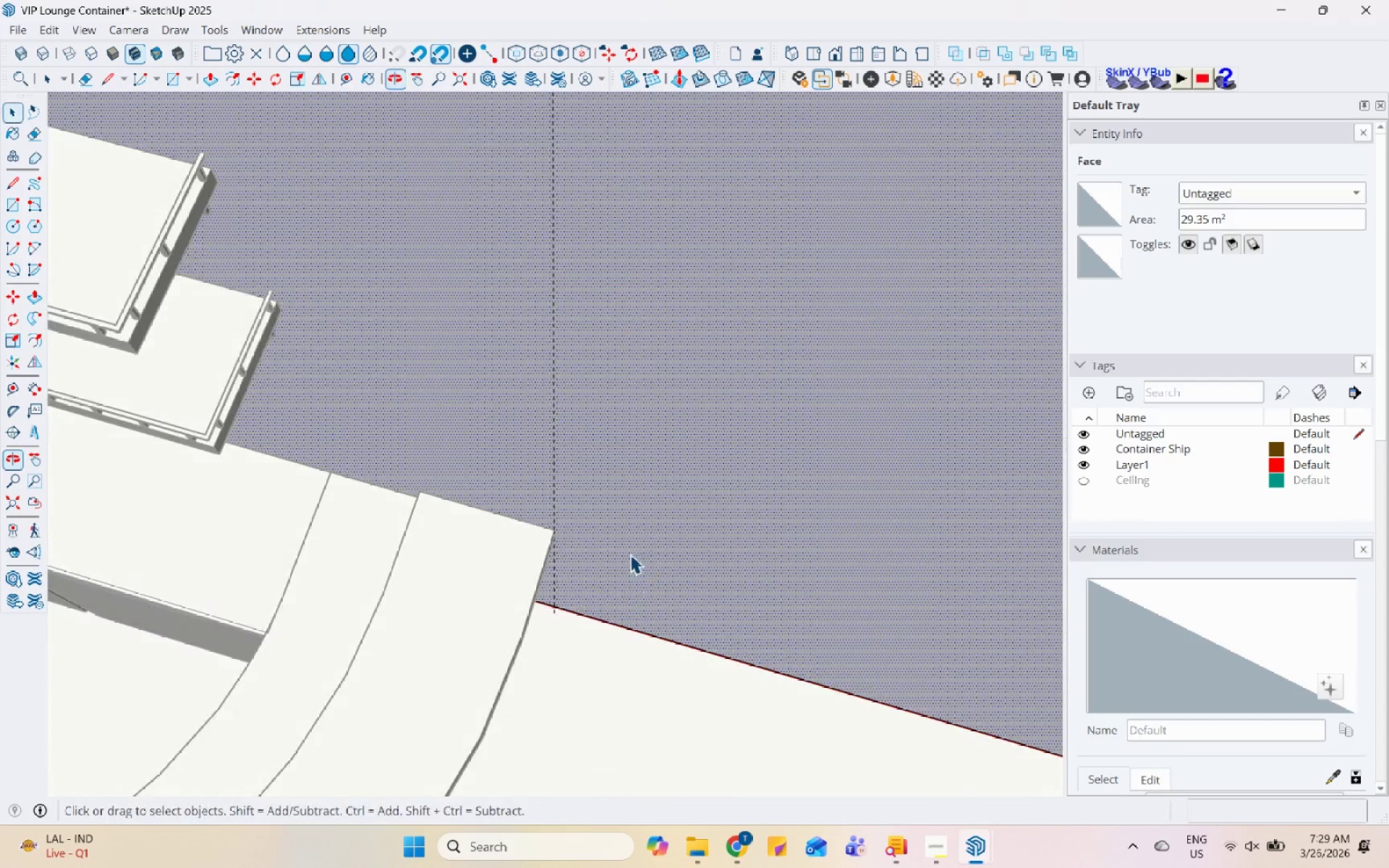 
left_click([548, 566])
 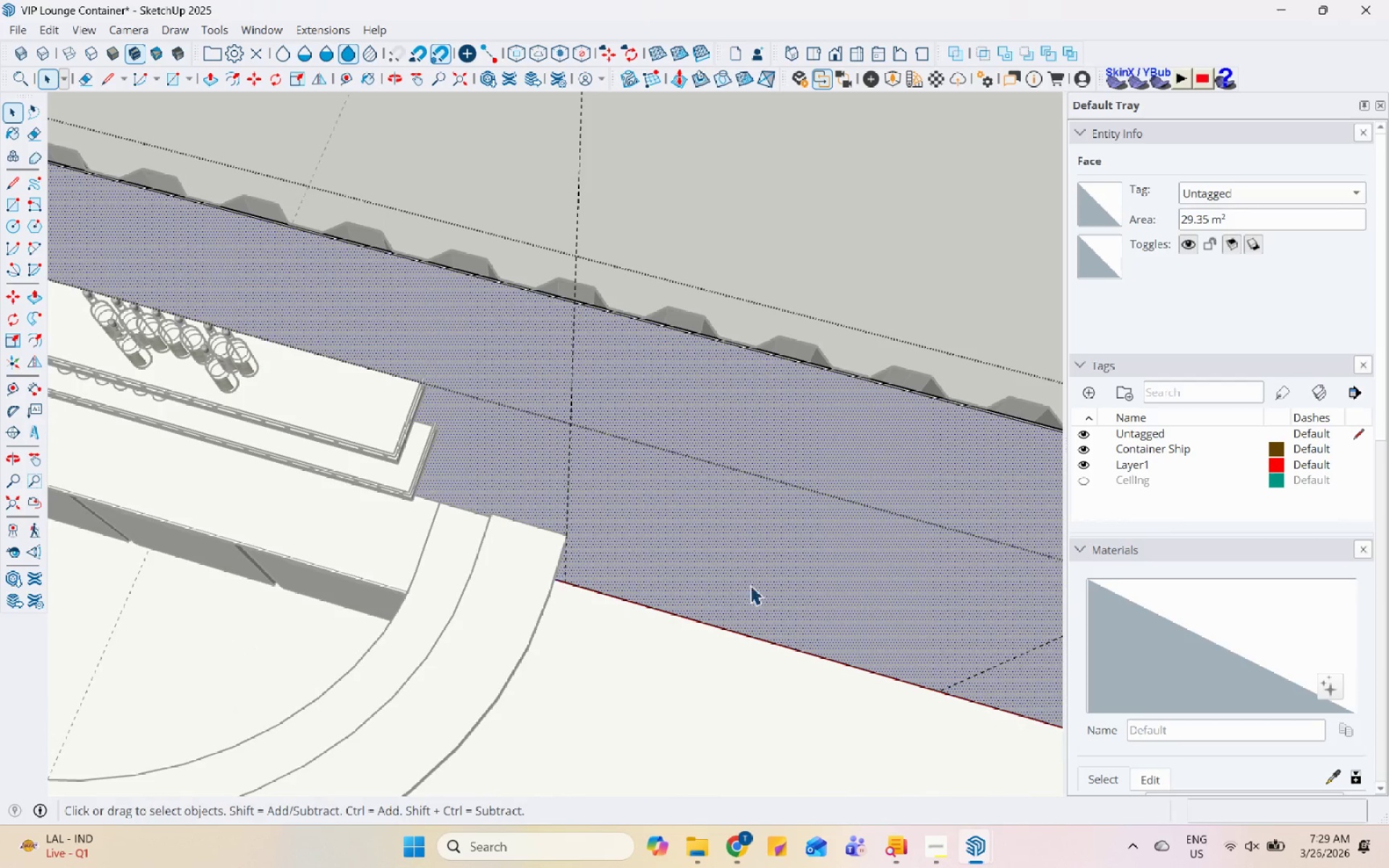 
scroll: coordinate [573, 542], scroll_direction: down, amount: 6.0
 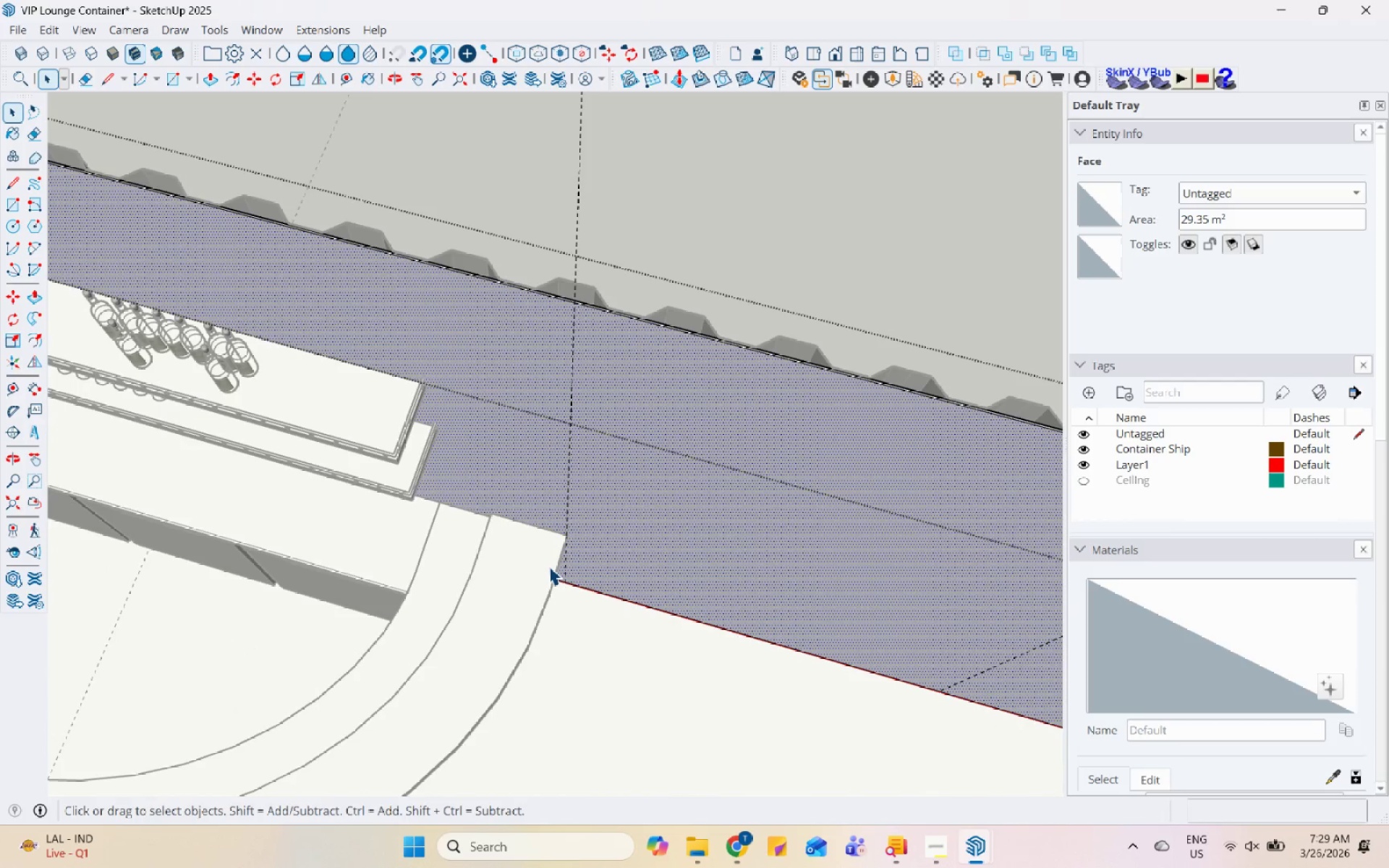 
key(Escape)
 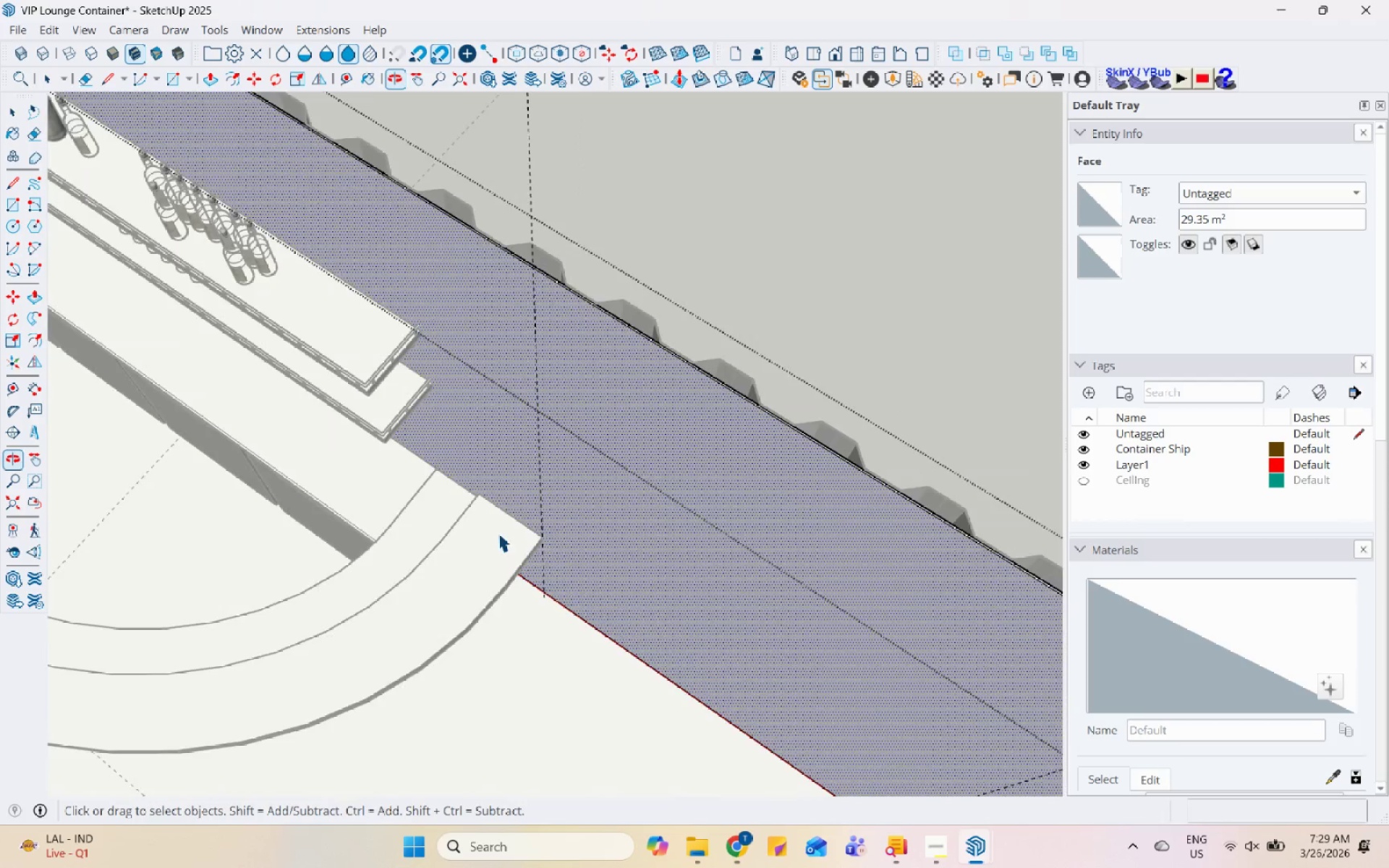 
key(Escape)
 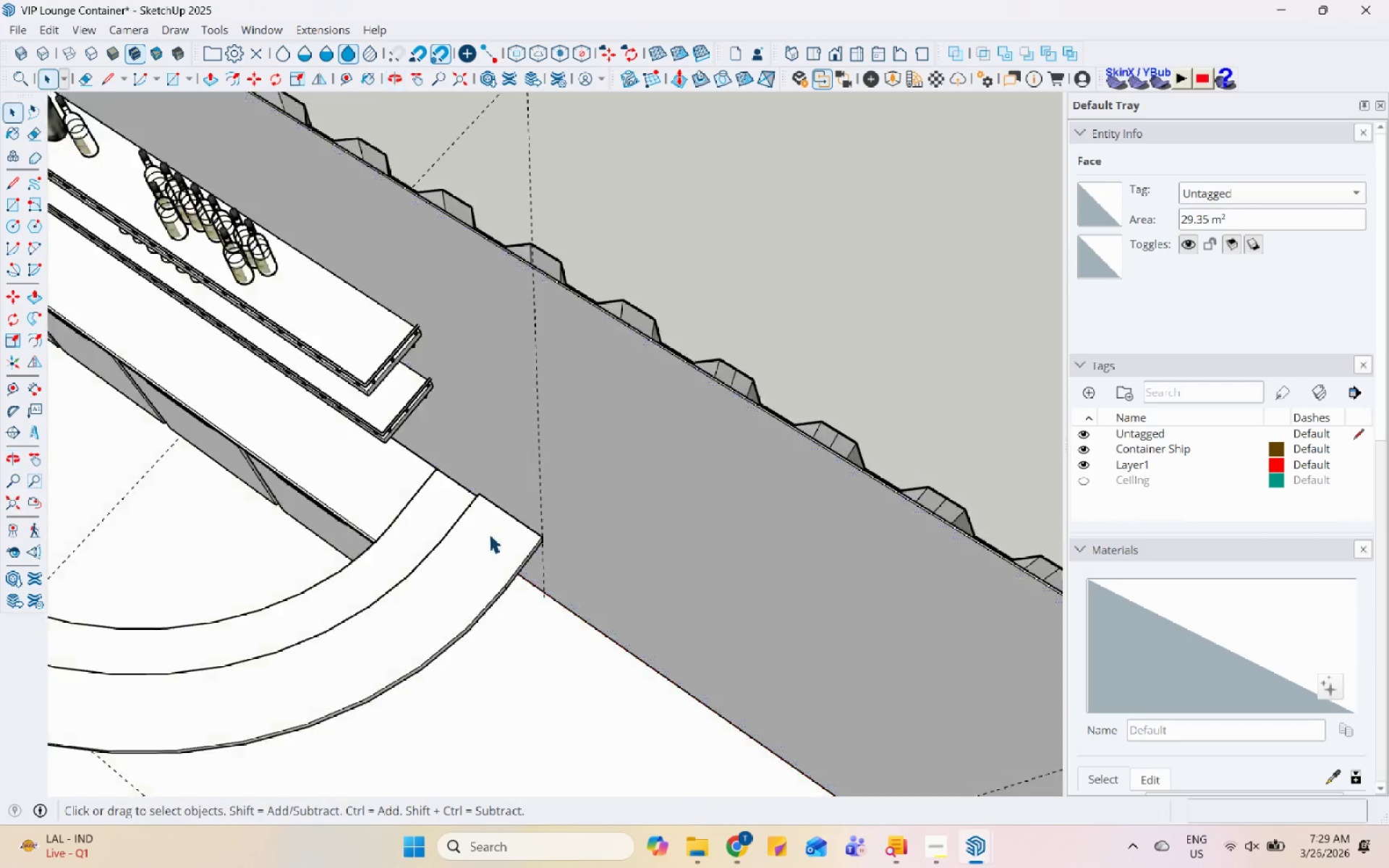 
key(Escape)
 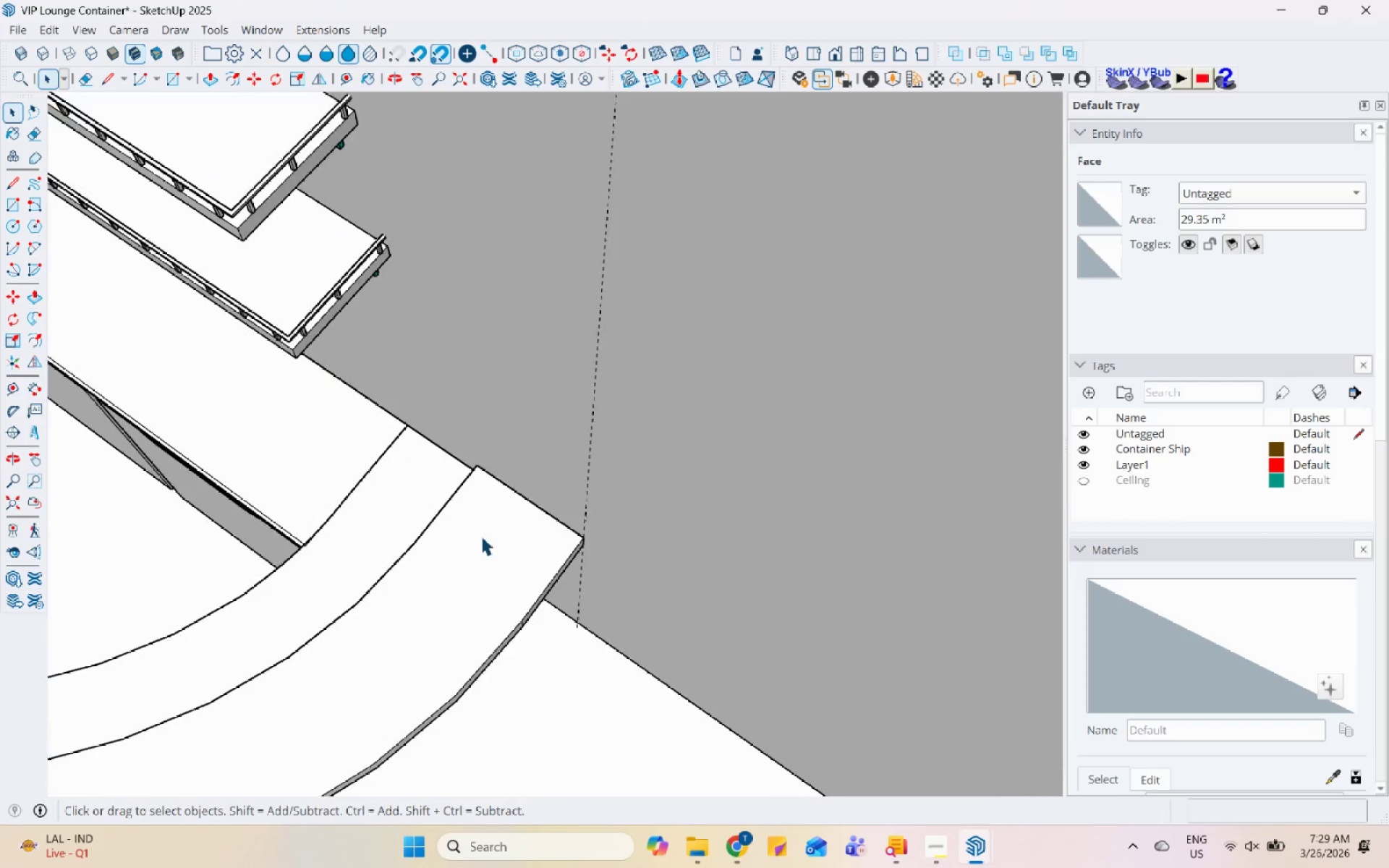 
left_click([481, 536])
 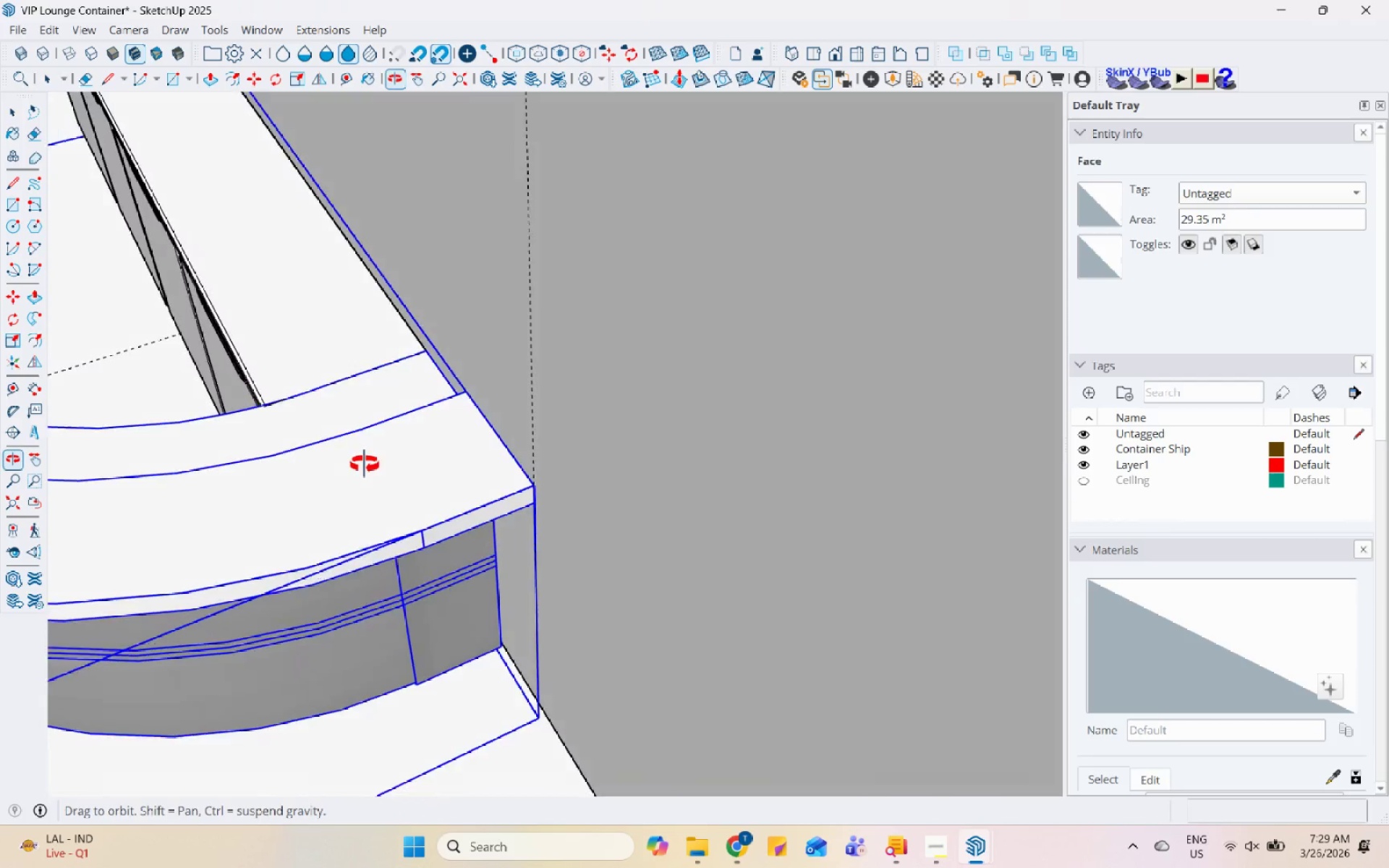 
scroll: coordinate [489, 455], scroll_direction: up, amount: 11.0
 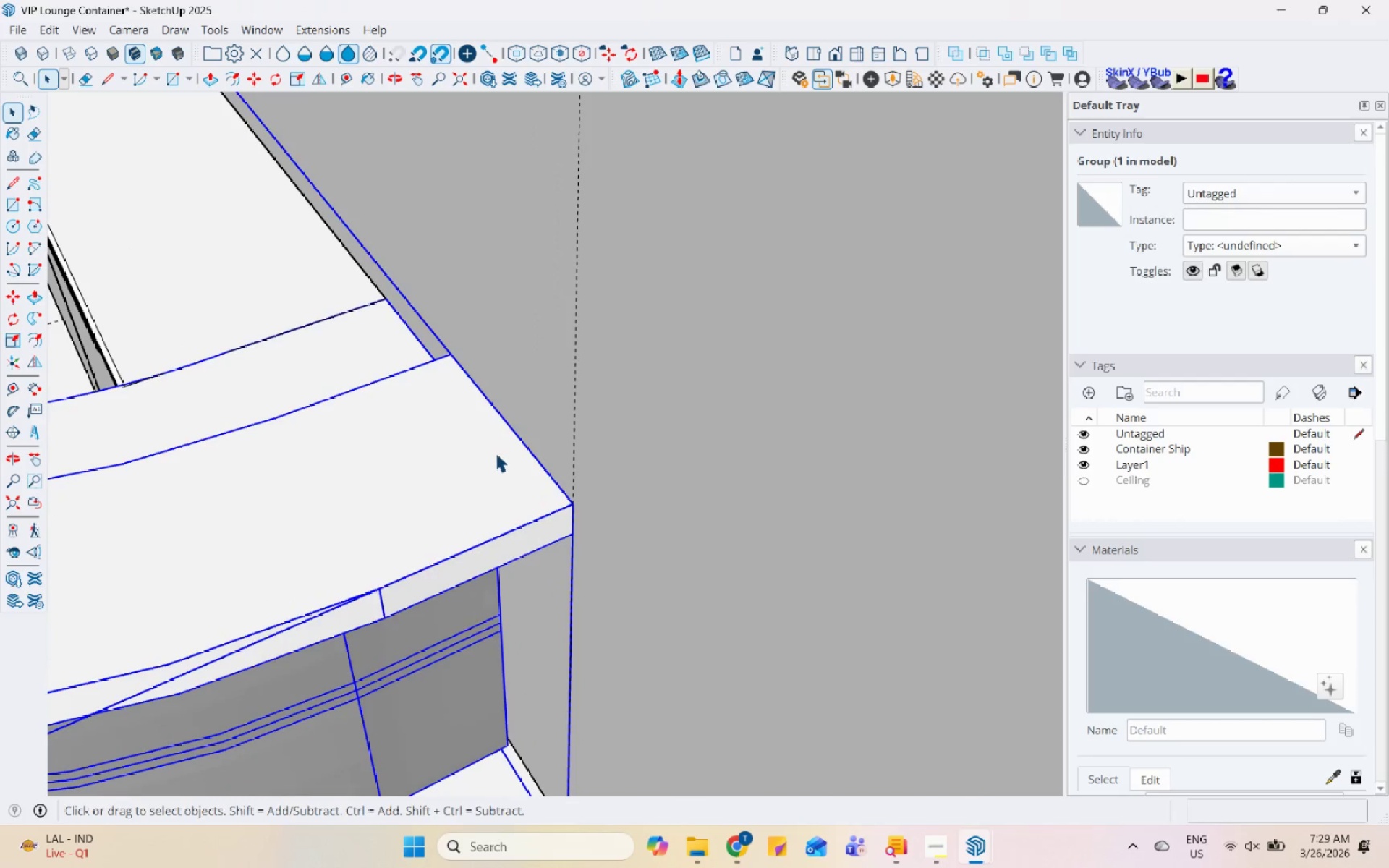 
key(M)
 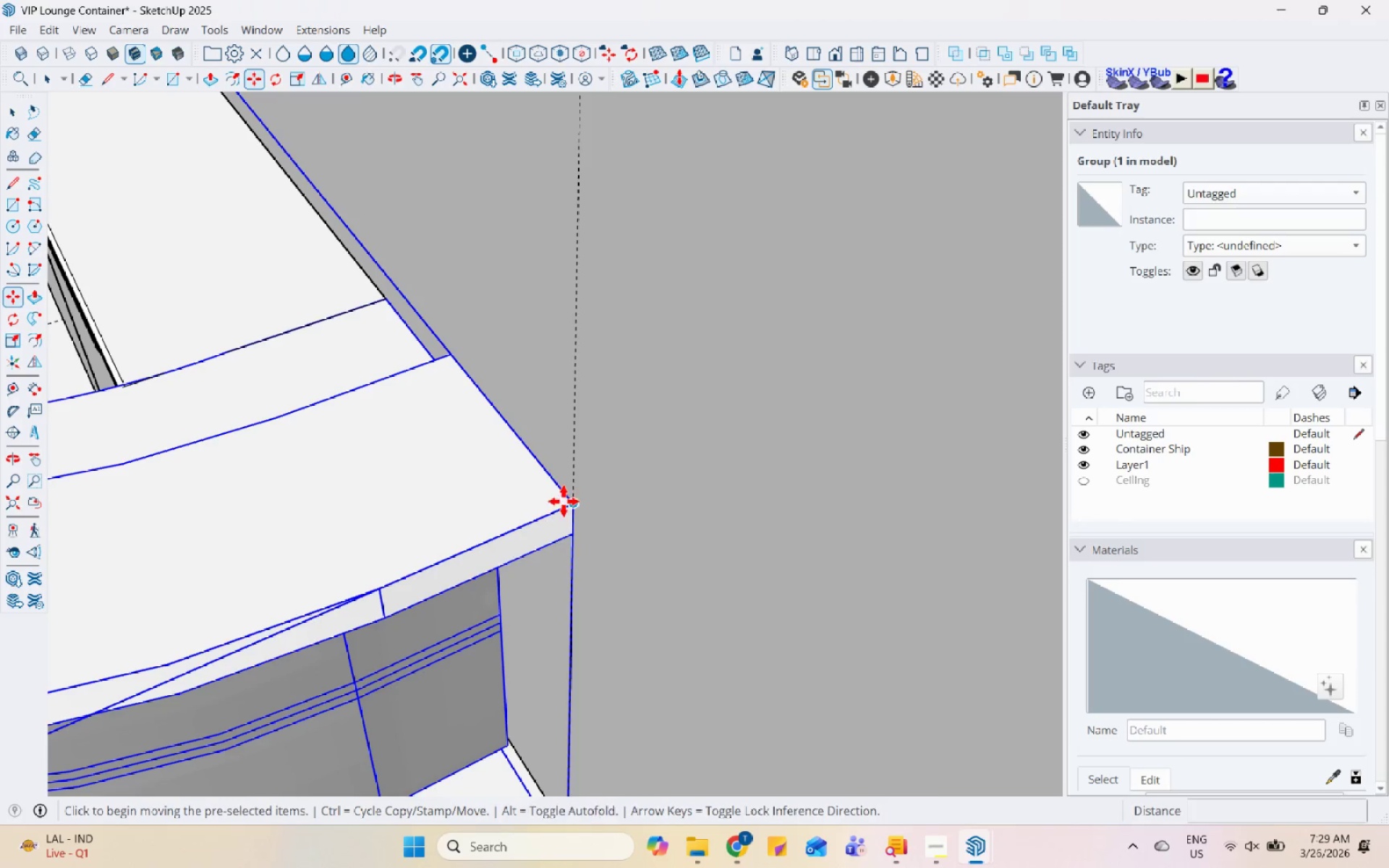 
left_click([566, 503])
 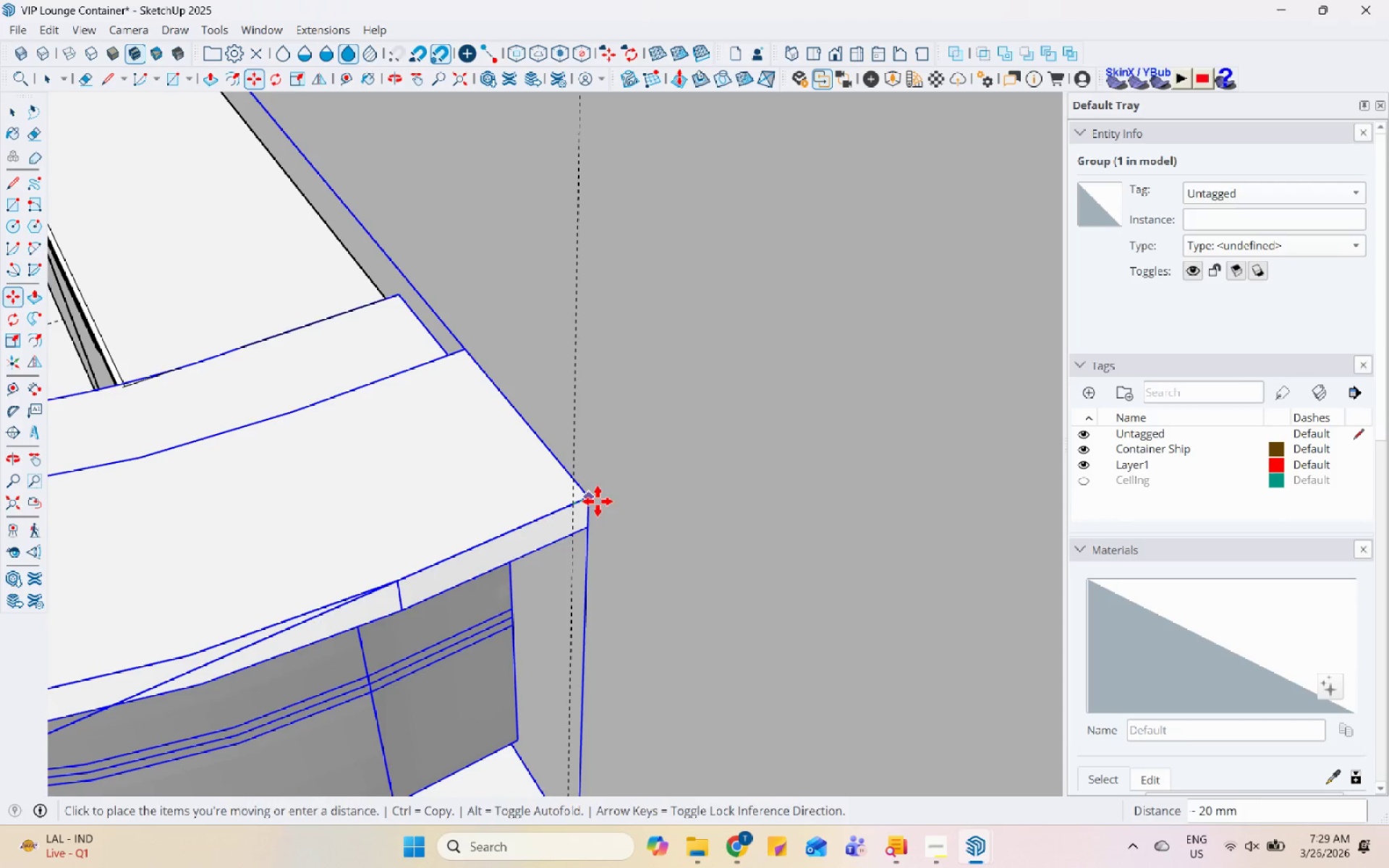 
scroll: coordinate [517, 593], scroll_direction: down, amount: 6.0
 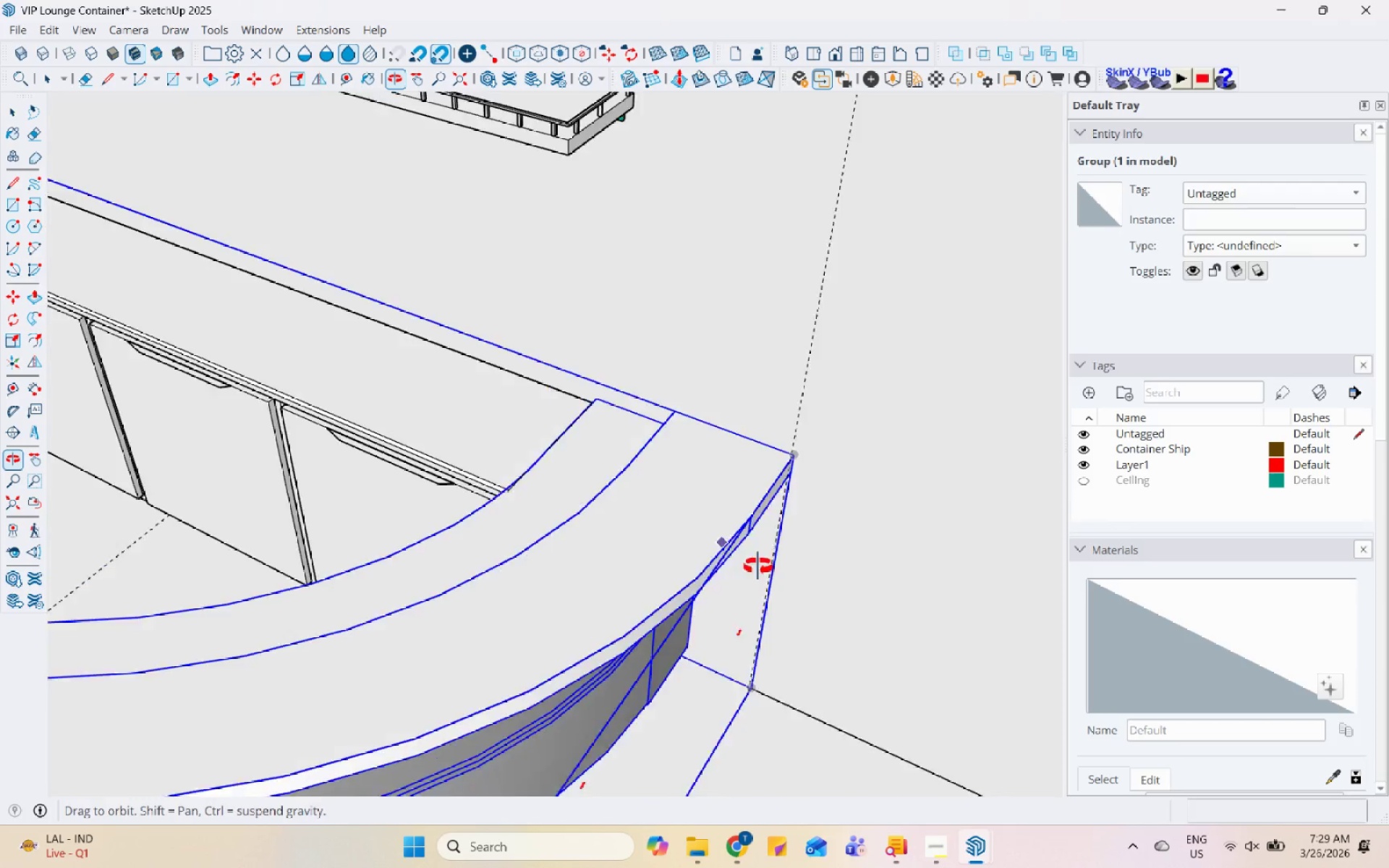 
key(Space)
 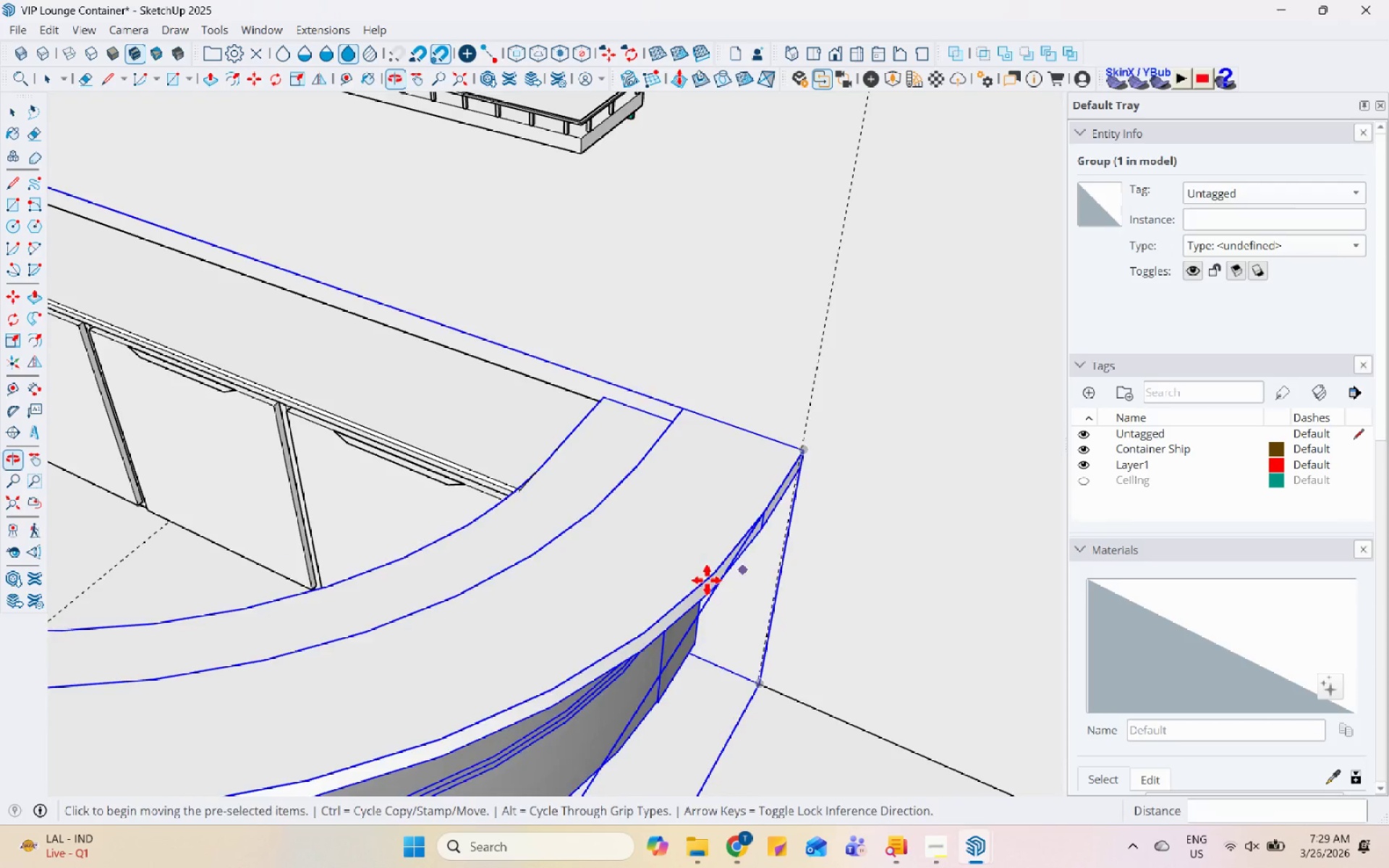 
left_click([747, 574])
 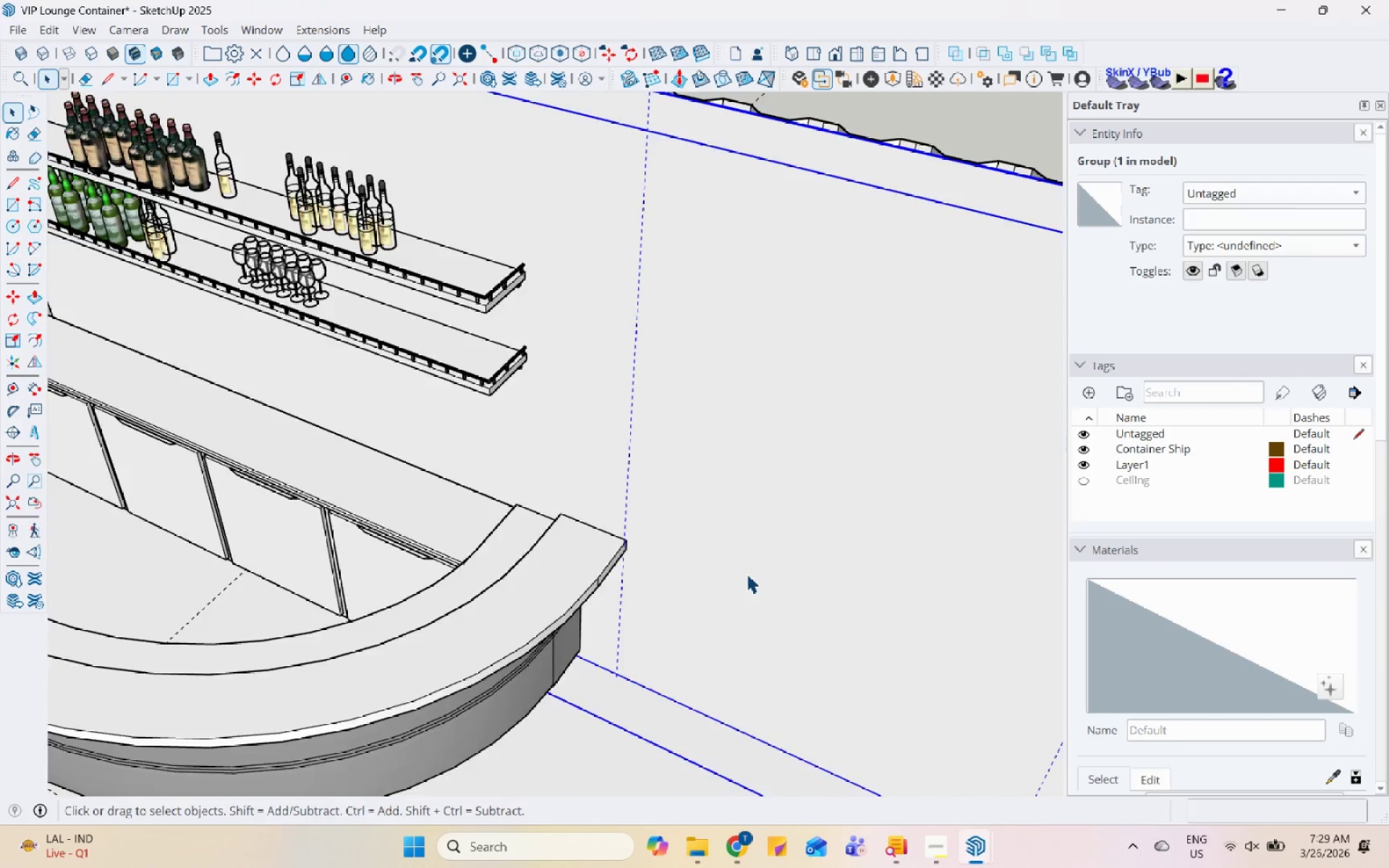 
scroll: coordinate [367, 659], scroll_direction: down, amount: 7.0
 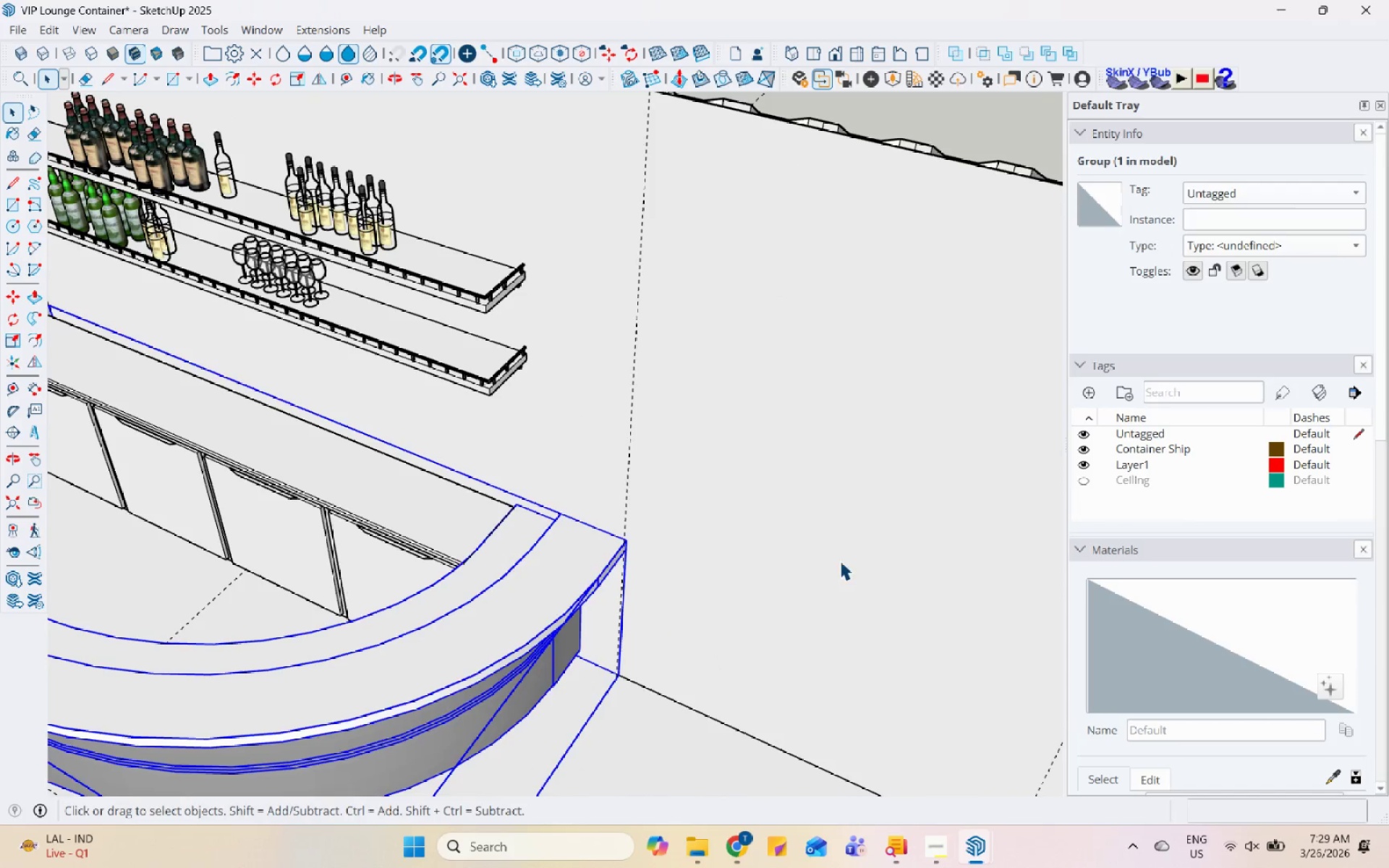 
double_click([747, 574])
 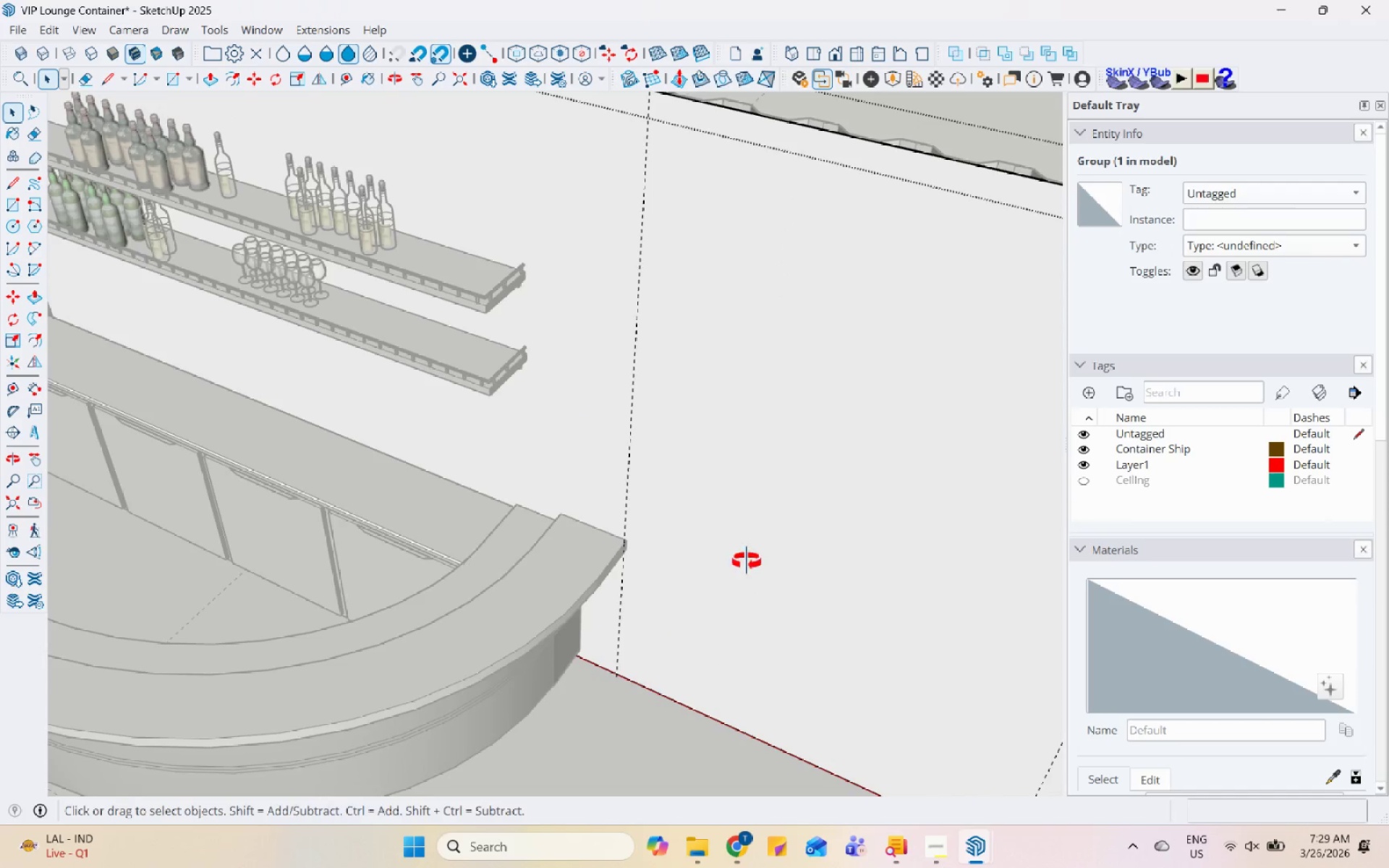 
scroll: coordinate [574, 553], scroll_direction: up, amount: 6.0
 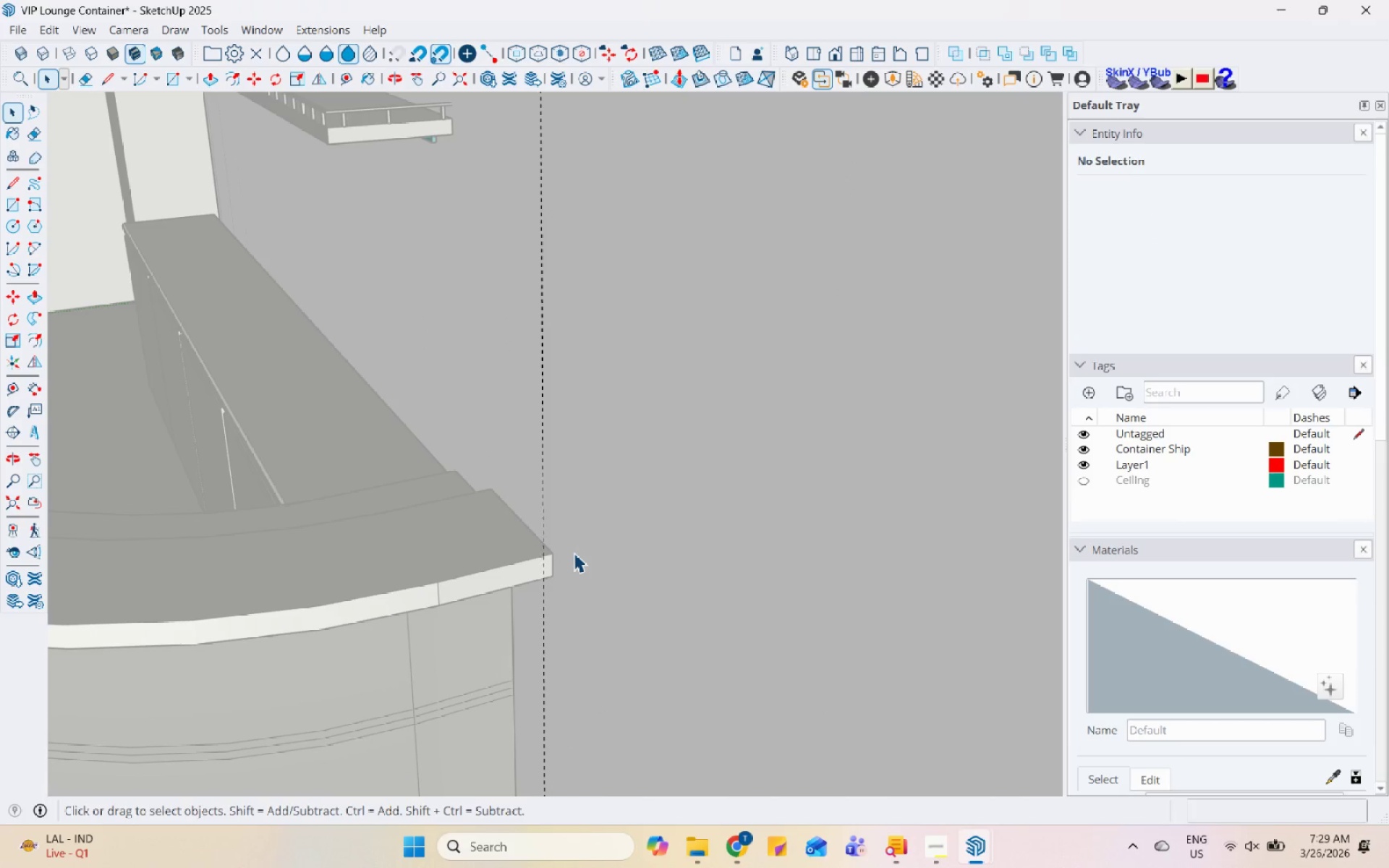 
key(L)
 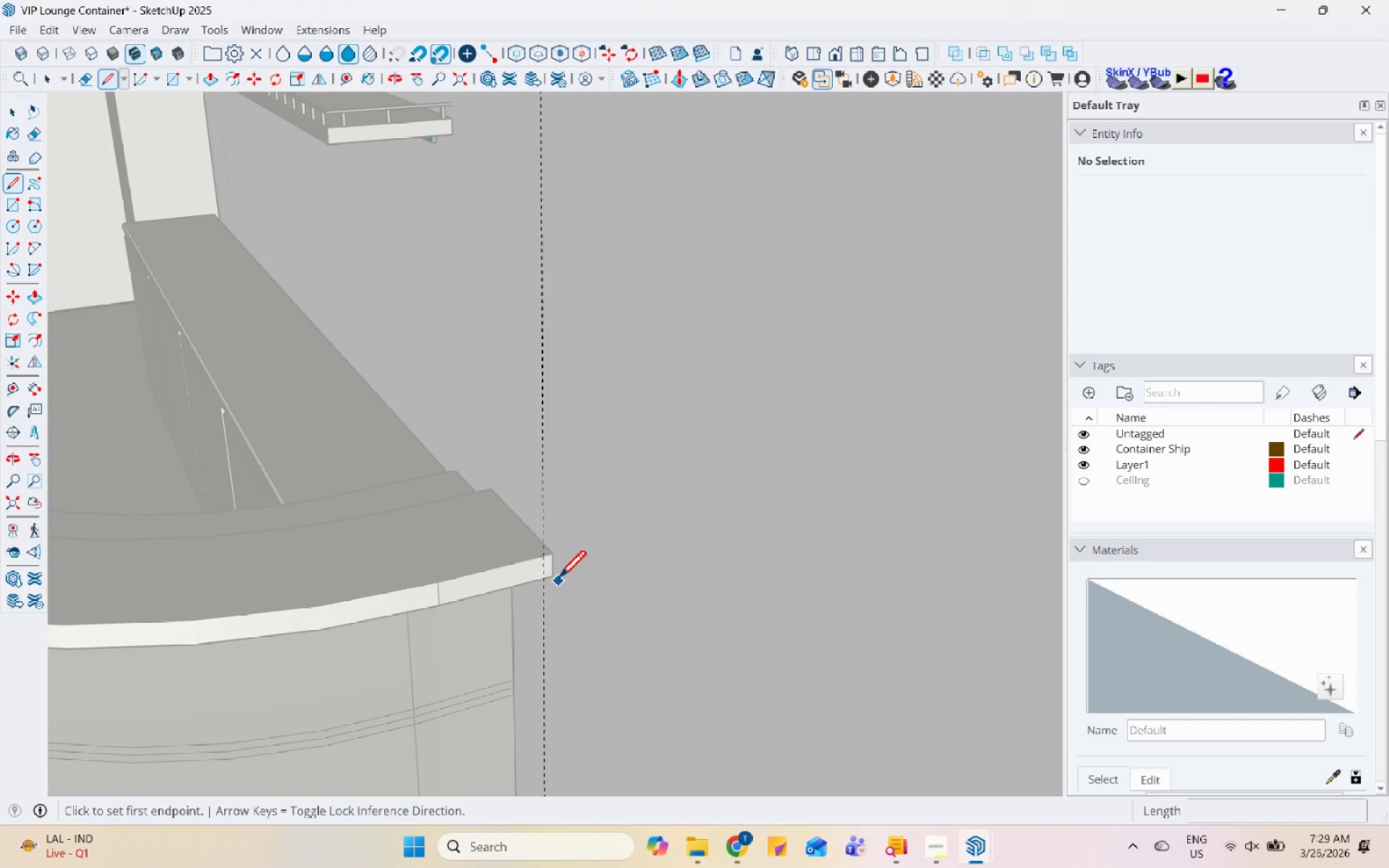 
left_click_drag(start_coordinate=[556, 574], to_coordinate=[559, 566])
 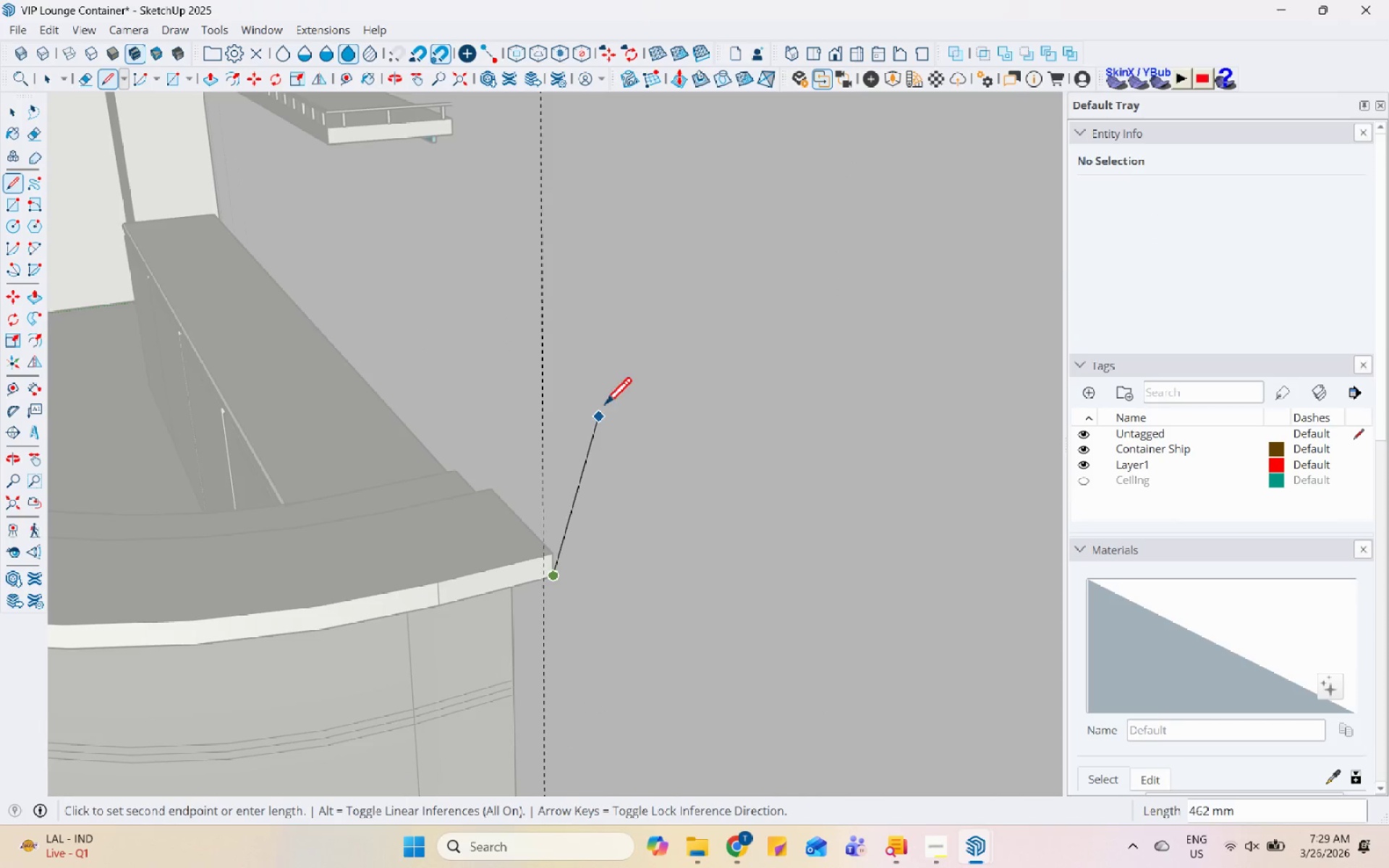 
scroll: coordinate [491, 502], scroll_direction: down, amount: 8.0
 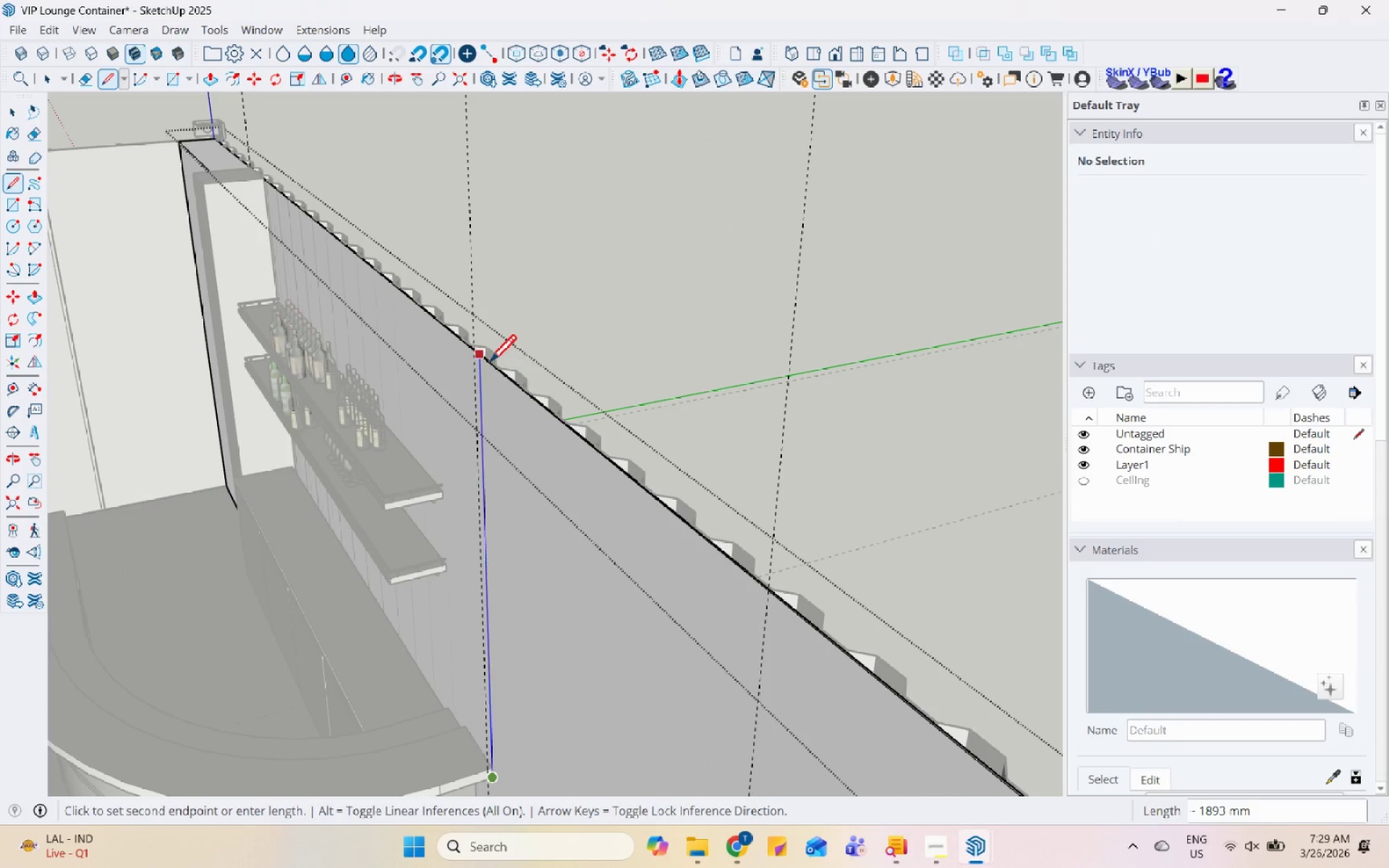 
left_click([487, 364])
 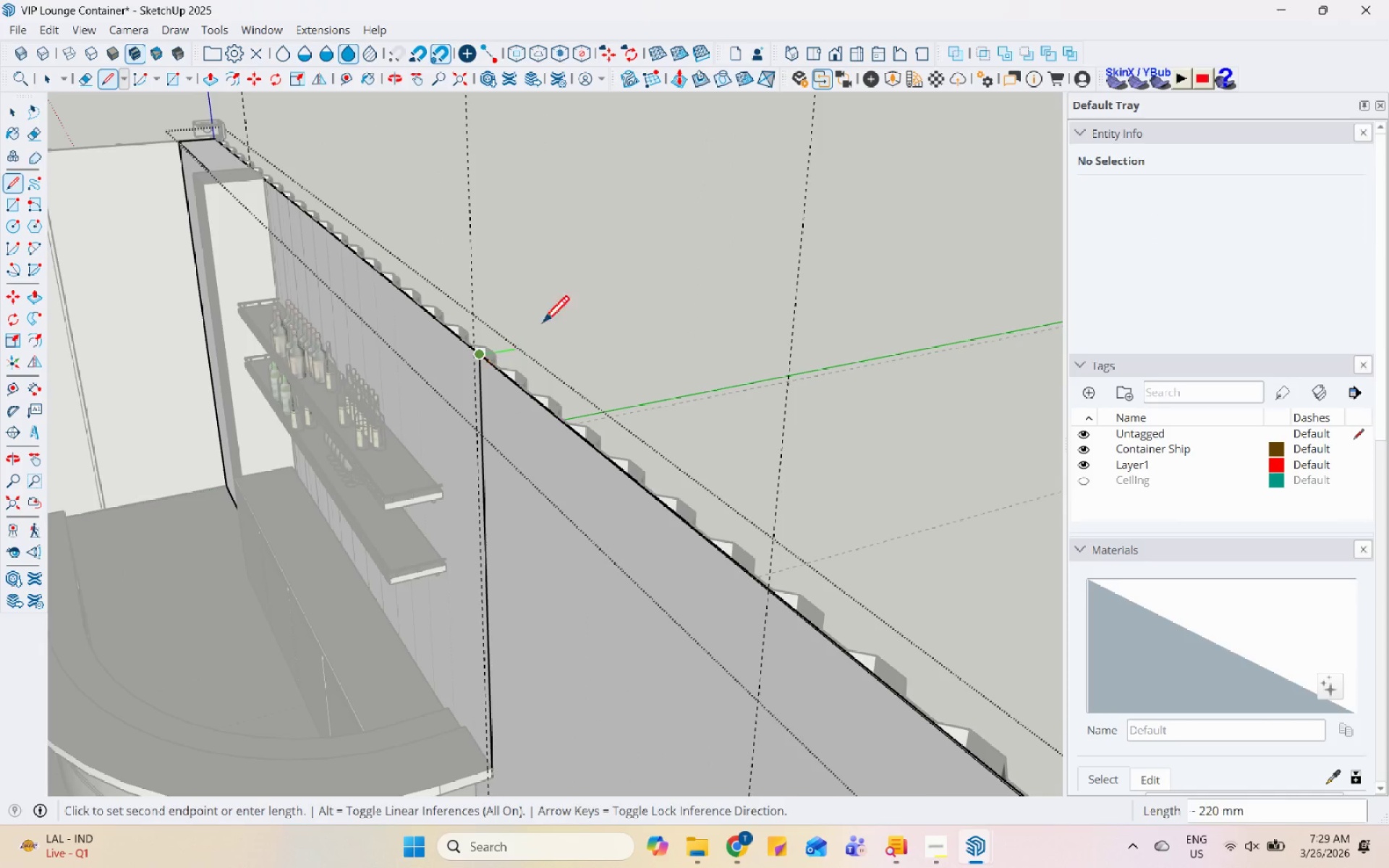 
key(Escape)
 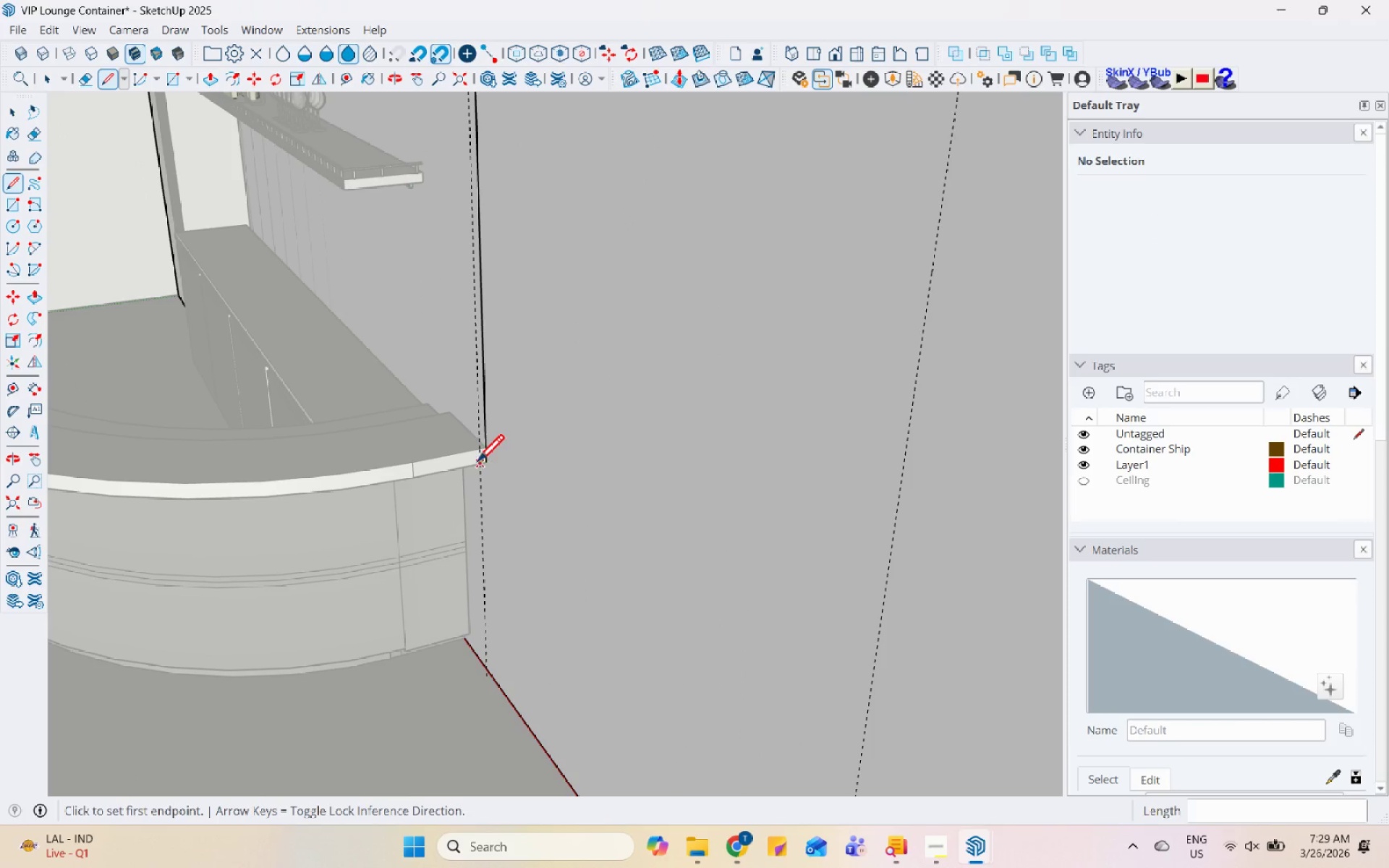 
scroll: coordinate [577, 465], scroll_direction: up, amount: 4.0
 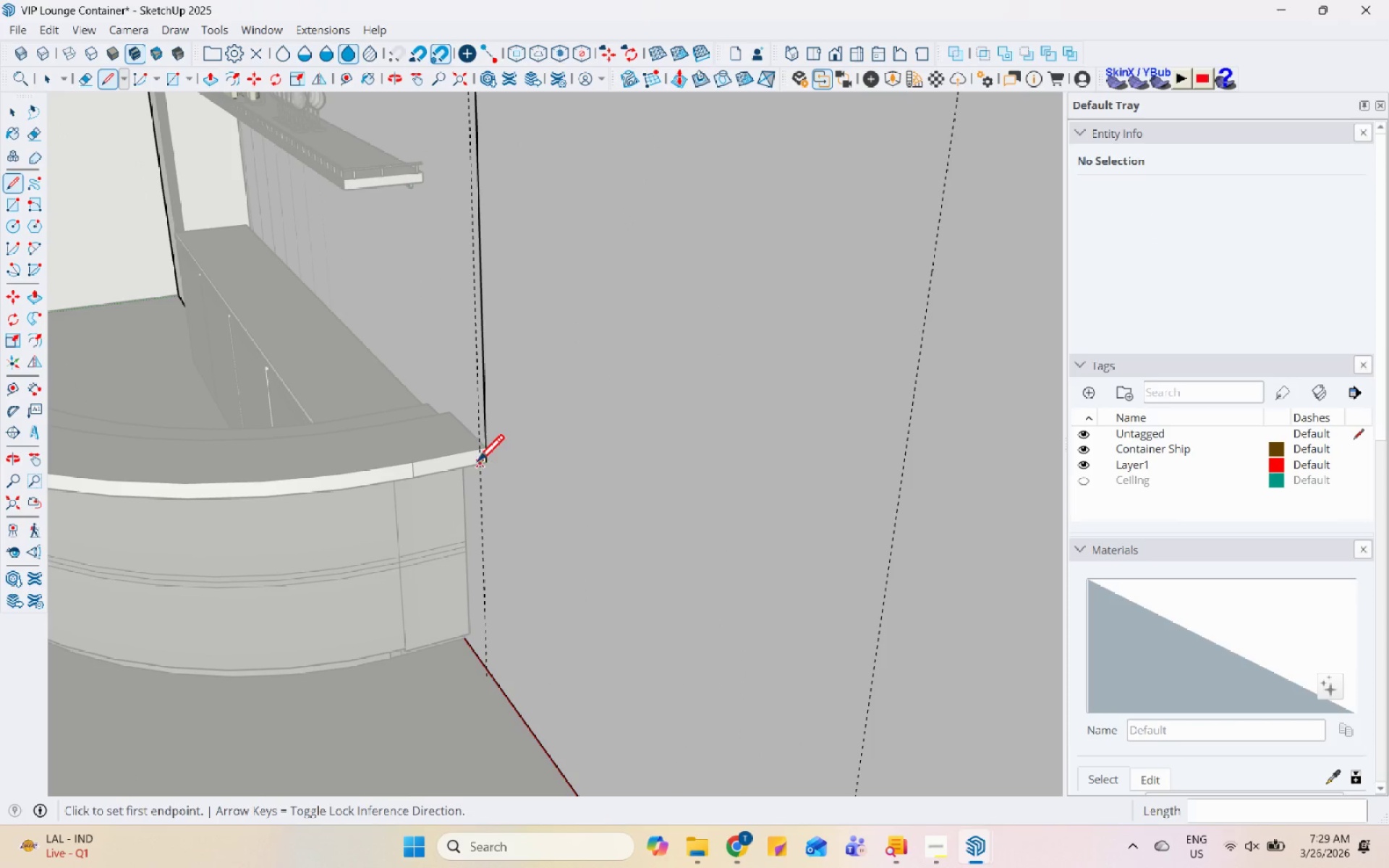 
left_click([490, 460])
 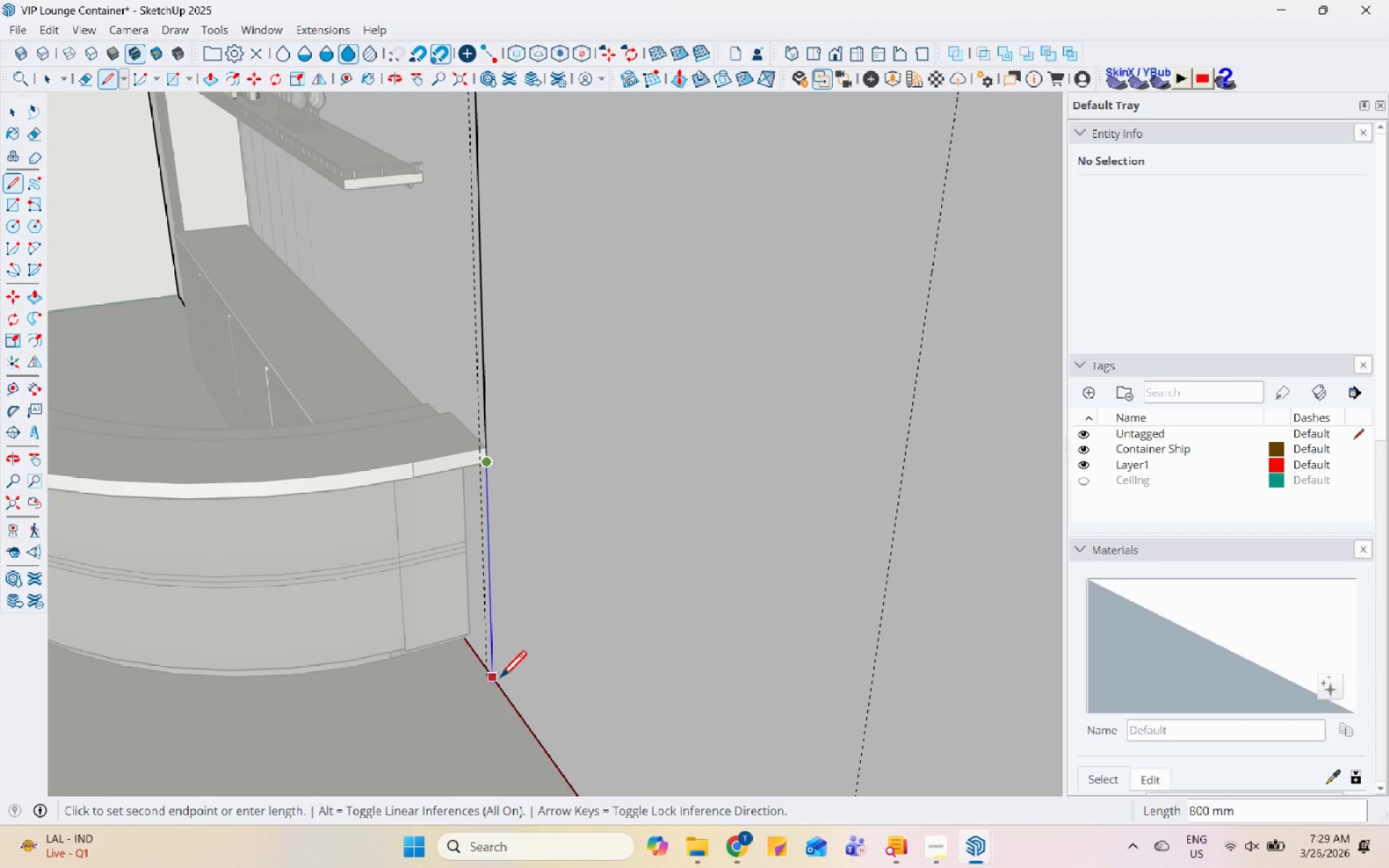 
left_click([499, 681])
 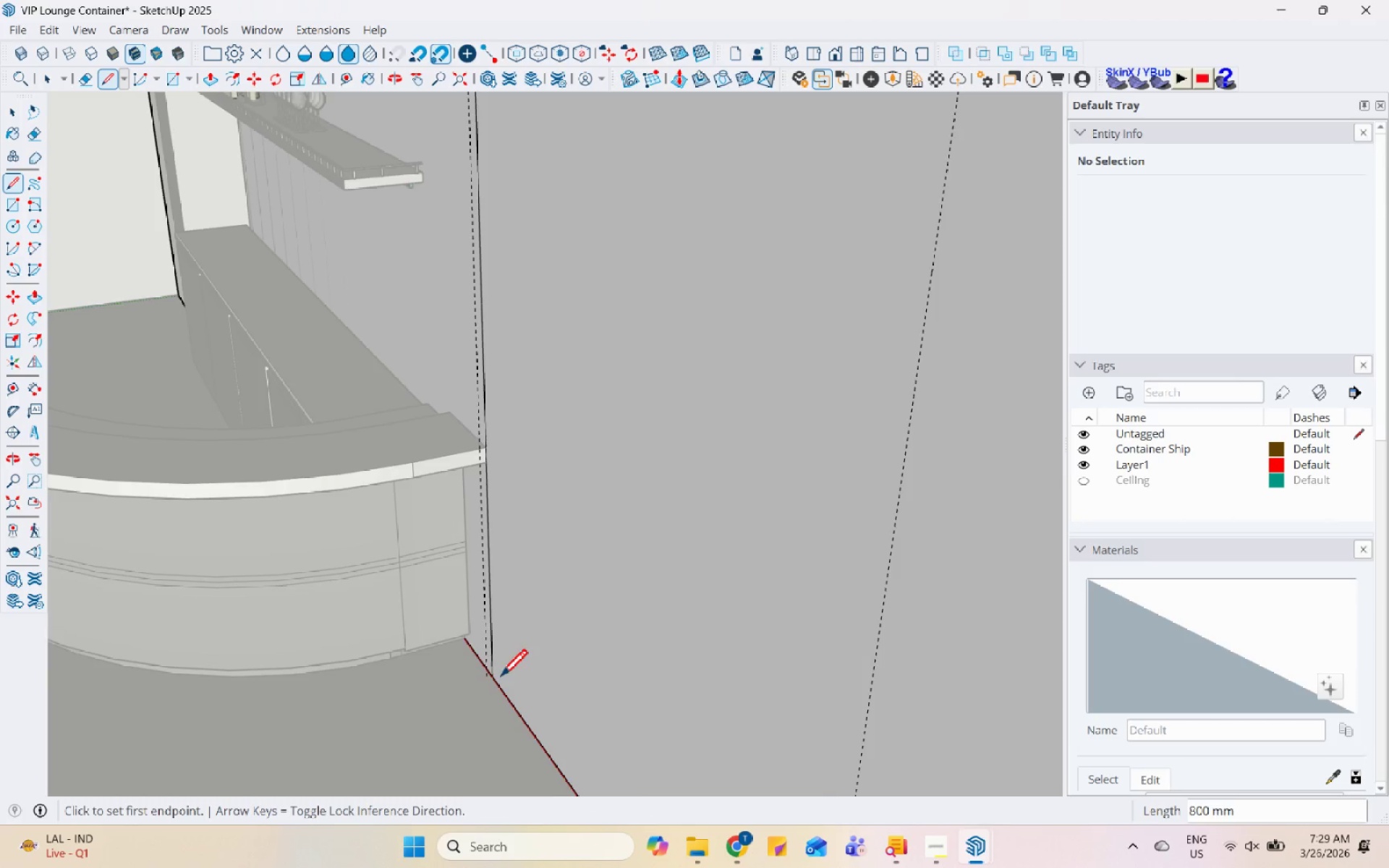 
key(Space)
 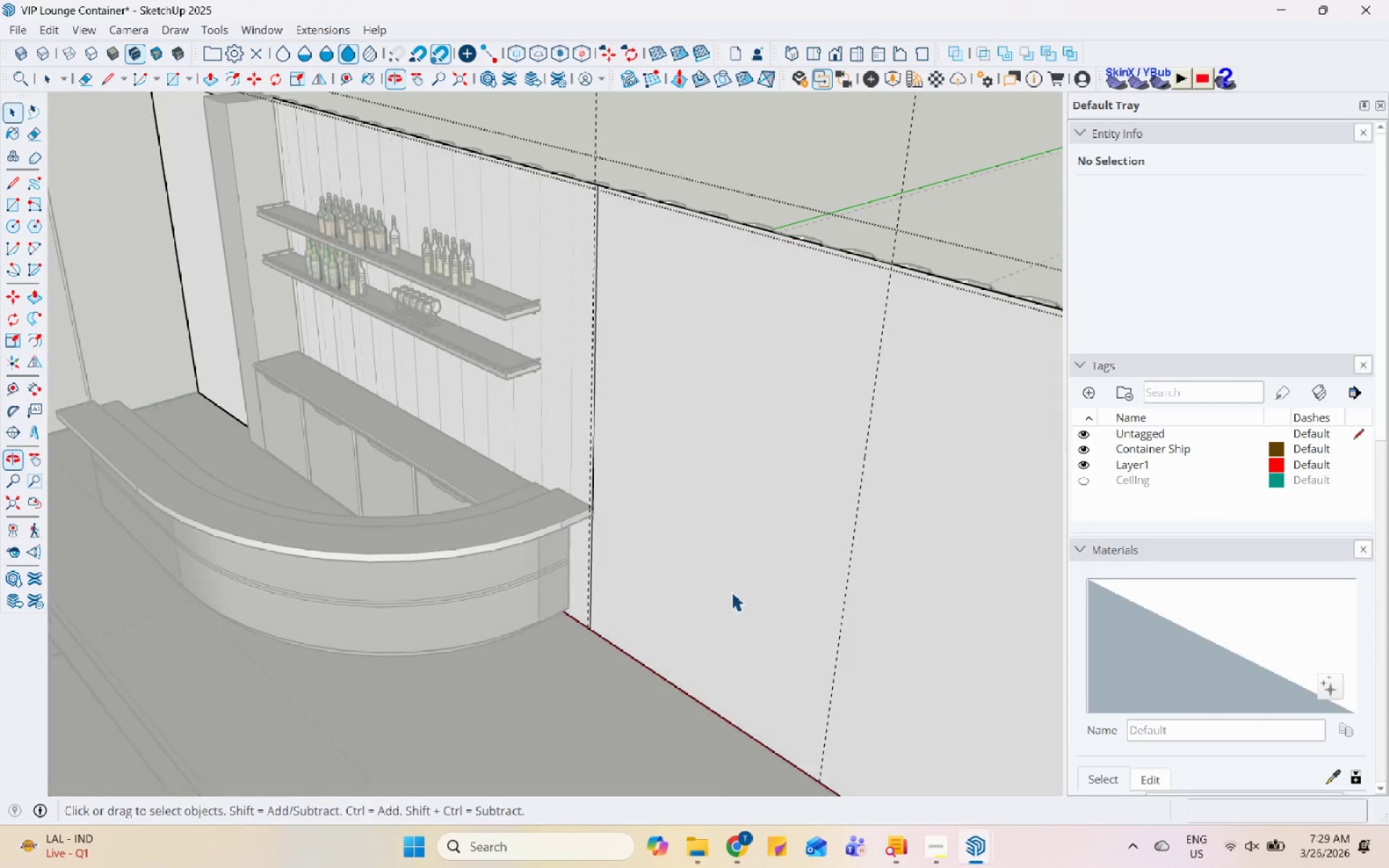 
scroll: coordinate [521, 563], scroll_direction: down, amount: 7.0
 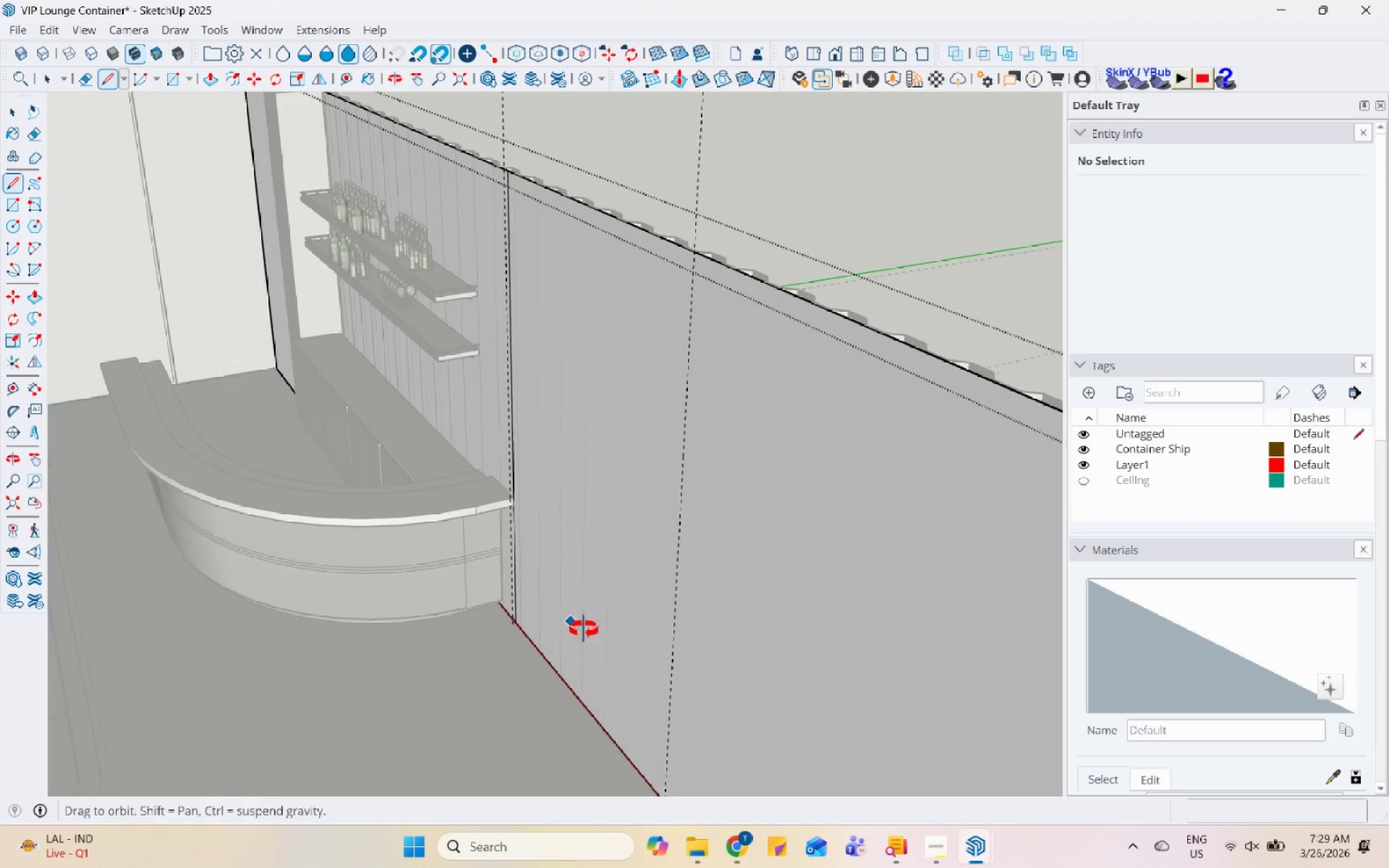 
scroll: coordinate [731, 506], scroll_direction: up, amount: 1.0
 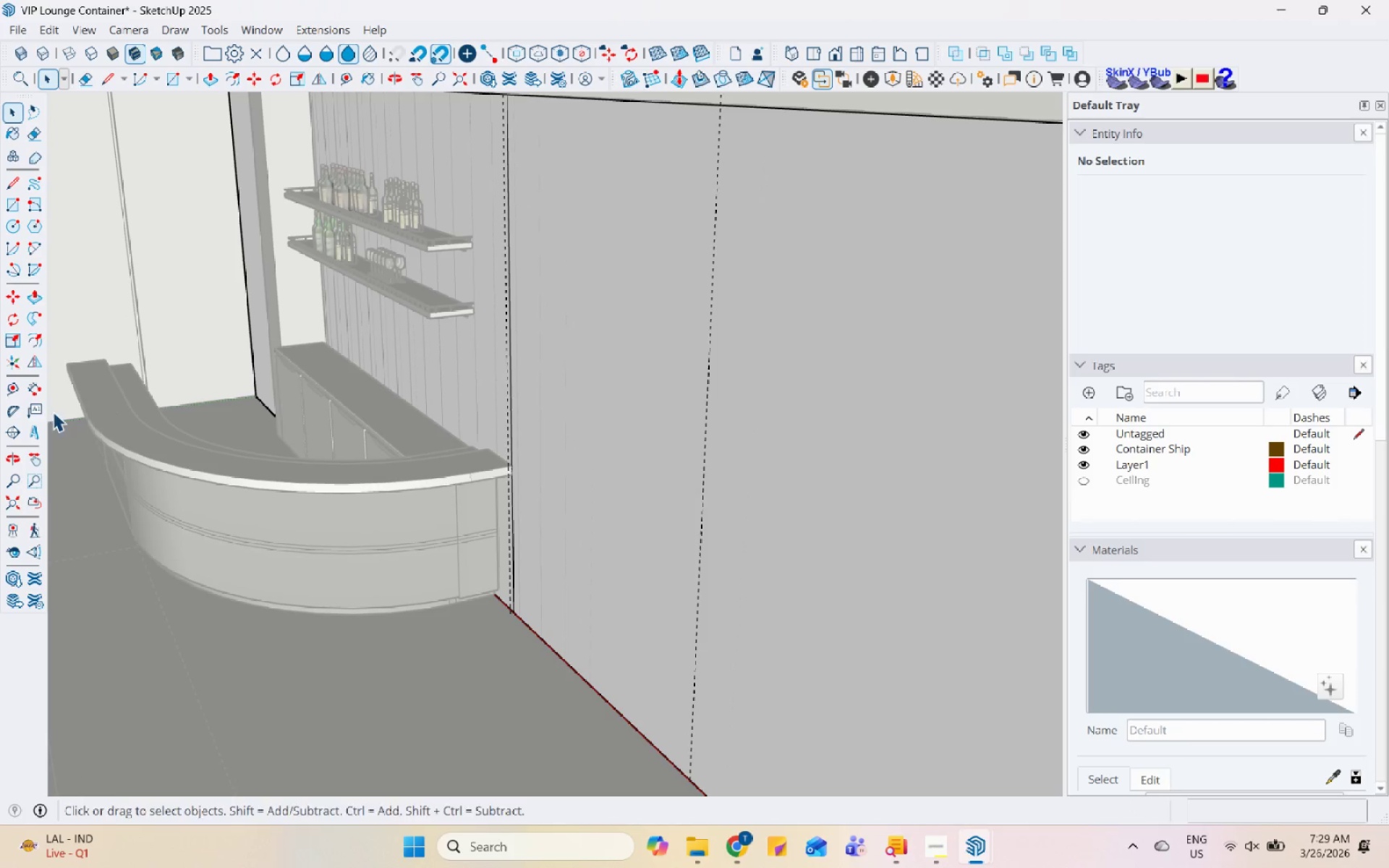 
left_click([20, 393])
 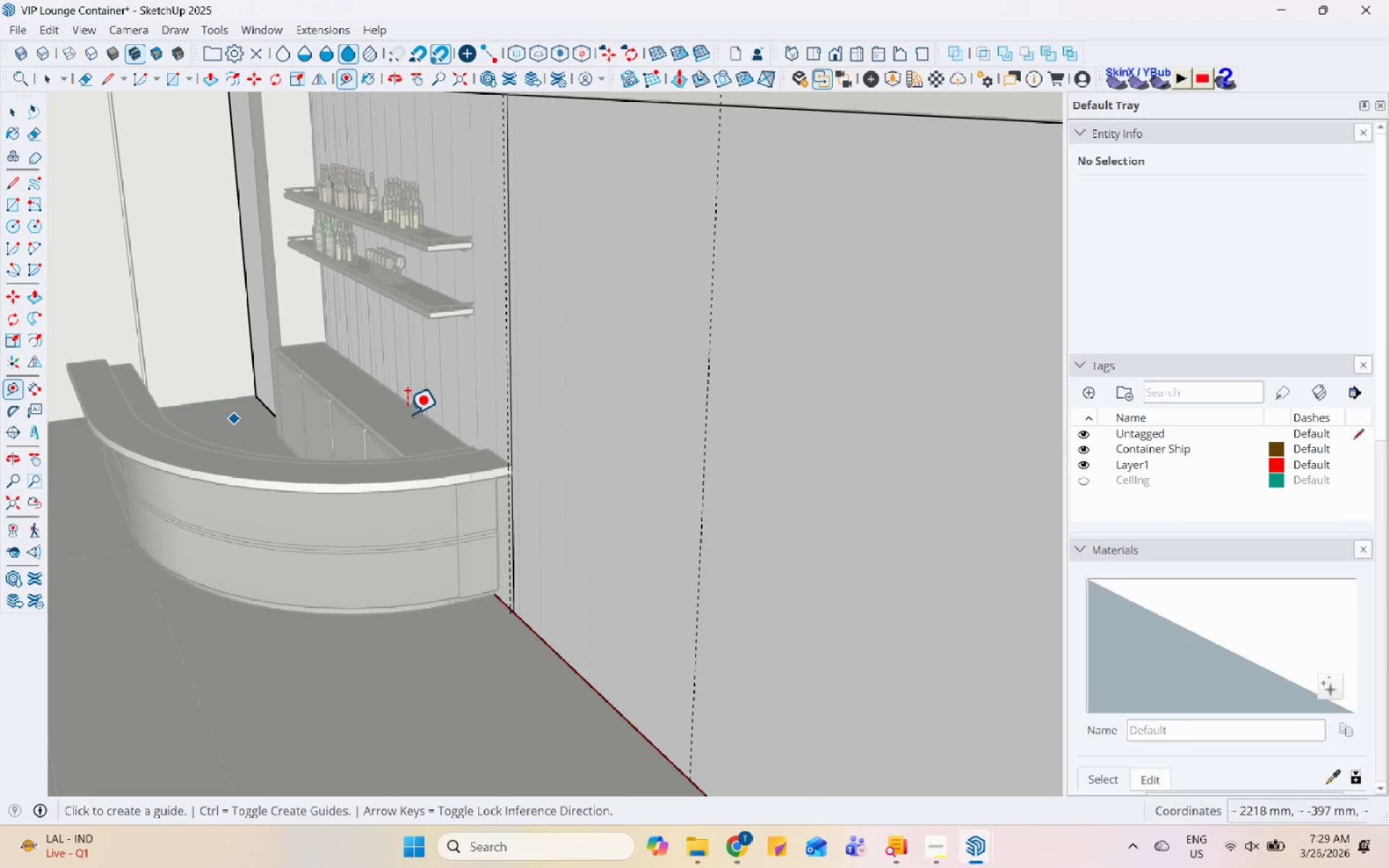 
scroll: coordinate [551, 282], scroll_direction: up, amount: 5.0
 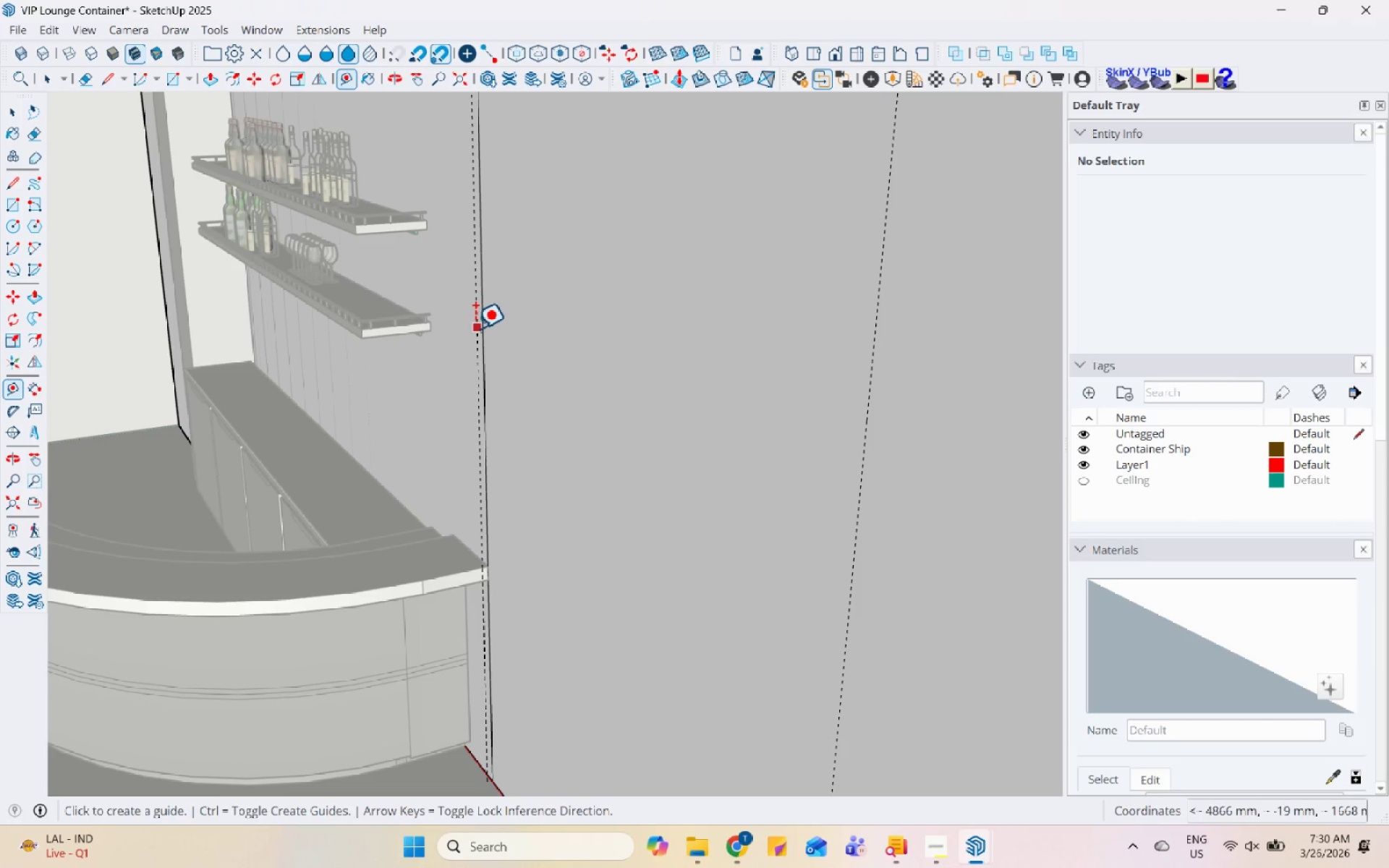 
wait(25.92)
 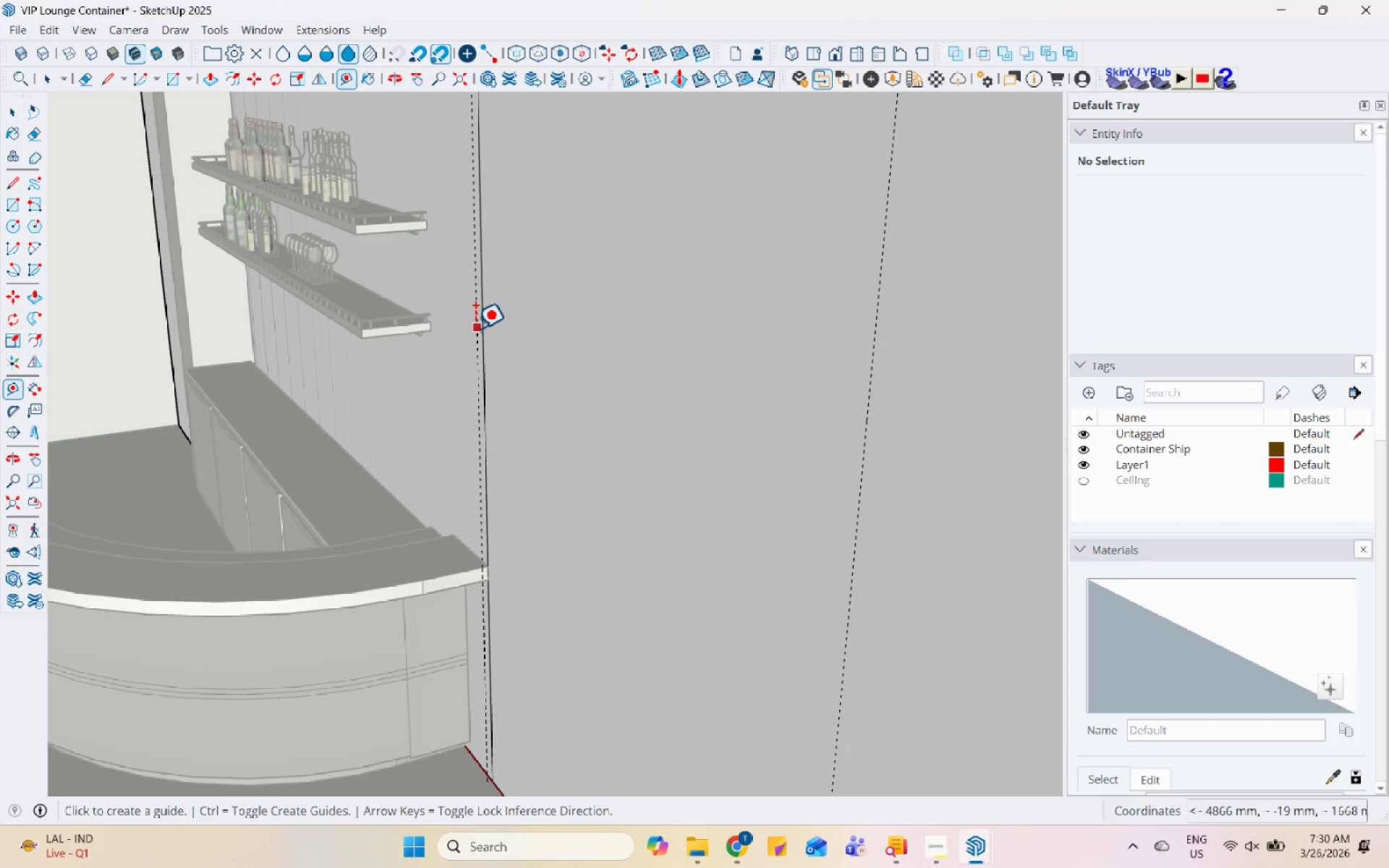 
scroll: coordinate [496, 414], scroll_direction: up, amount: 2.0
 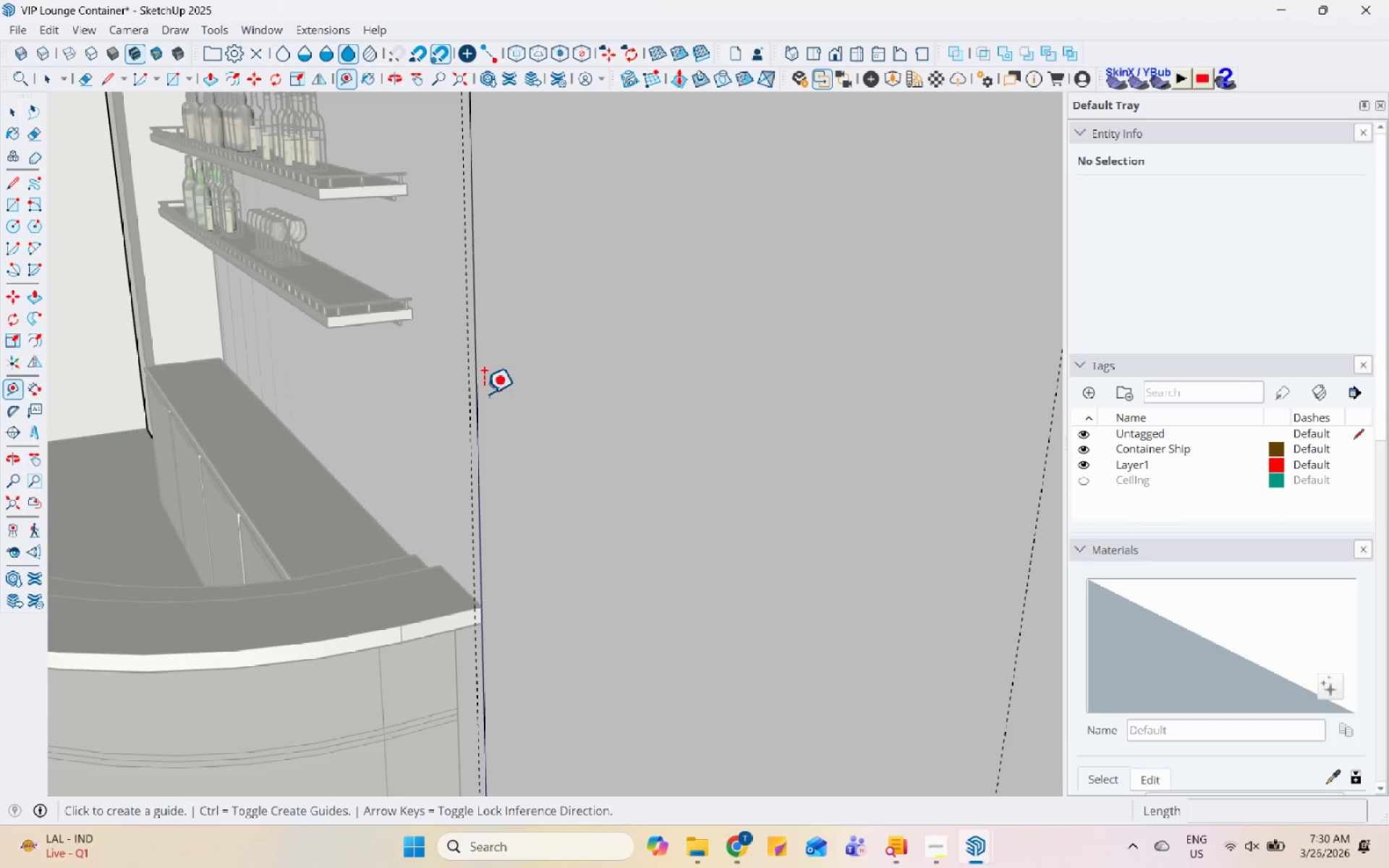 
left_click([476, 390])
 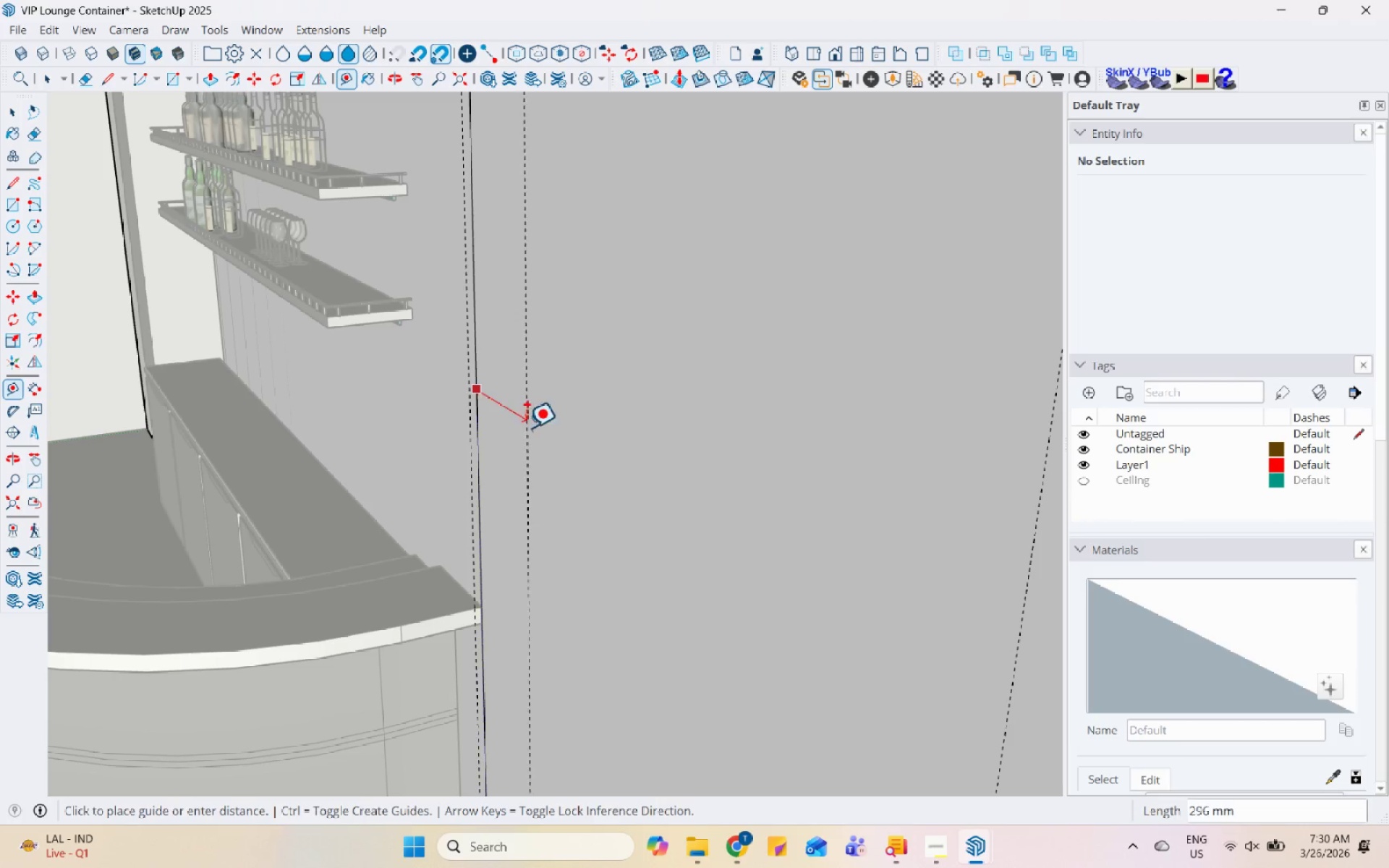 
scroll: coordinate [527, 427], scroll_direction: down, amount: 8.0
 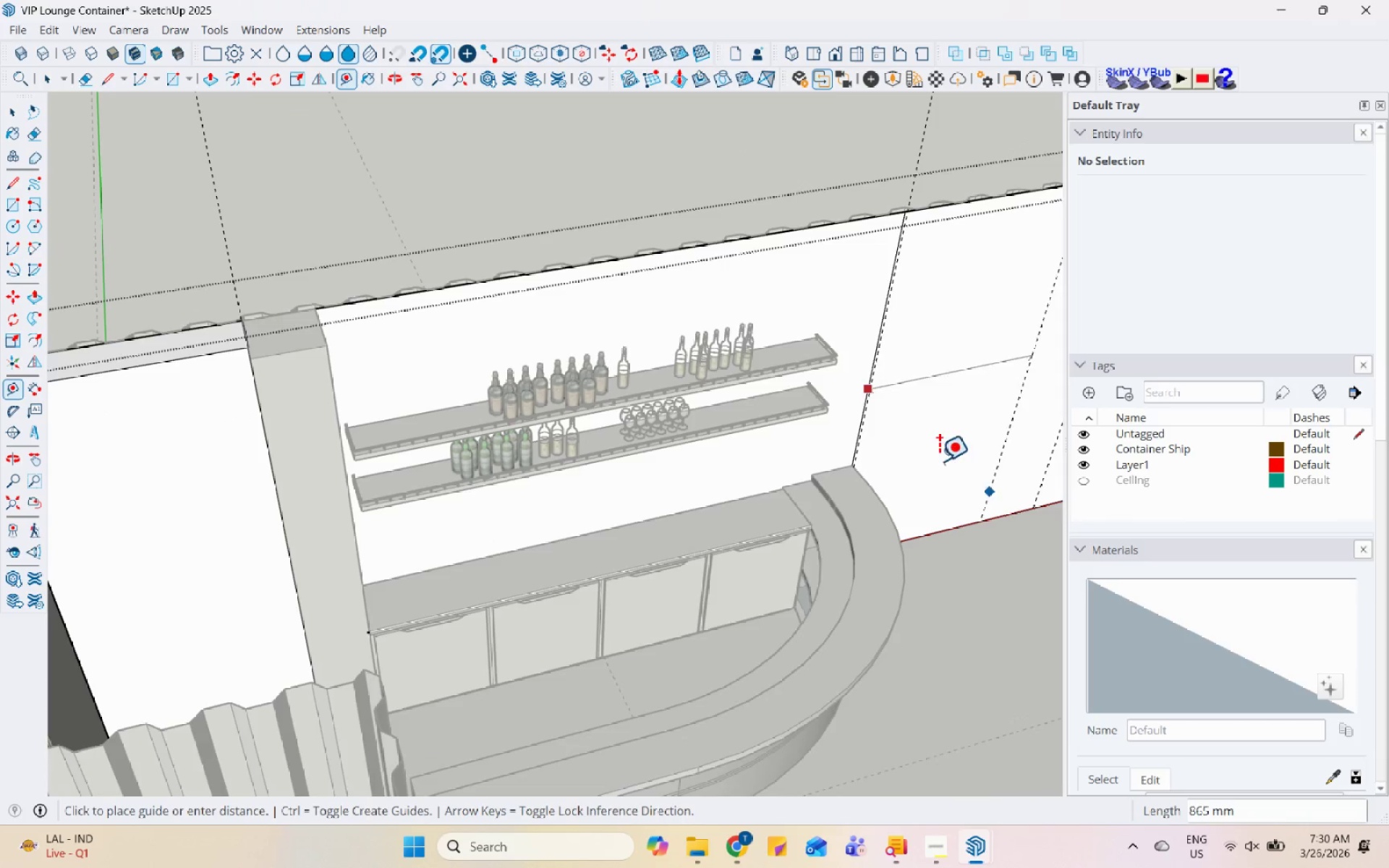 
scroll: coordinate [793, 268], scroll_direction: none, amount: 0.0
 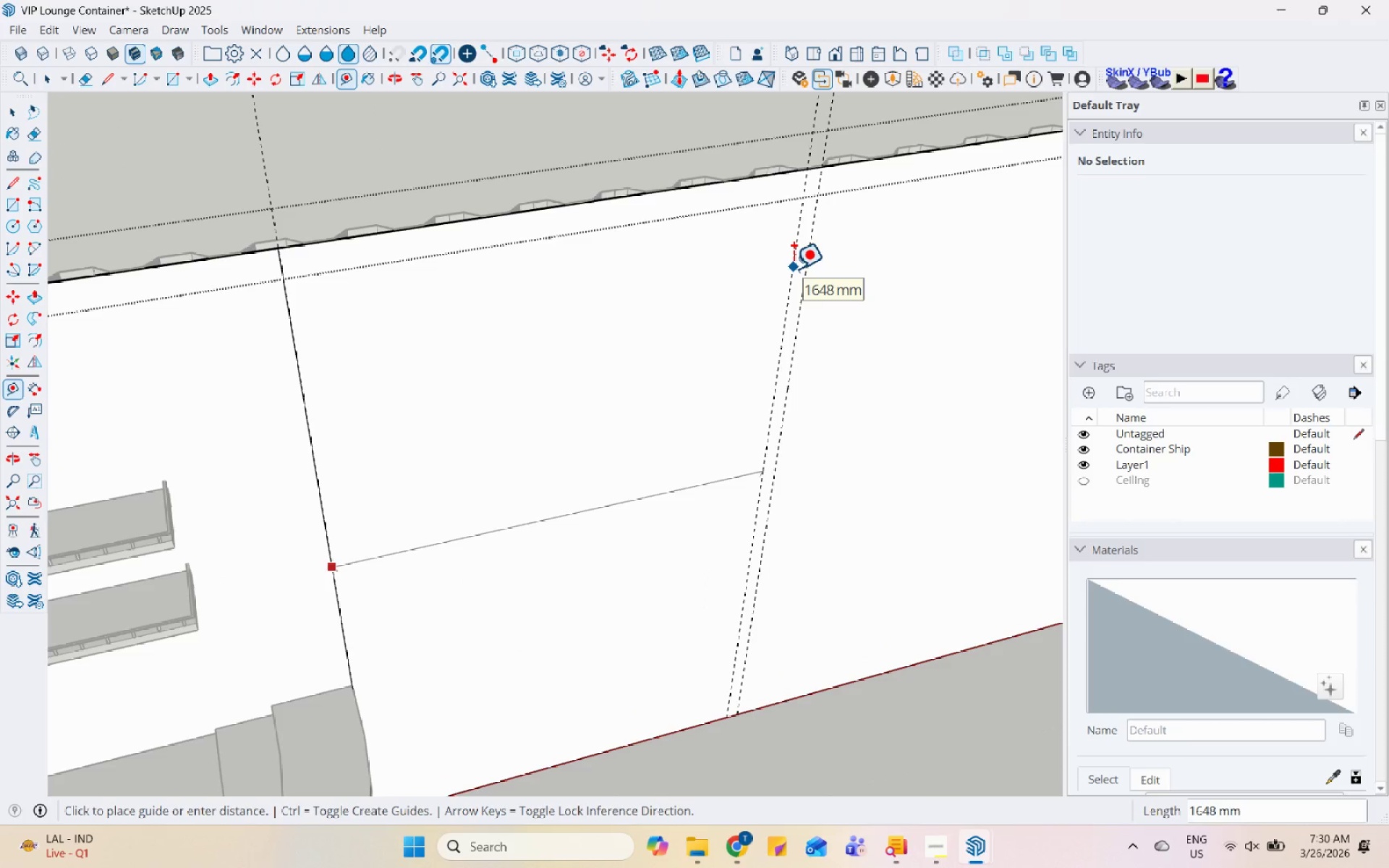 
key(Numpad1)
 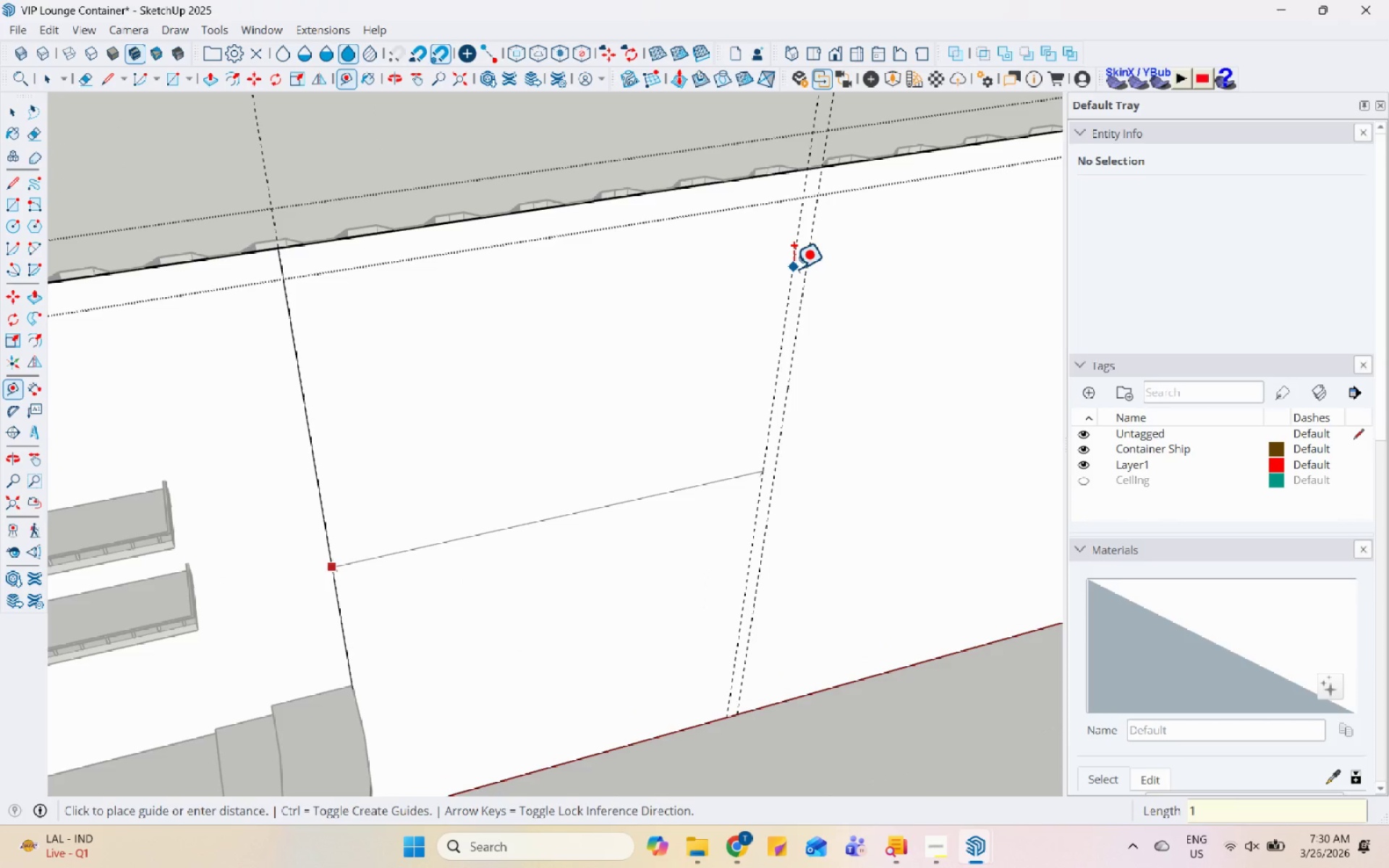 
key(Numpad7)
 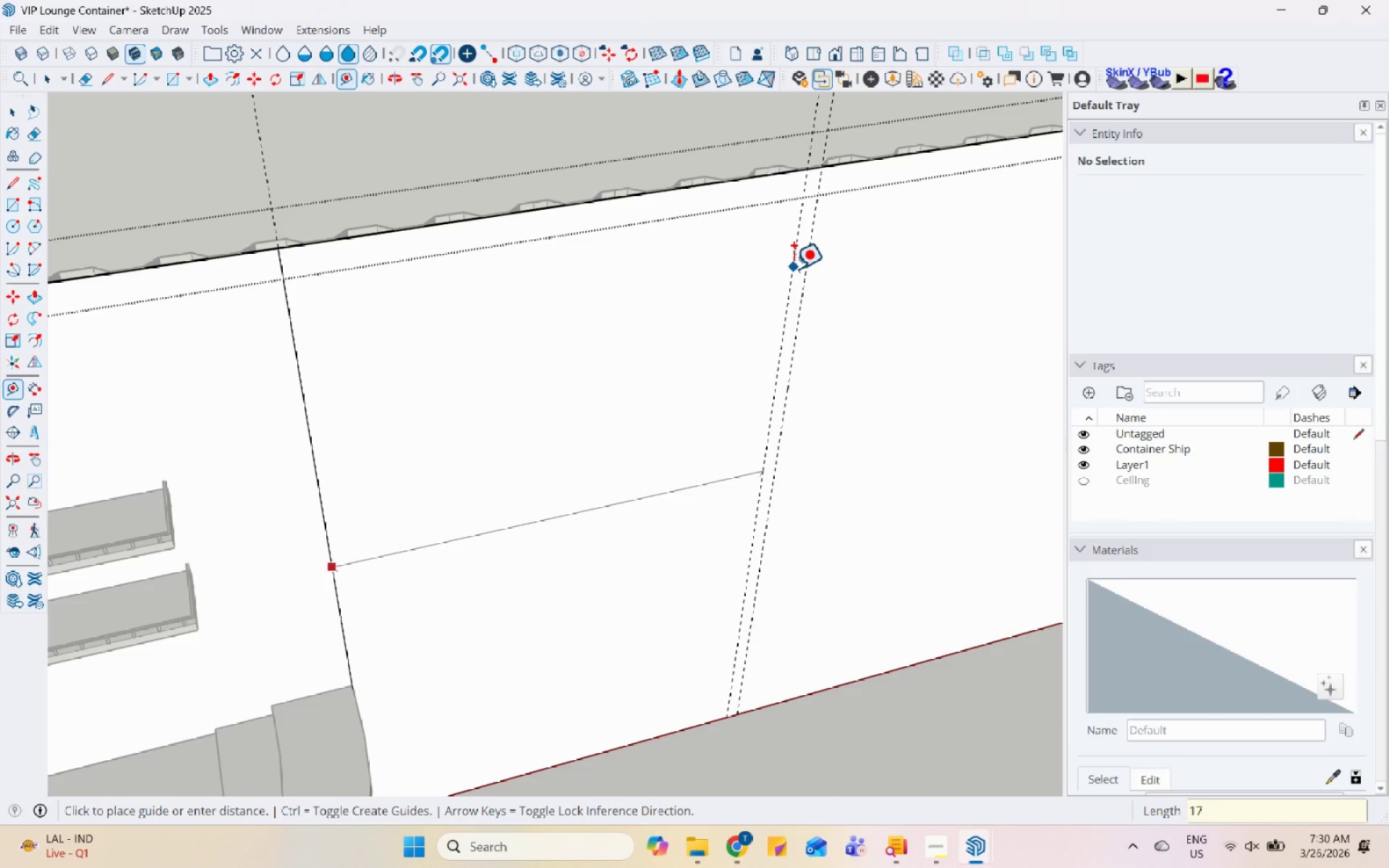 
key(Numpad0)
 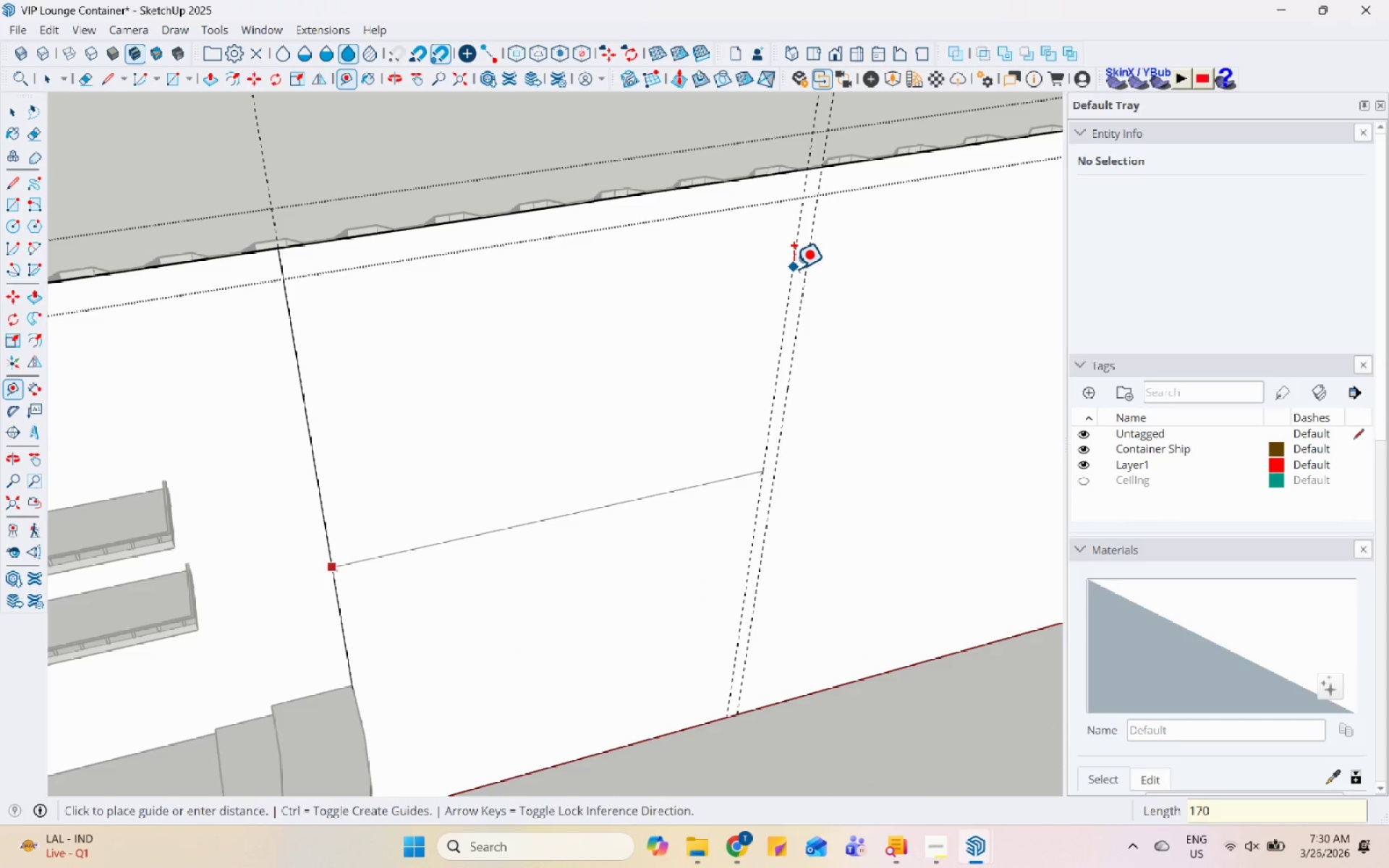 
key(Numpad0)
 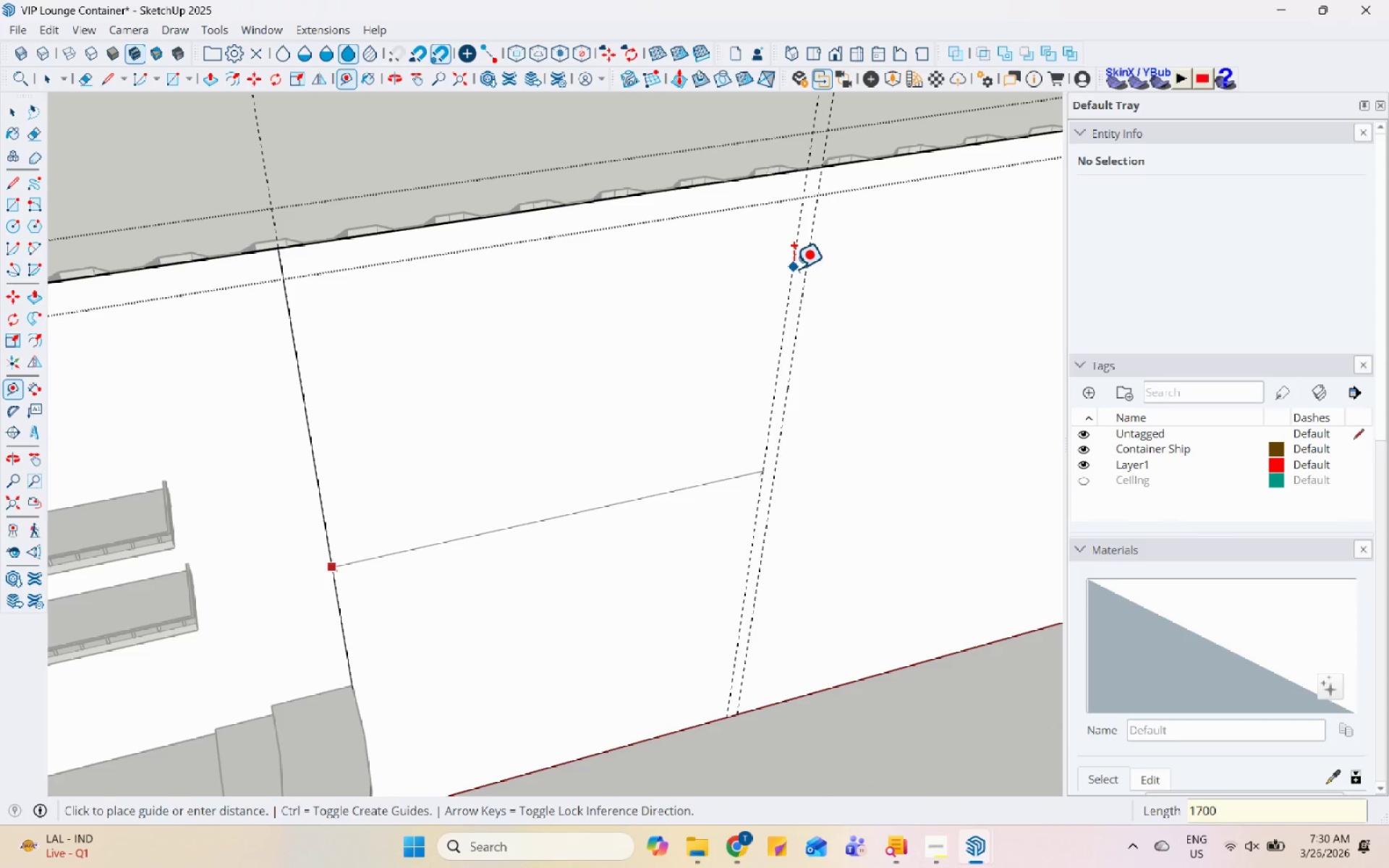 
key(Enter)
 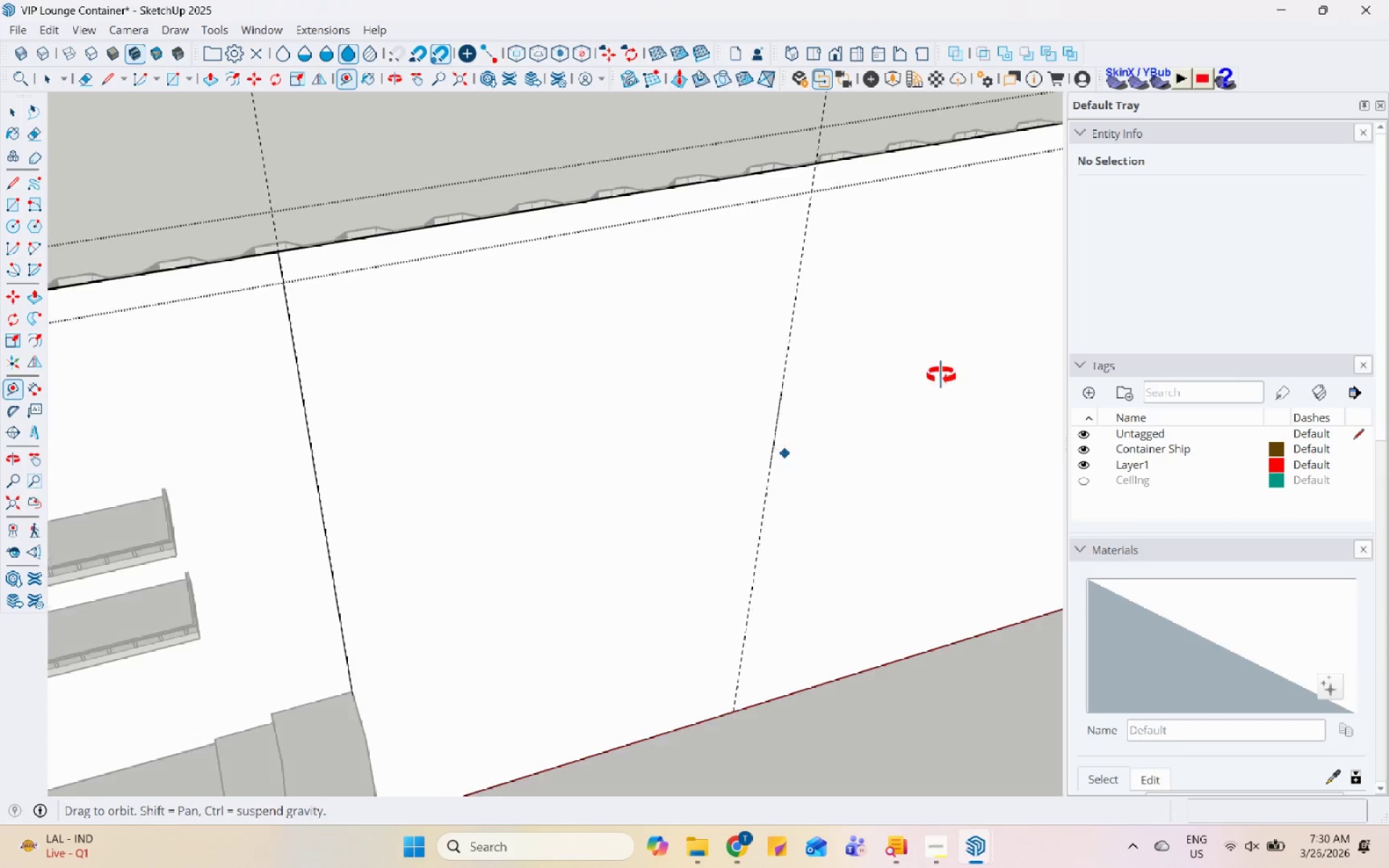 
scroll: coordinate [773, 200], scroll_direction: down, amount: 3.0
 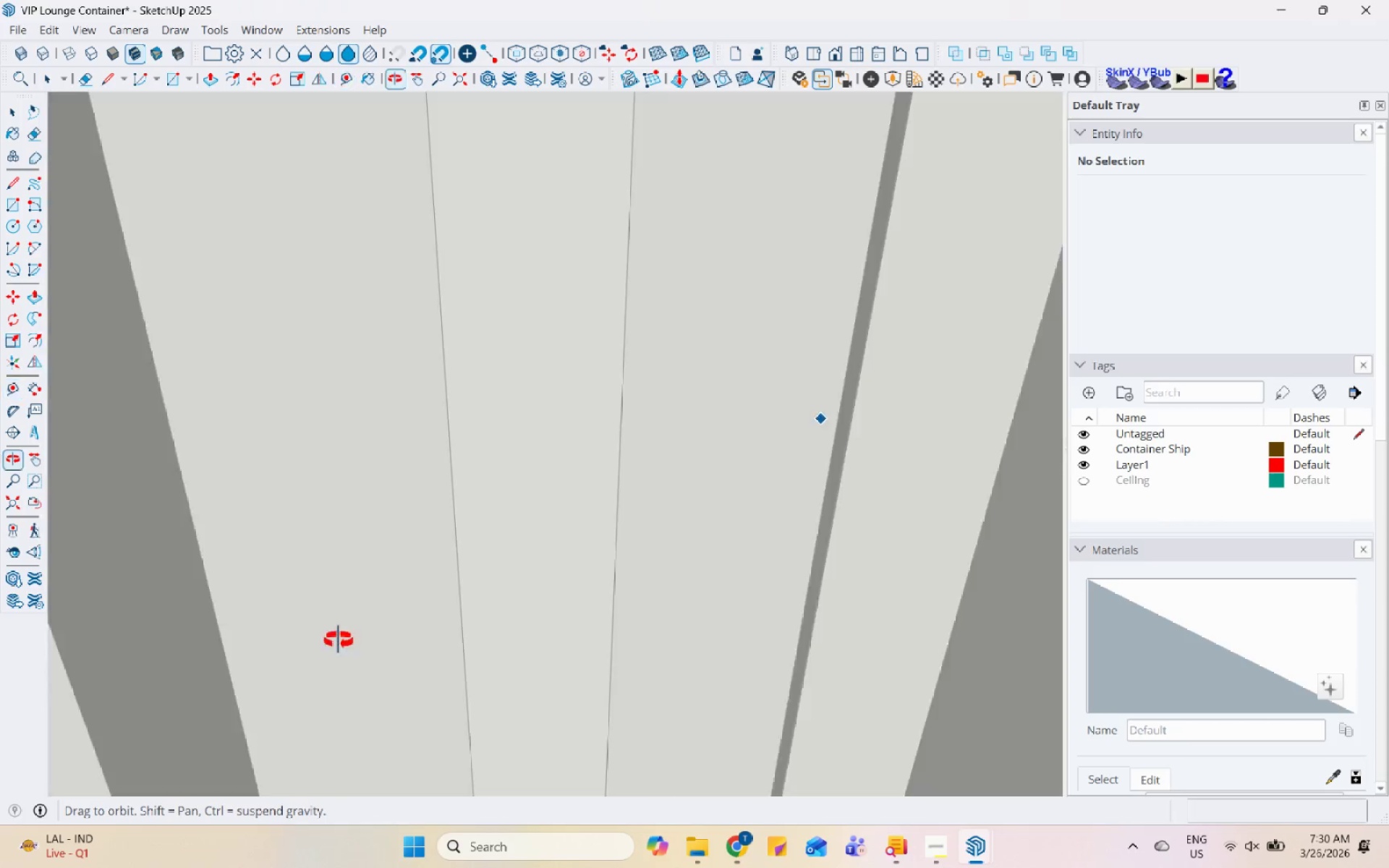 
key(Space)
 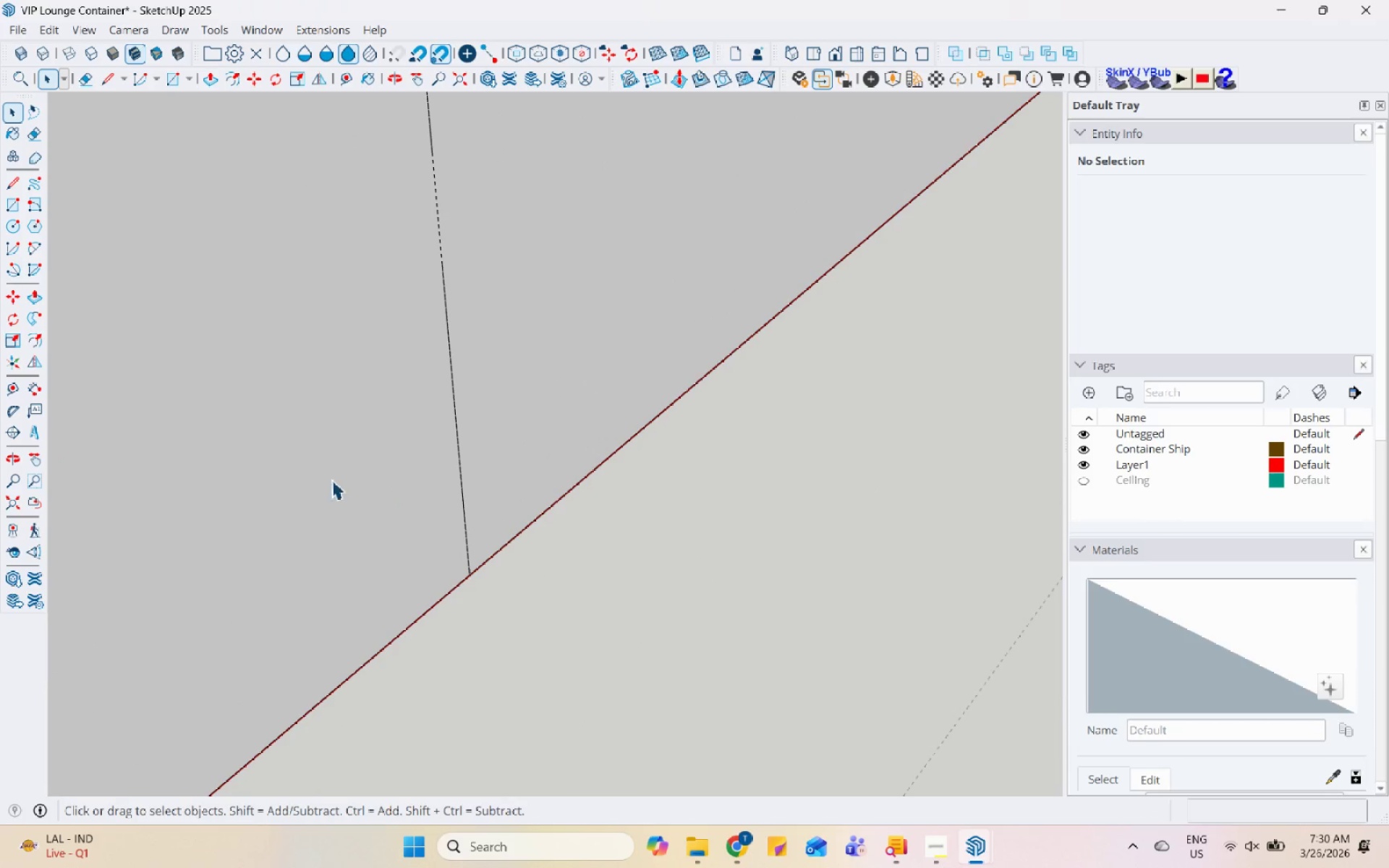 
scroll: coordinate [600, 478], scroll_direction: down, amount: 30.0
 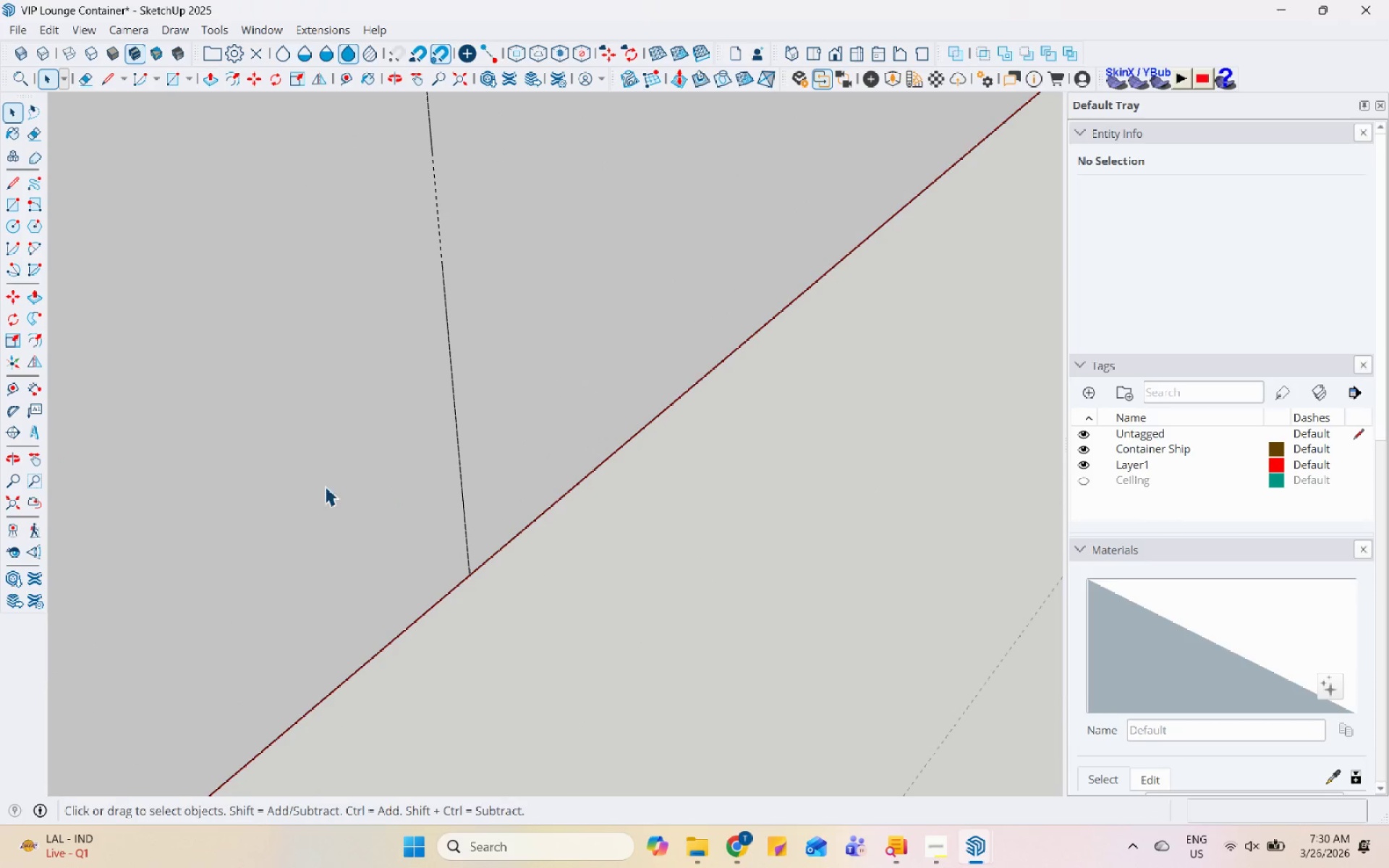 
key(L)
 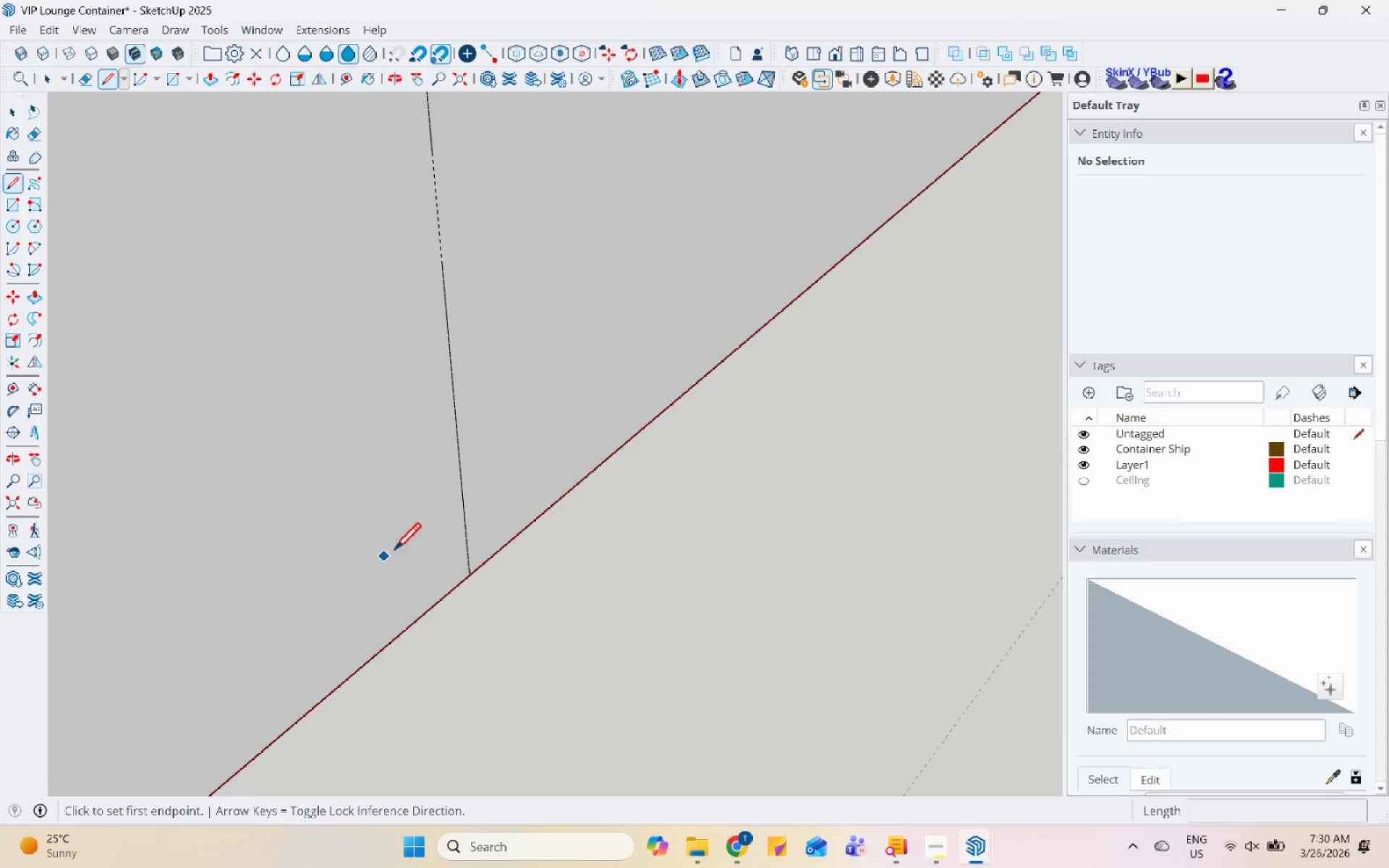 
scroll: coordinate [407, 549], scroll_direction: up, amount: 4.0
 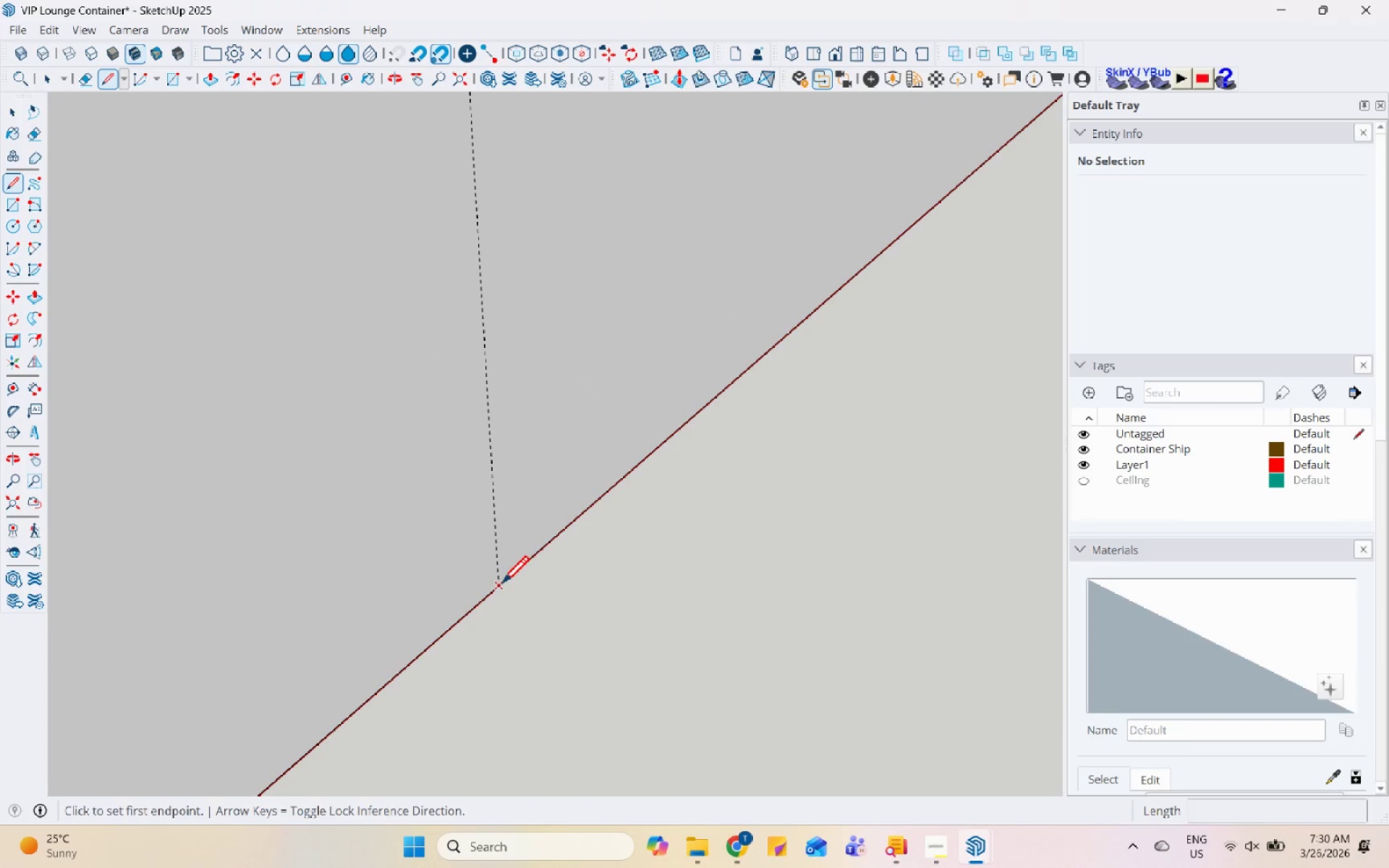 
left_click_drag(start_coordinate=[501, 589], to_coordinate=[505, 582])
 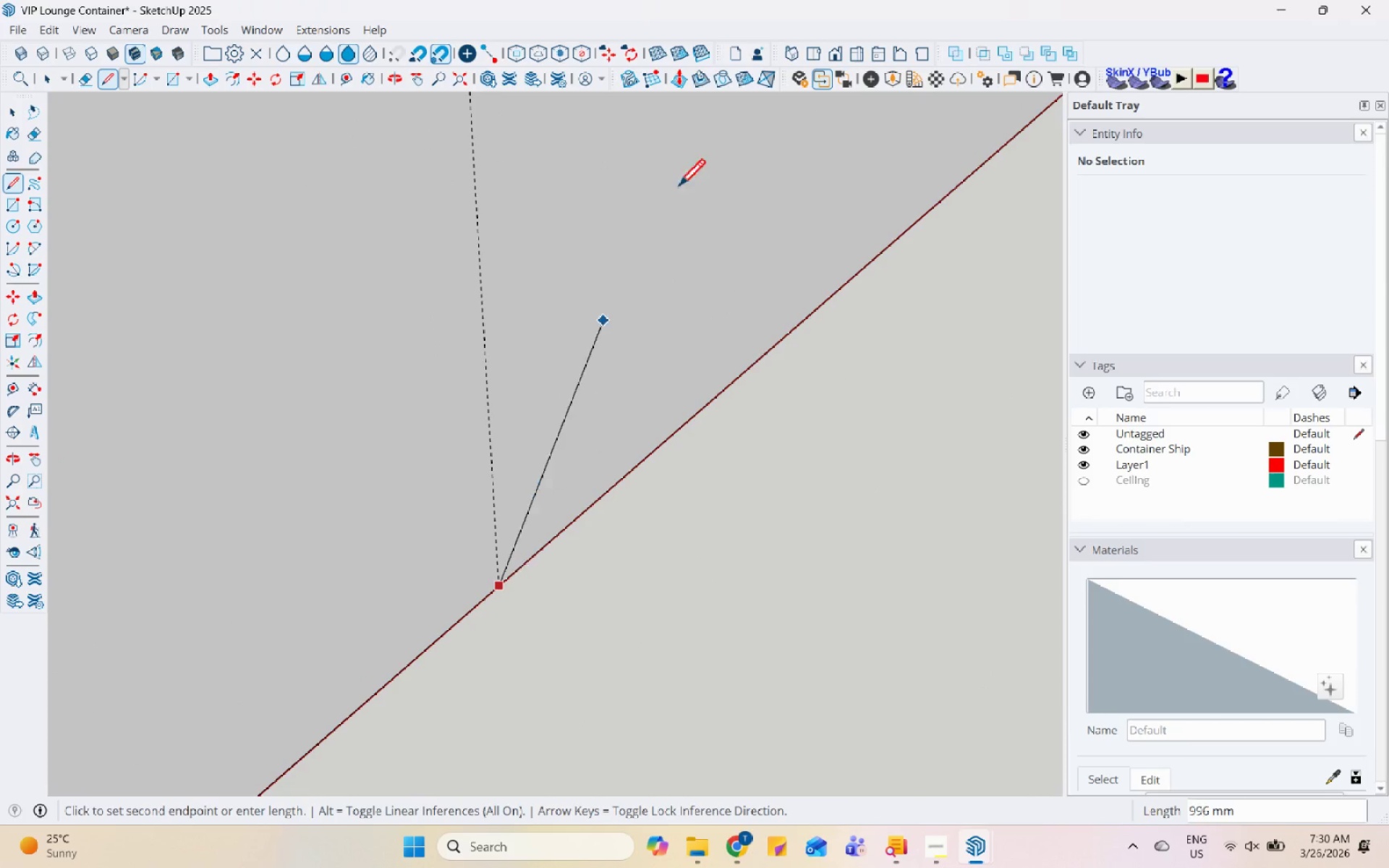 
scroll: coordinate [300, 367], scroll_direction: down, amount: 8.0
 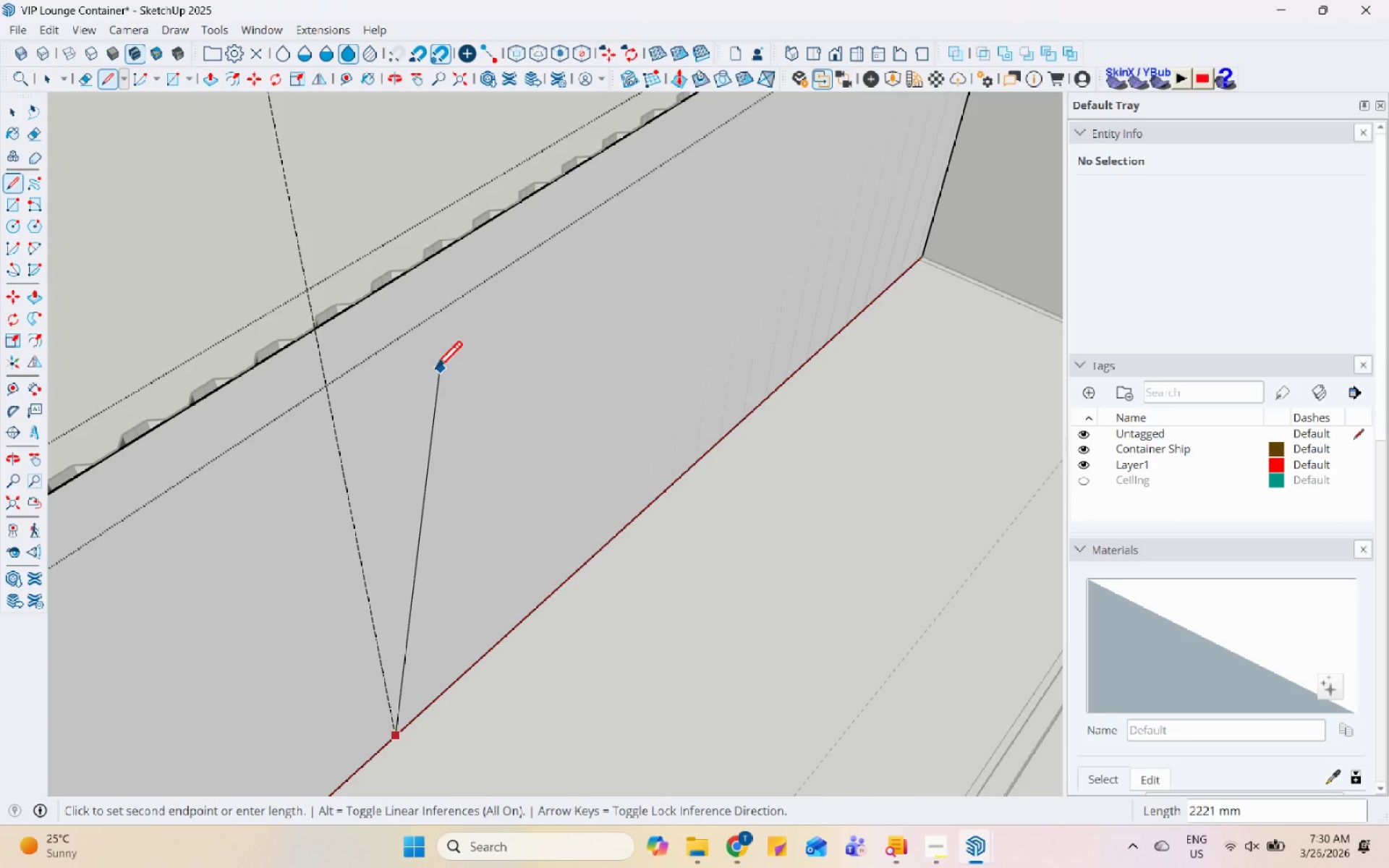 
scroll: coordinate [209, 324], scroll_direction: up, amount: 5.0
 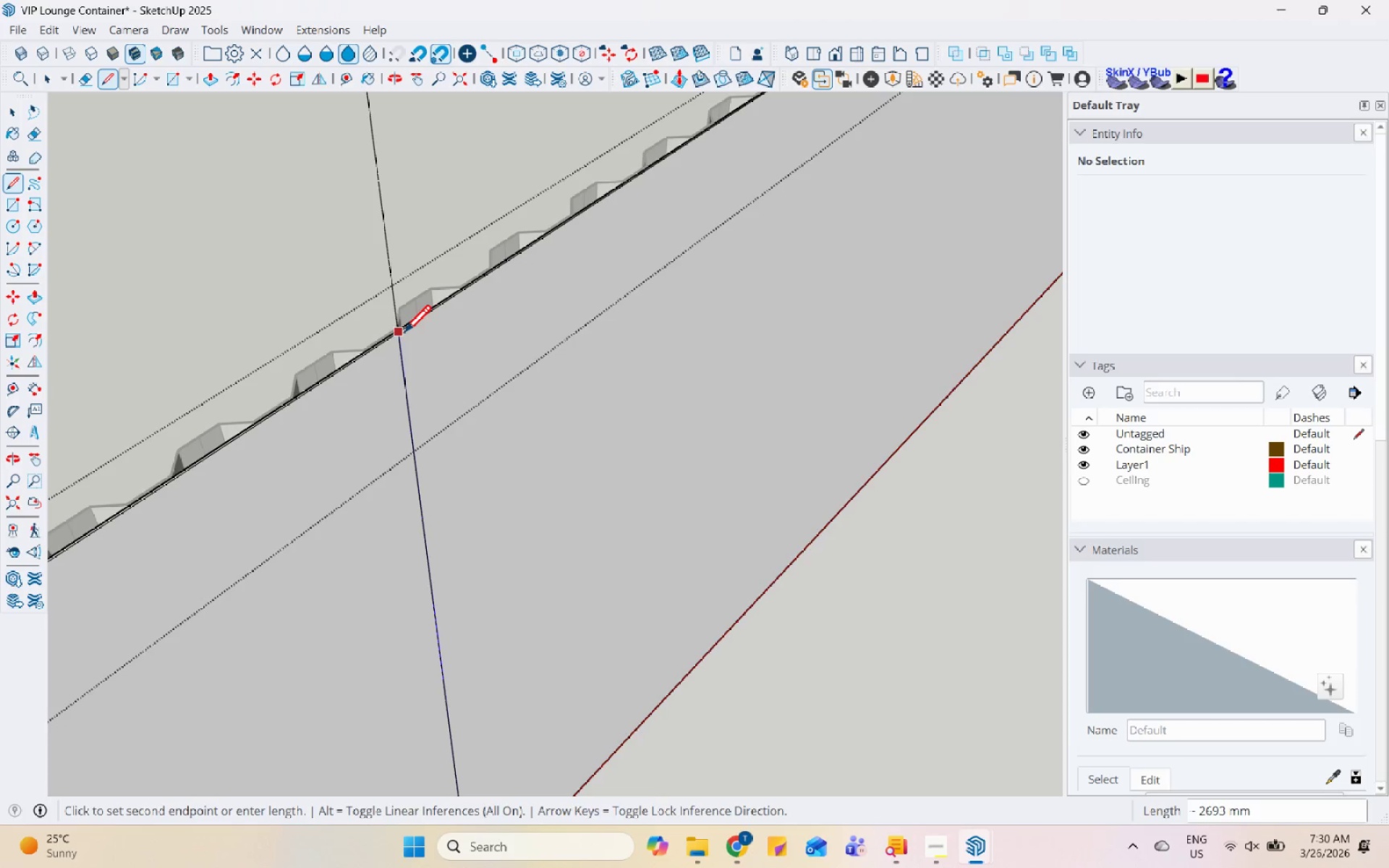 
left_click([402, 334])
 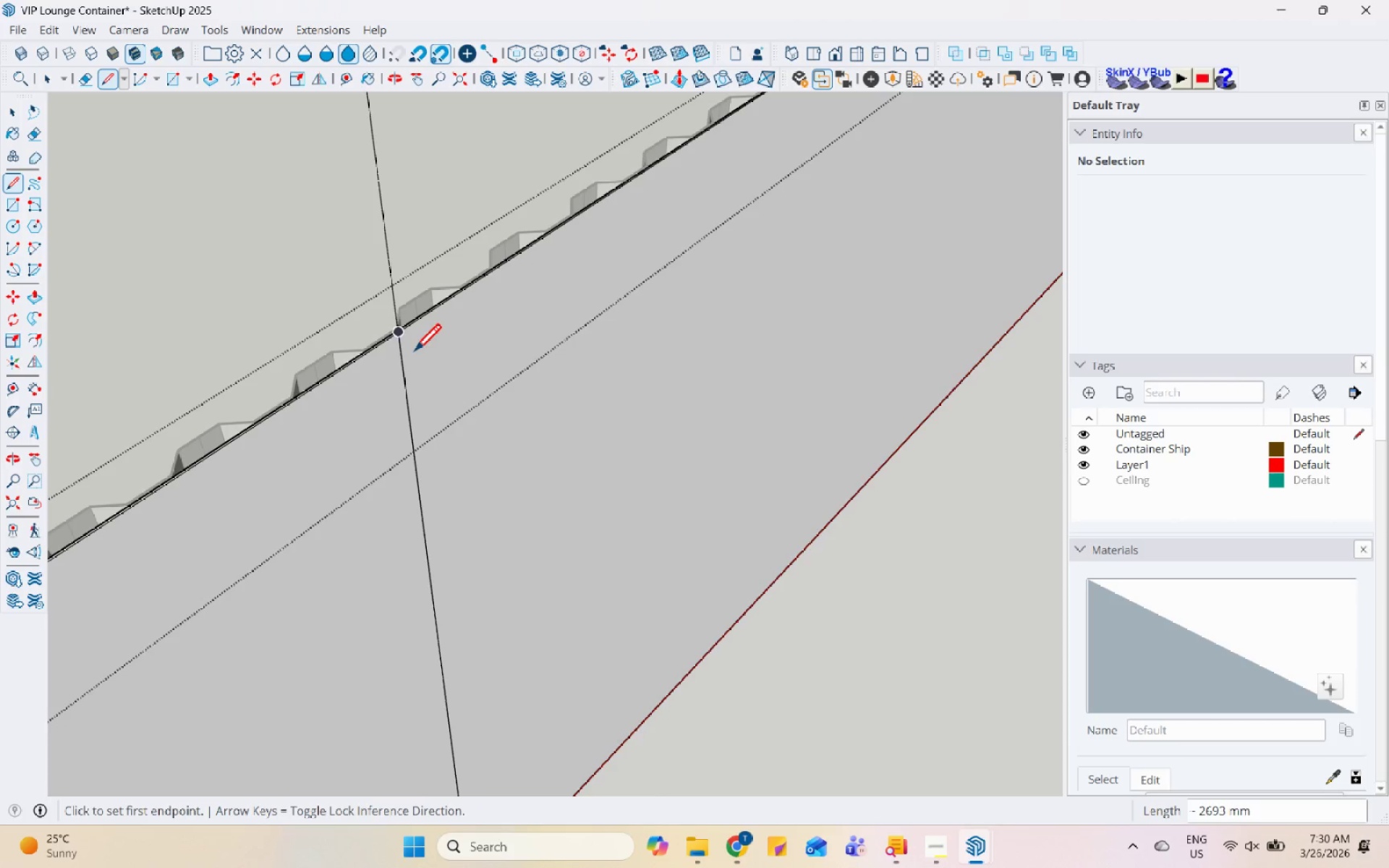 
scroll: coordinate [456, 367], scroll_direction: down, amount: 5.0
 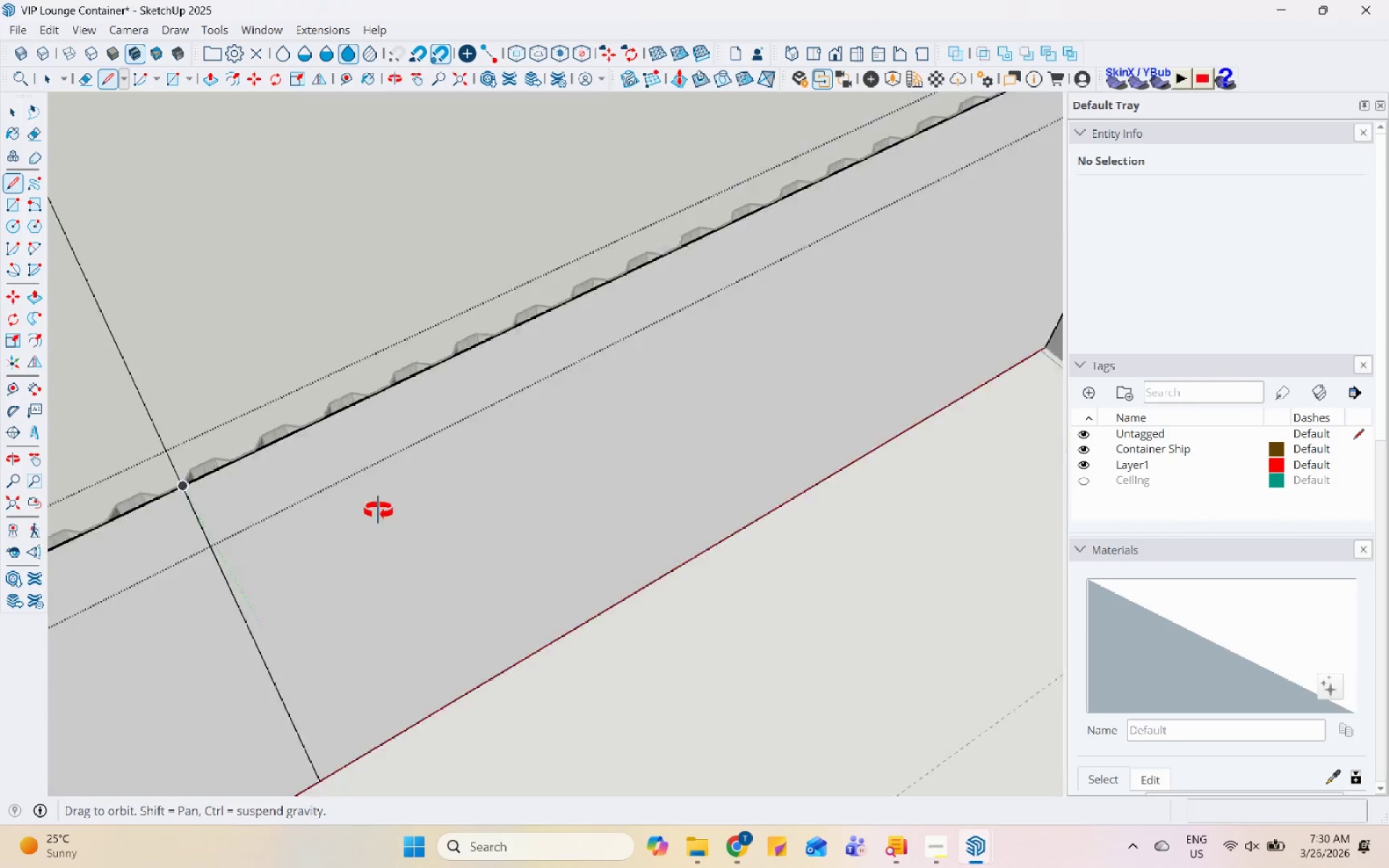 
key(Space)
 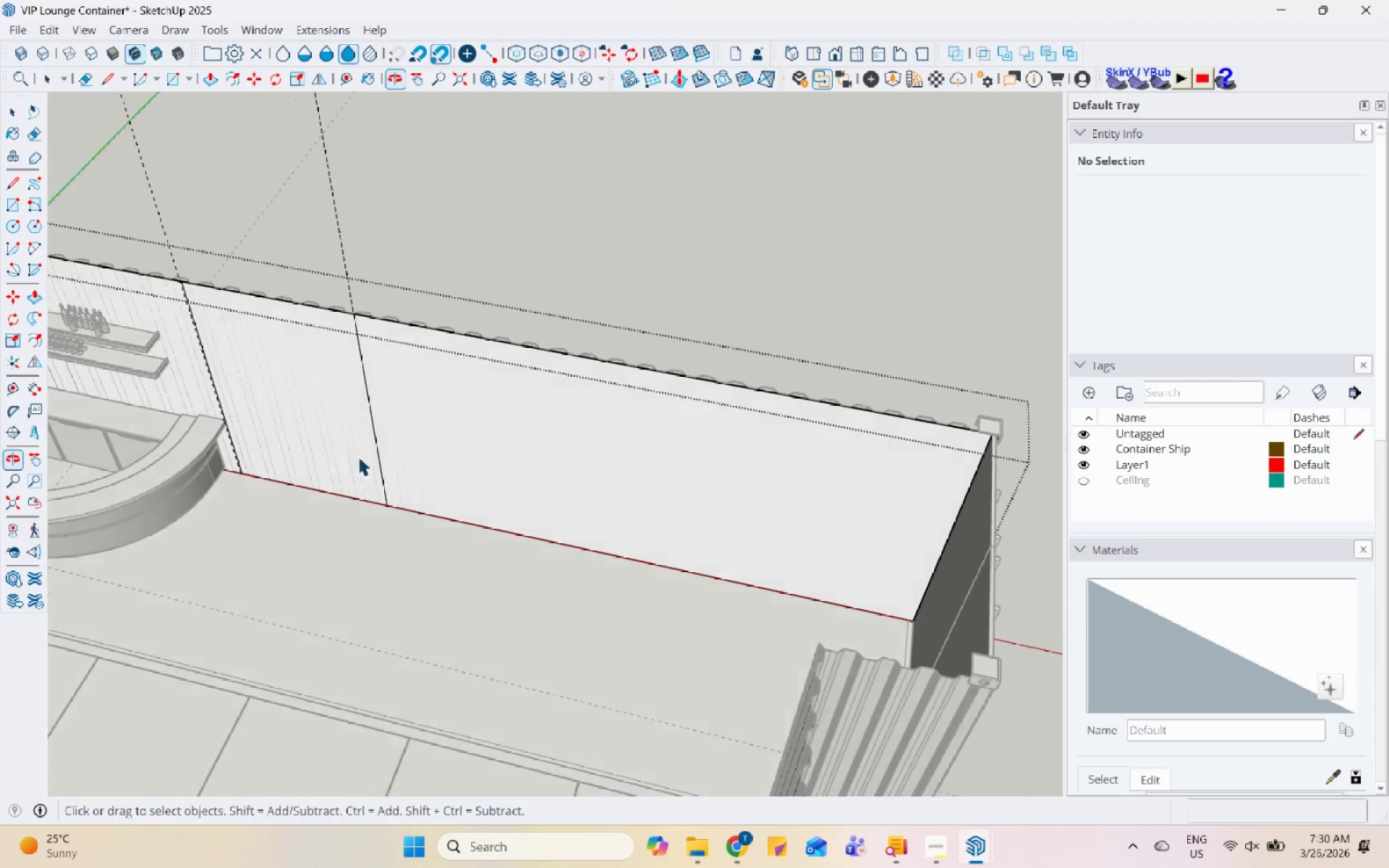 
scroll: coordinate [589, 388], scroll_direction: down, amount: 8.0
 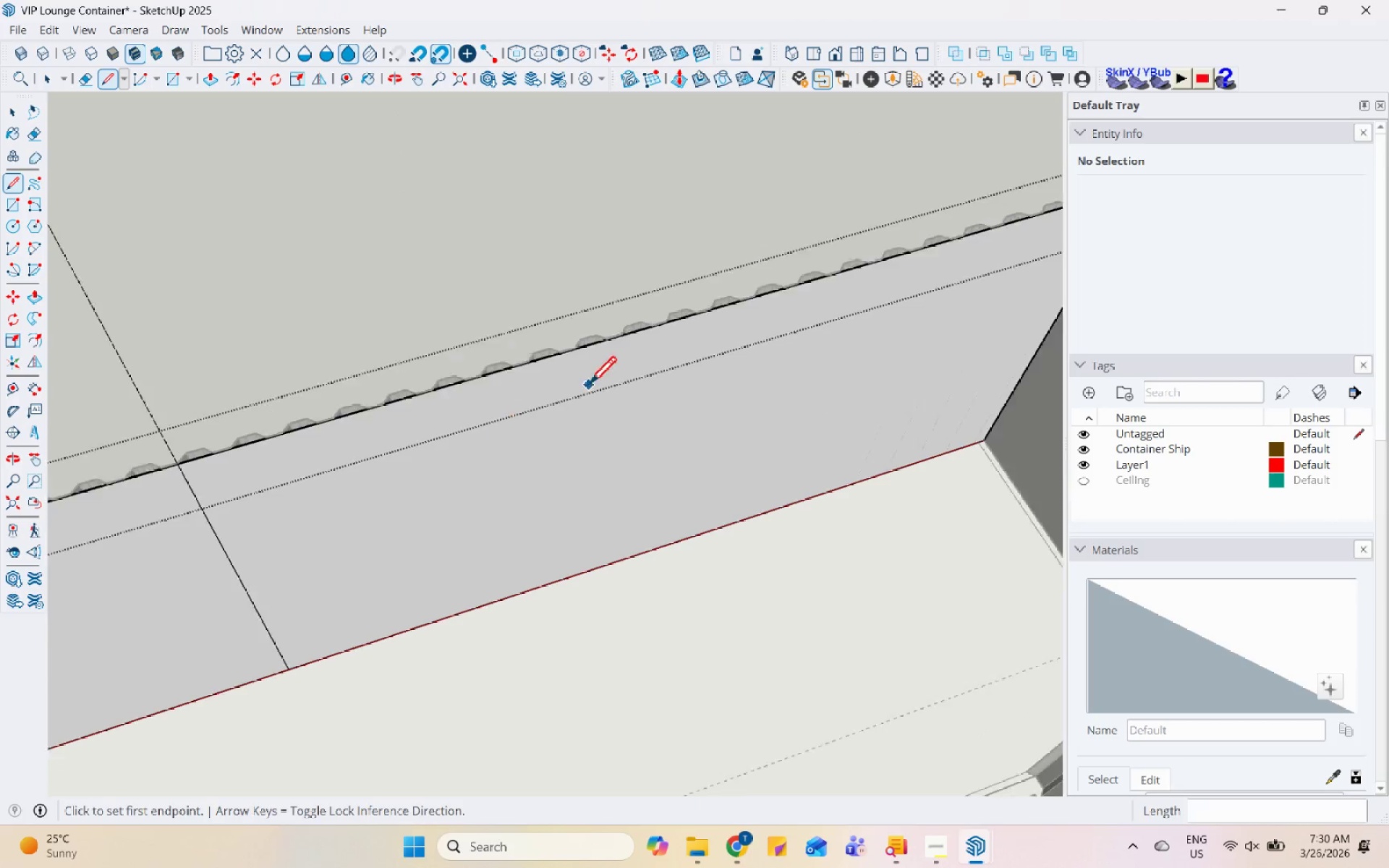 
left_click([347, 443])
 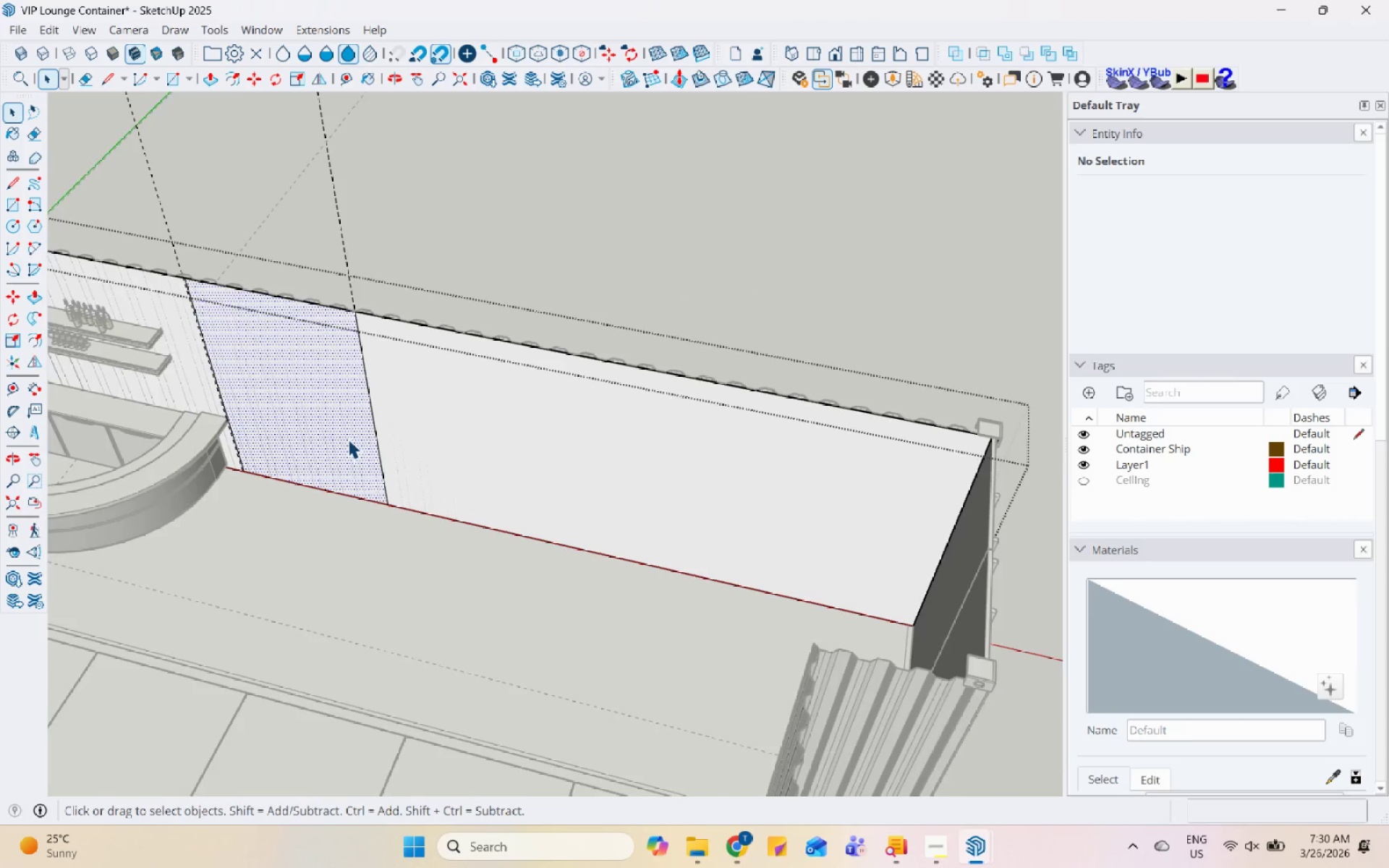 
scroll: coordinate [350, 425], scroll_direction: up, amount: 5.0
 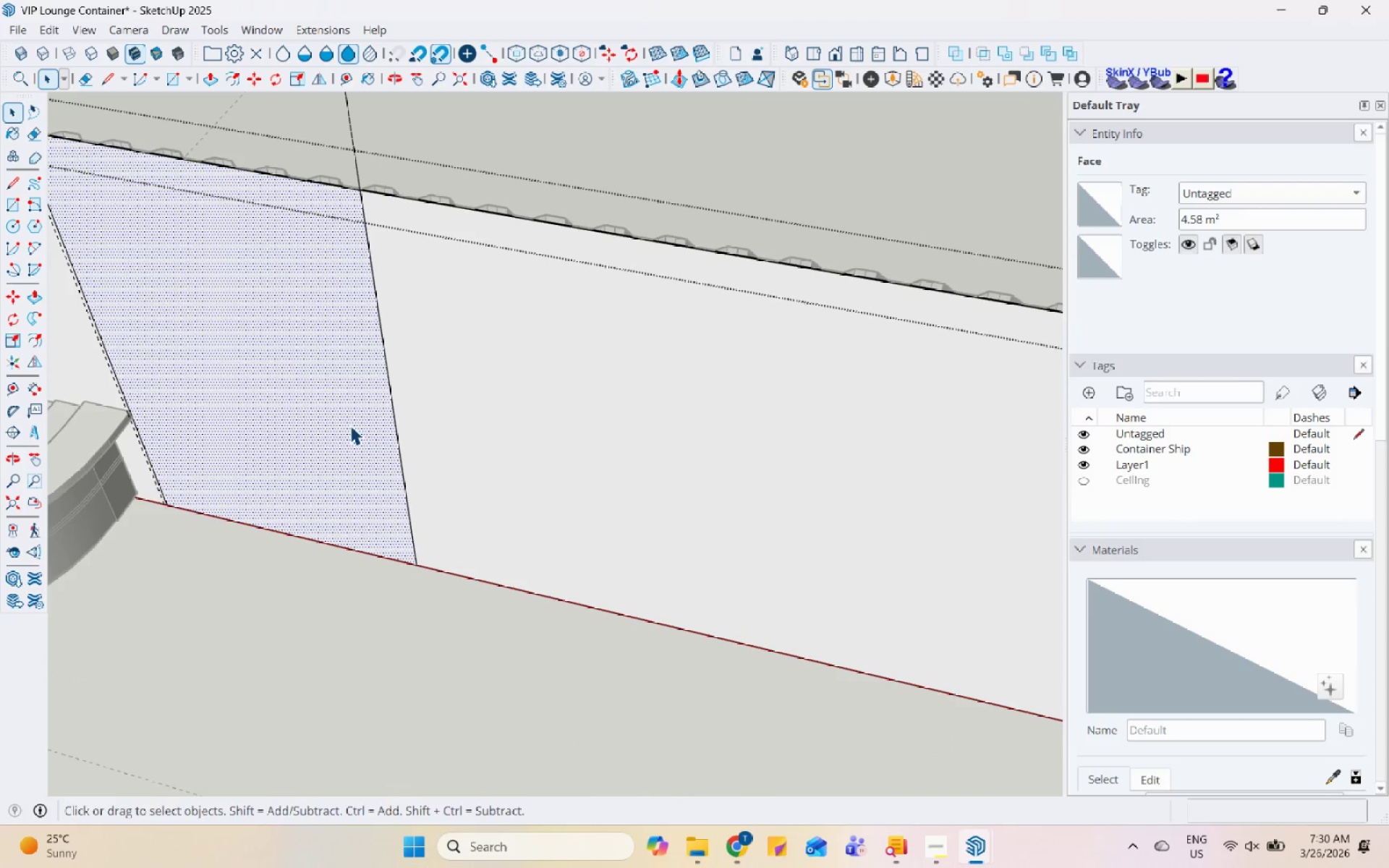 
key(P)
 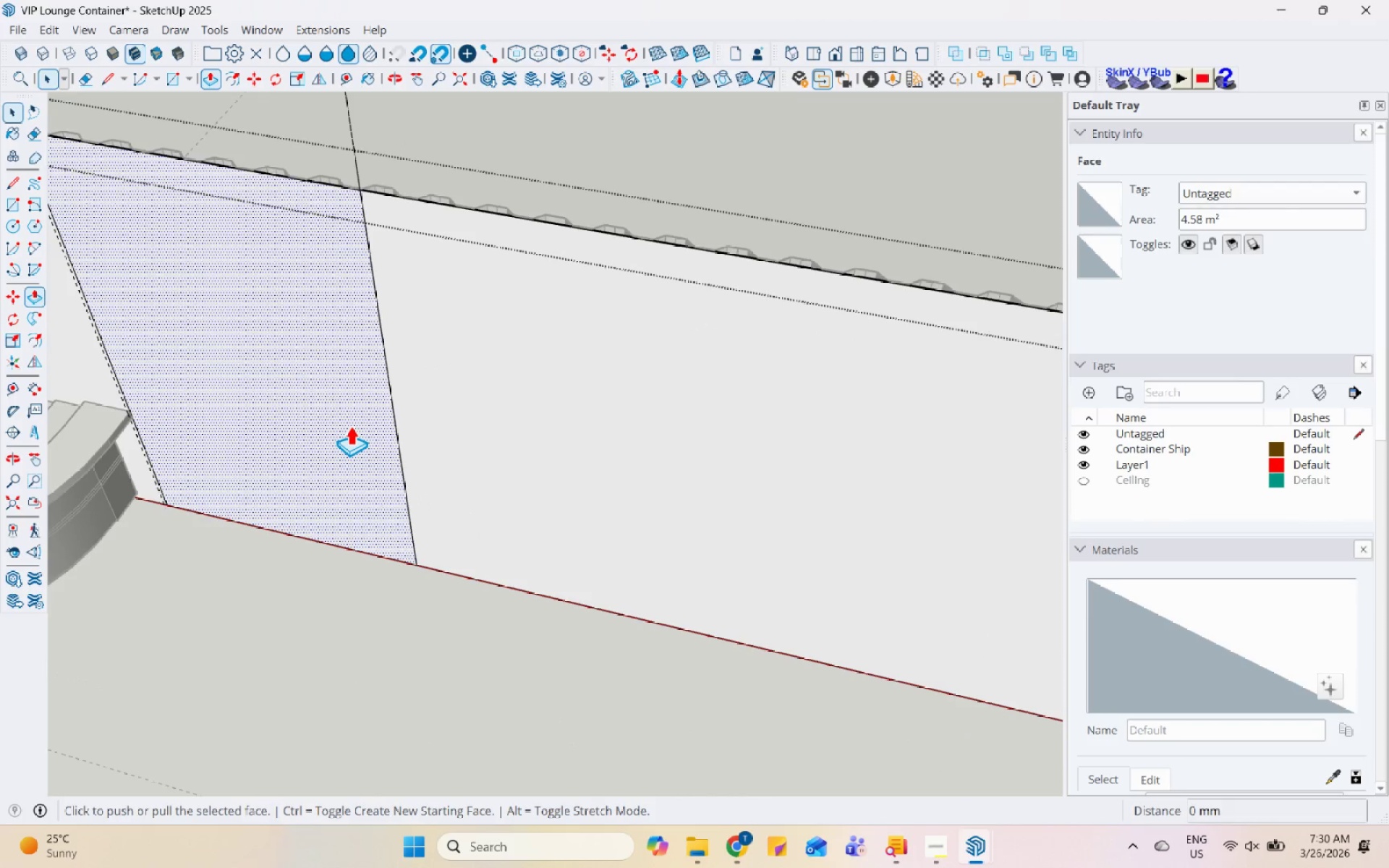 
left_click([350, 425])
 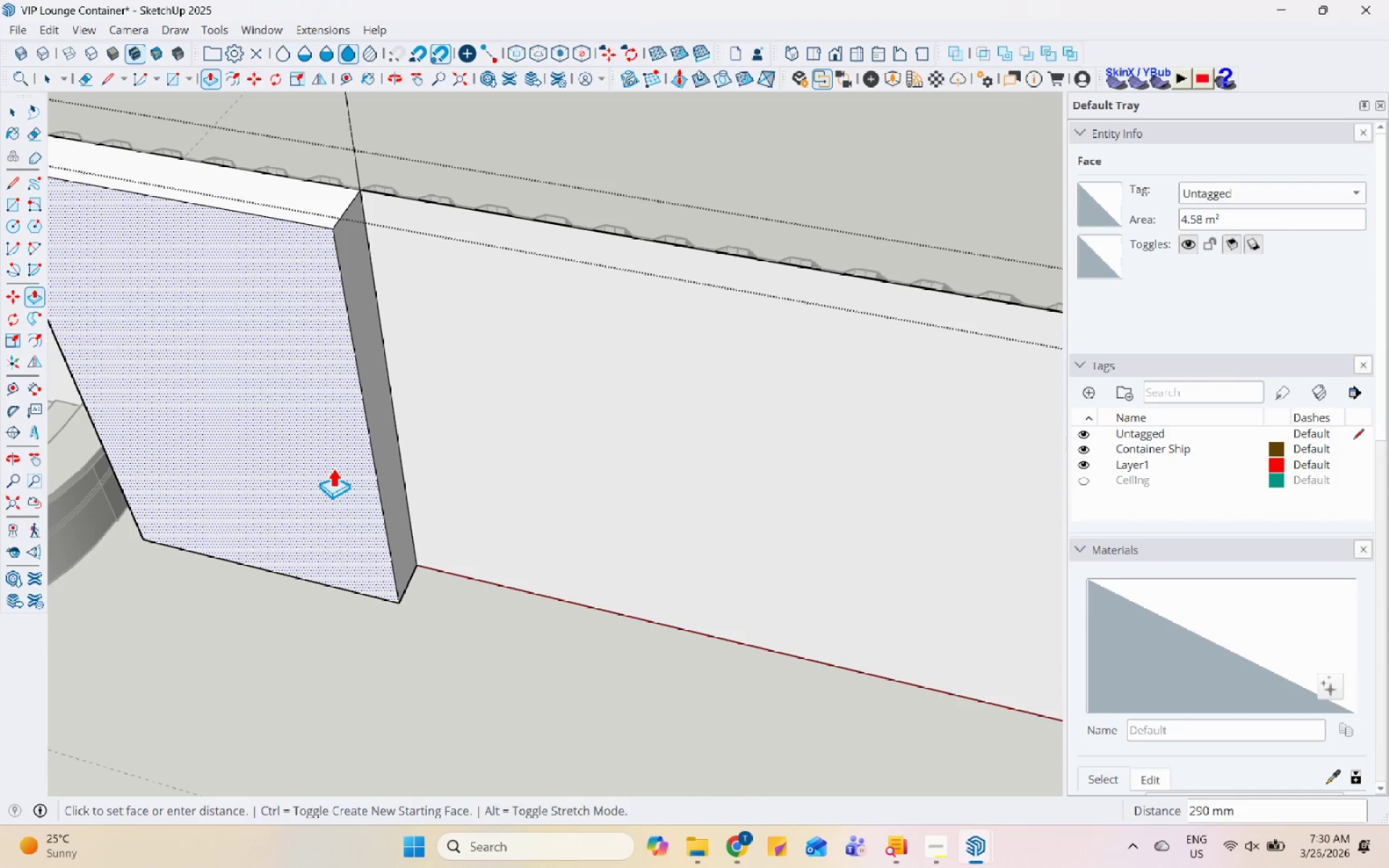 
scroll: coordinate [333, 467], scroll_direction: down, amount: 4.0
 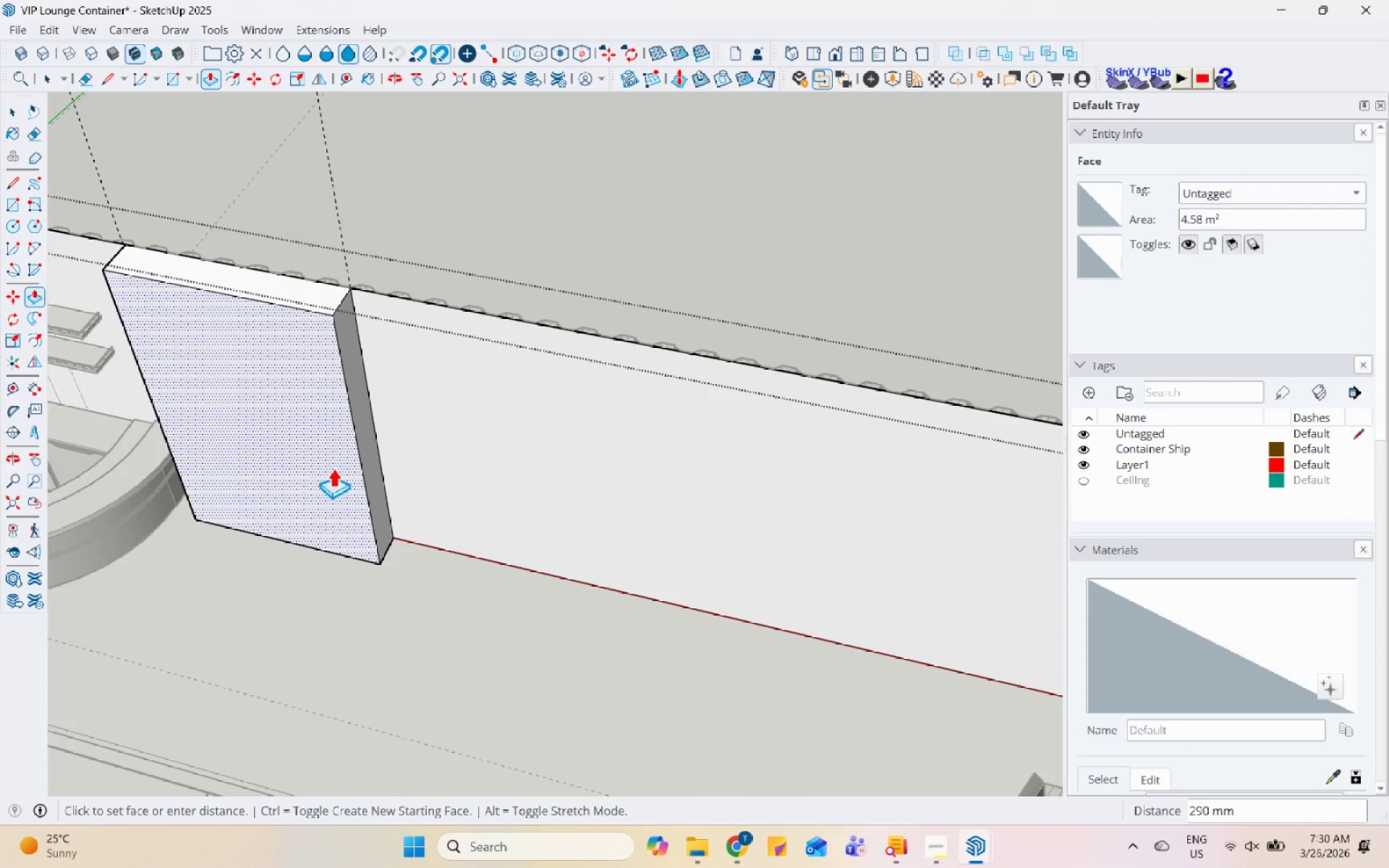 
key(Numpad3)
 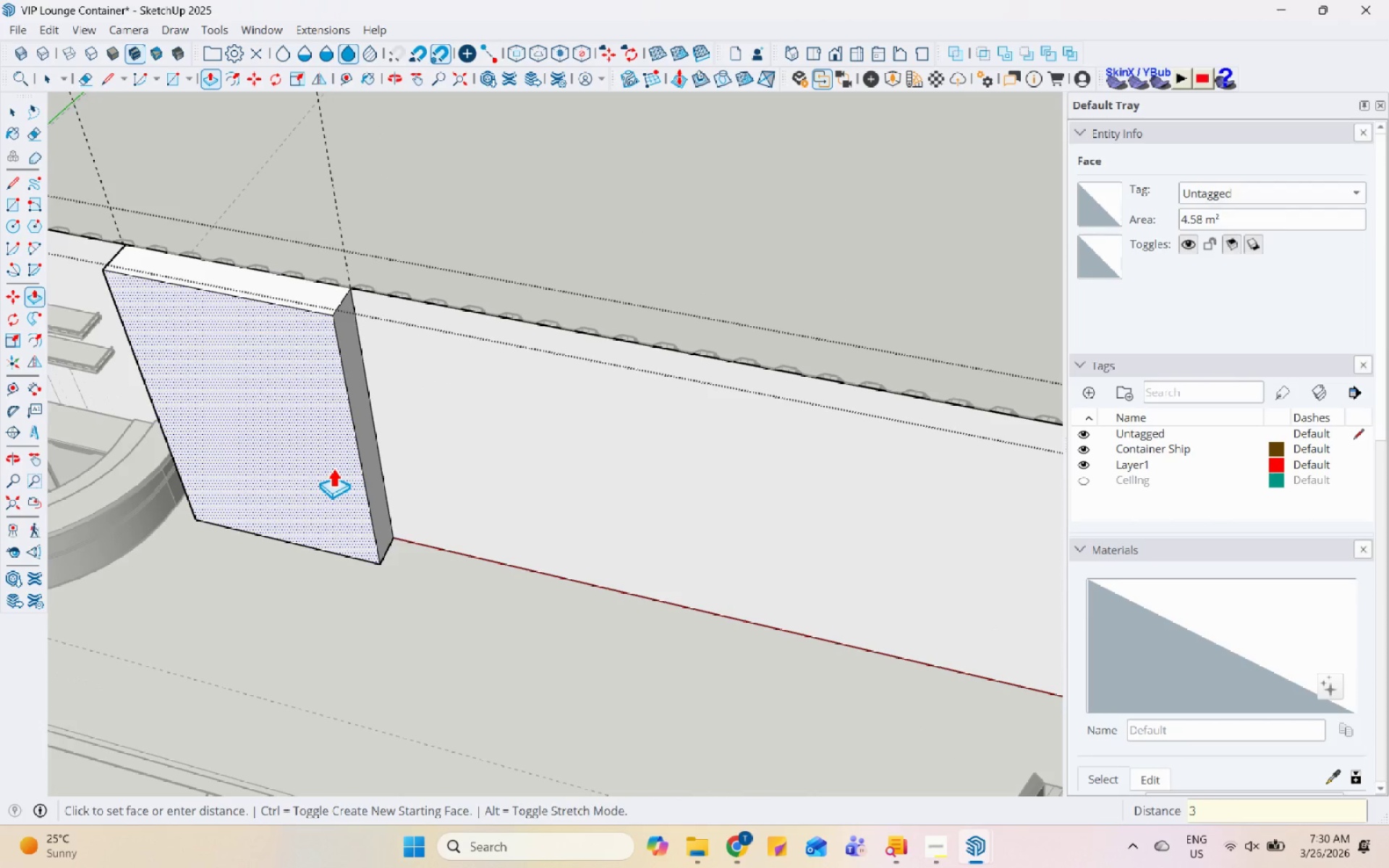 
key(Numpad0)
 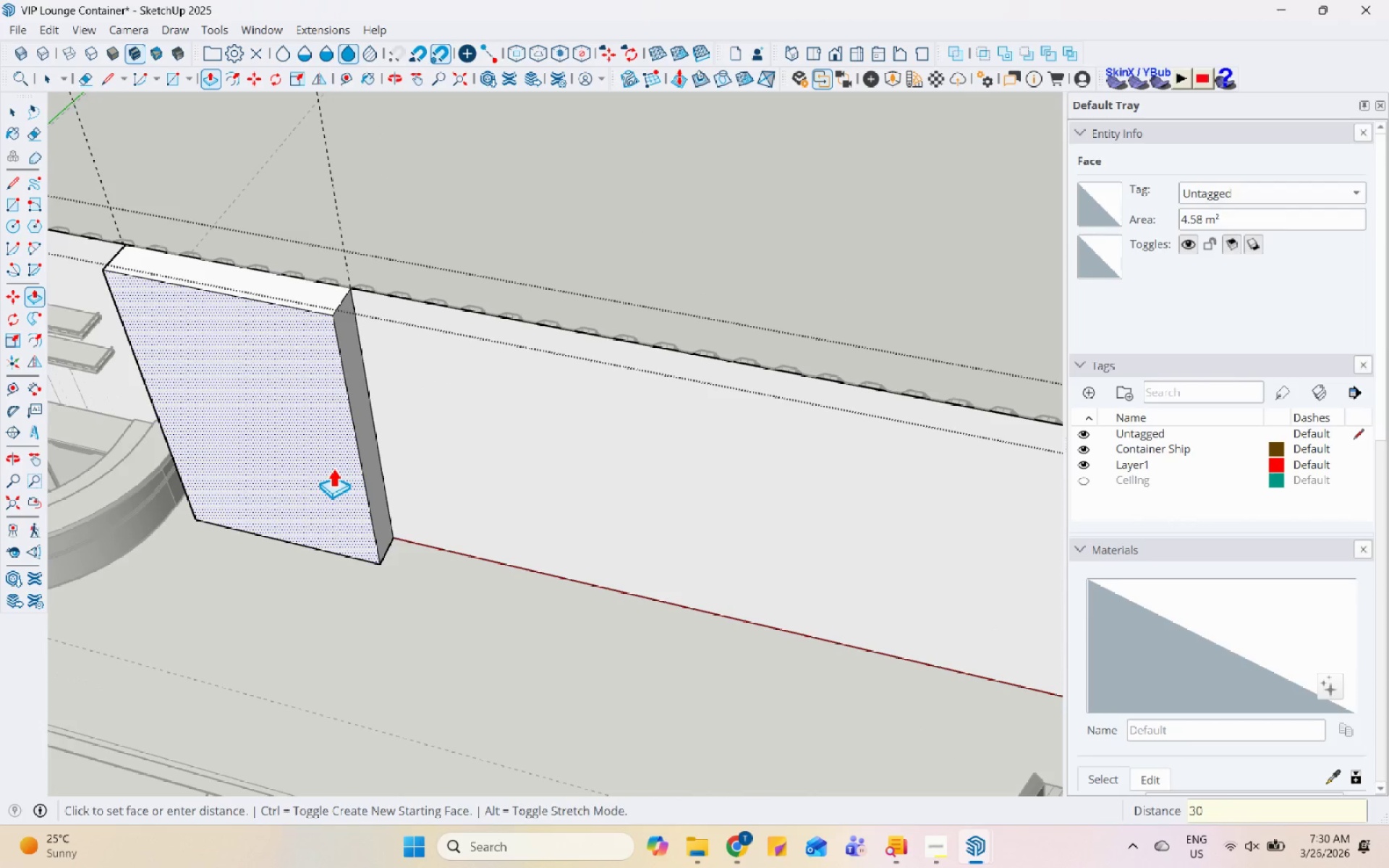 
key(Numpad0)
 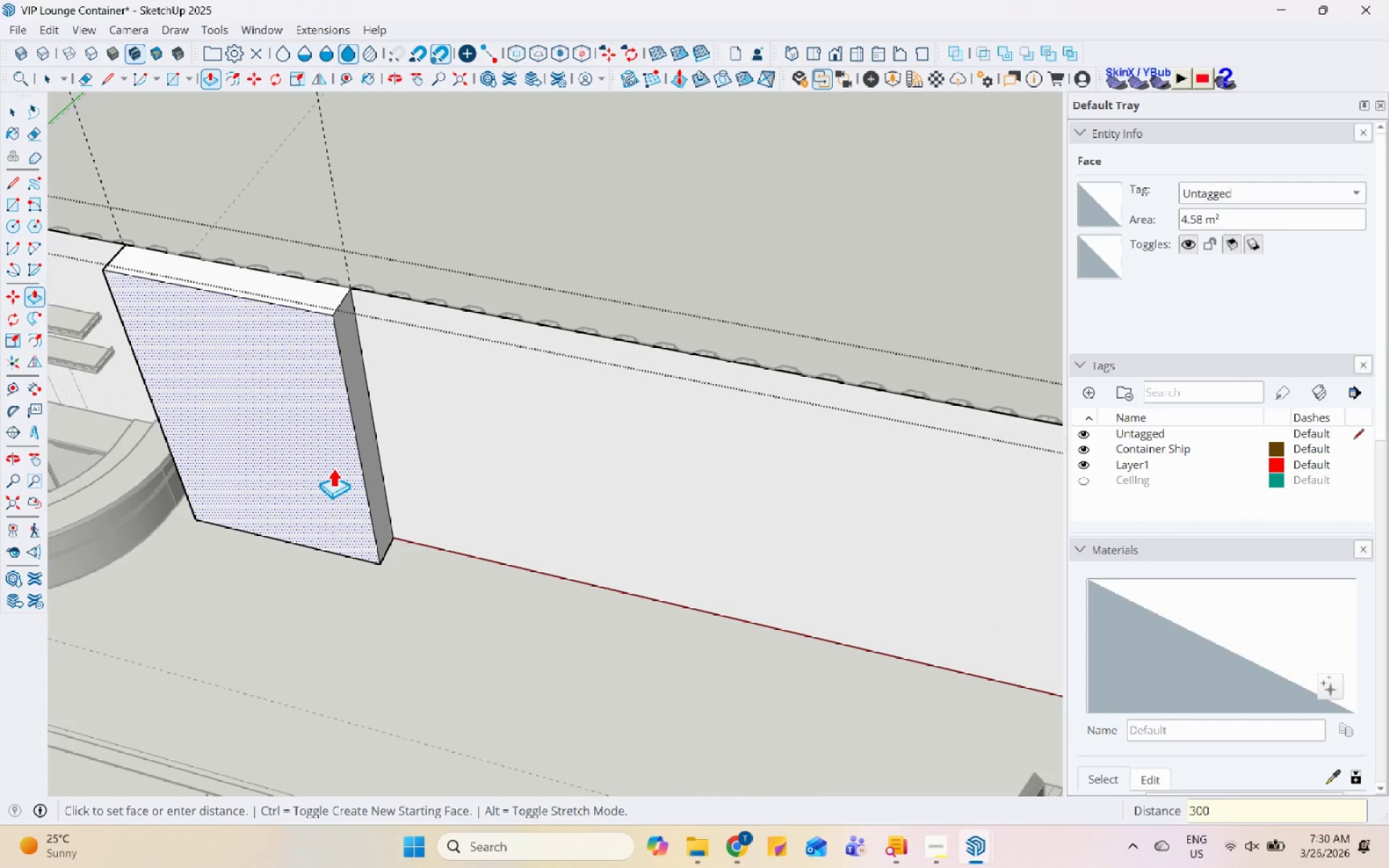 
key(Enter)
 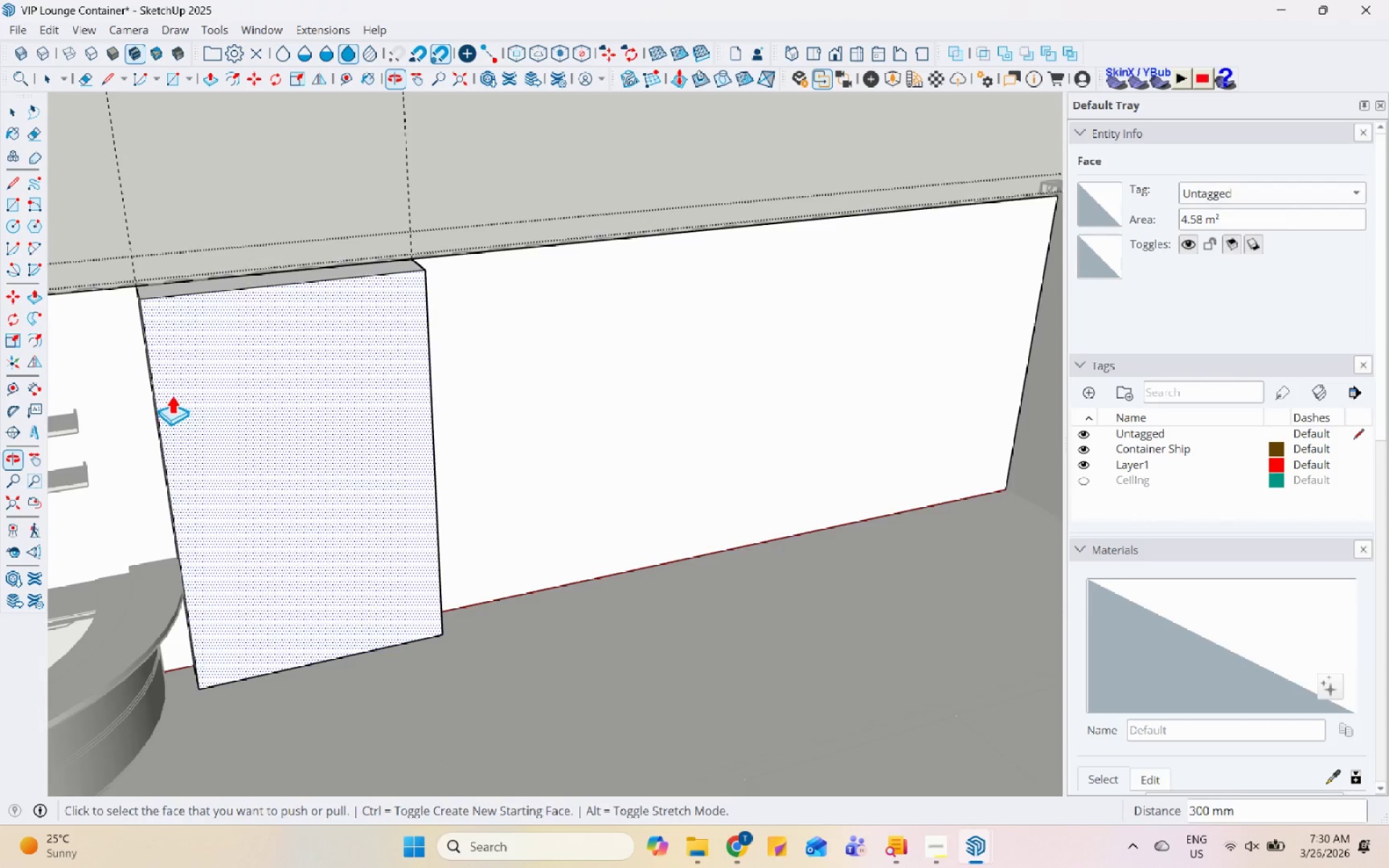 
key(Space)
 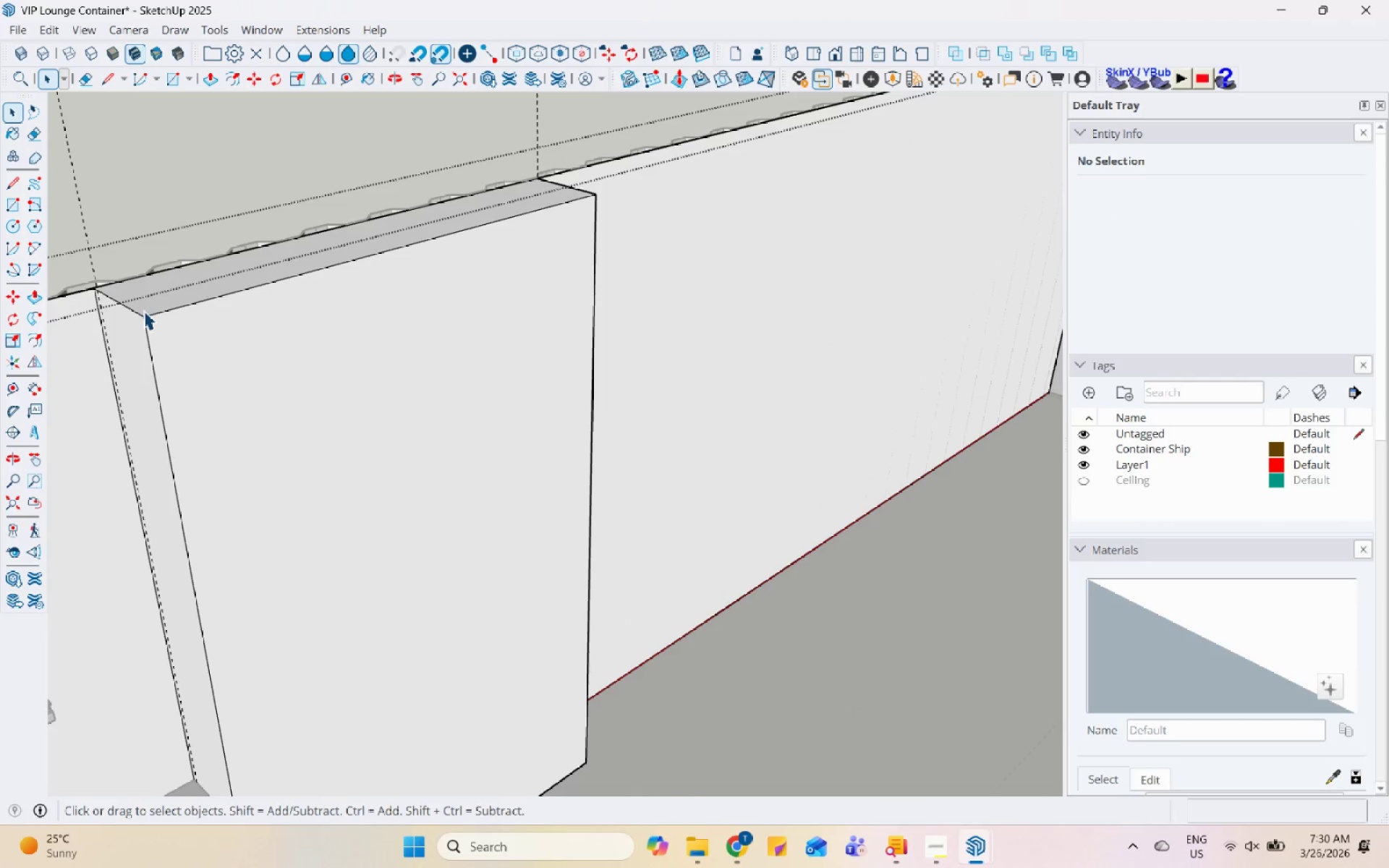 
scroll: coordinate [231, 433], scroll_direction: up, amount: 6.0
 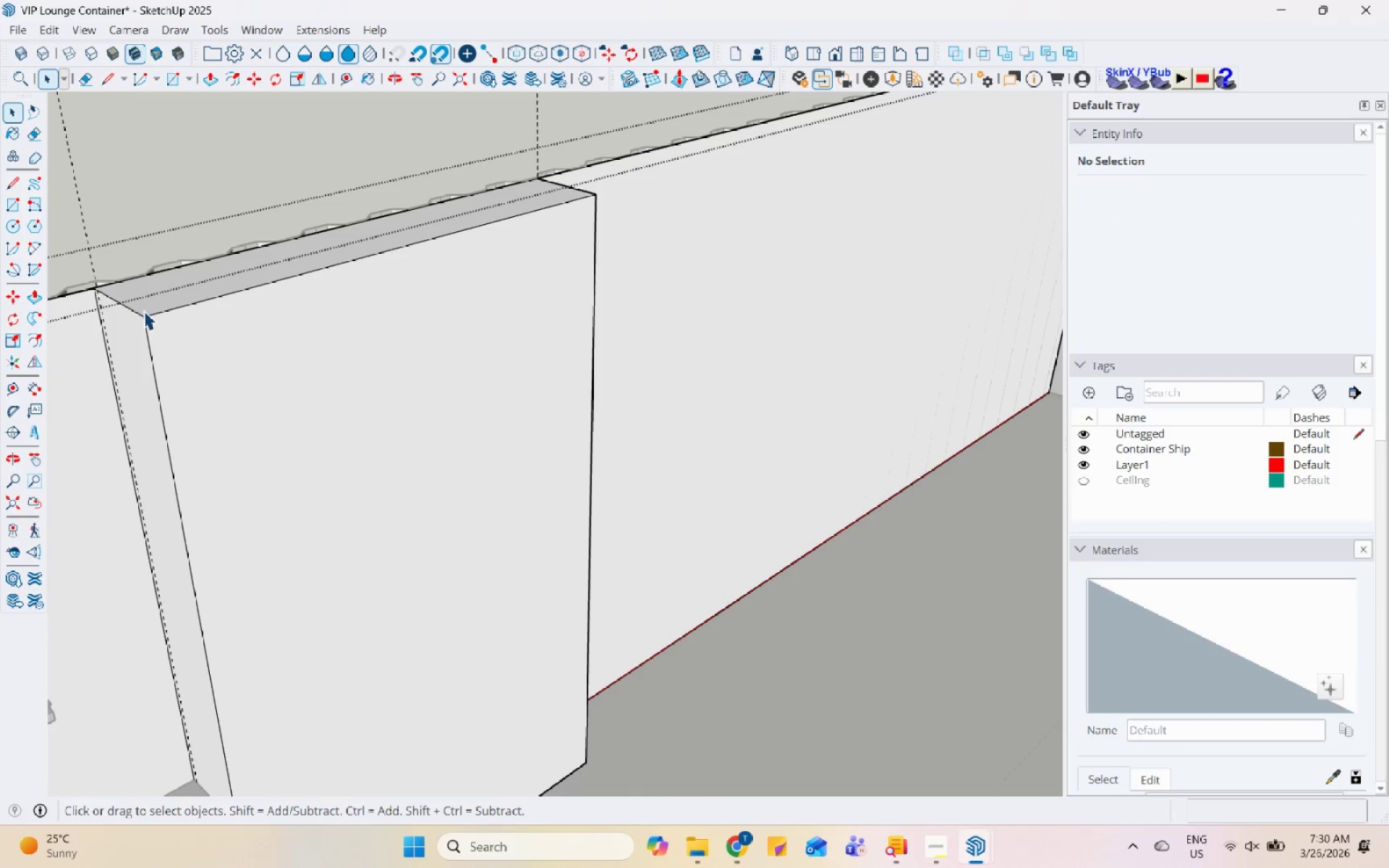 
left_click([149, 327])
 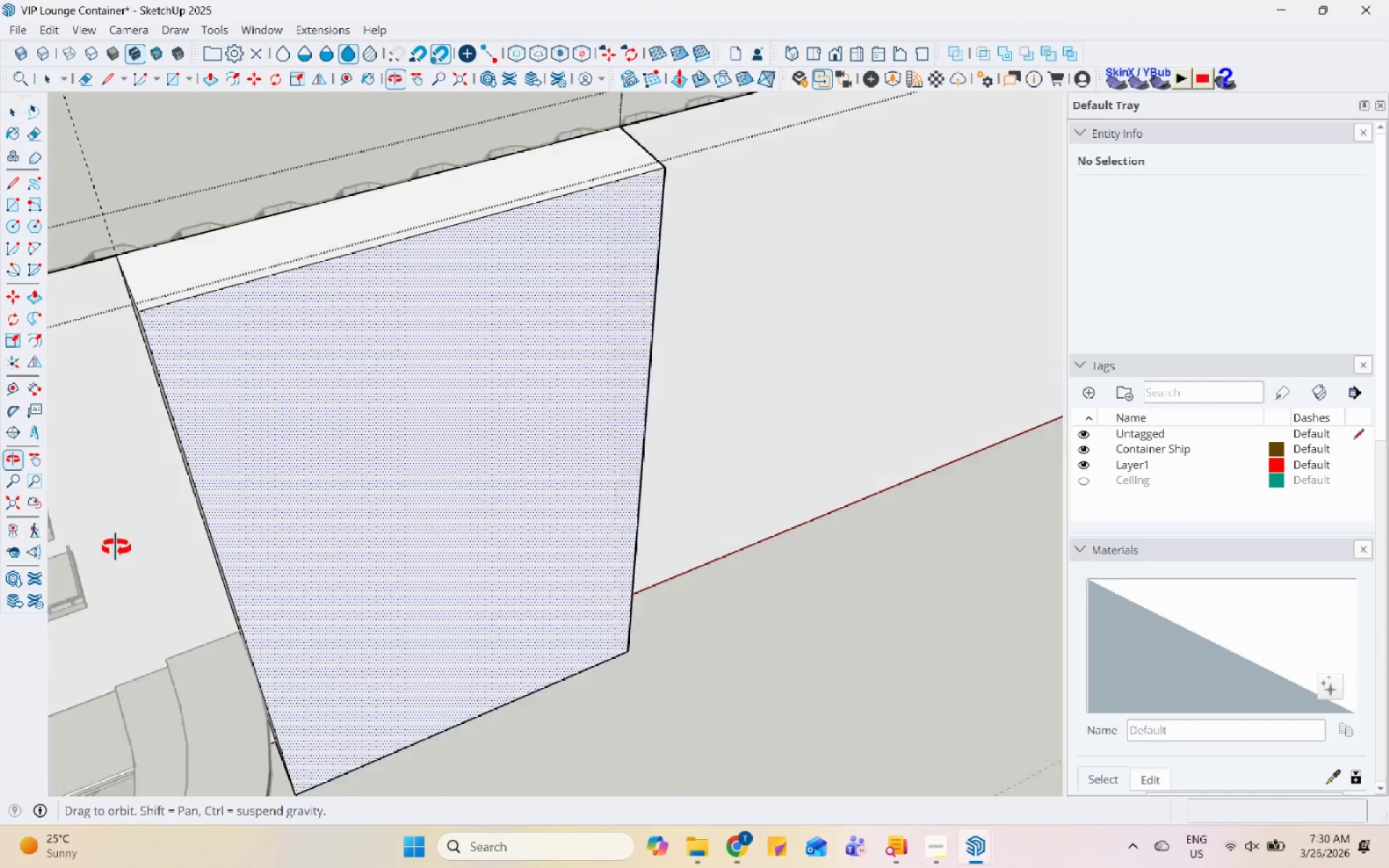 
scroll: coordinate [556, 322], scroll_direction: down, amount: 7.0
 